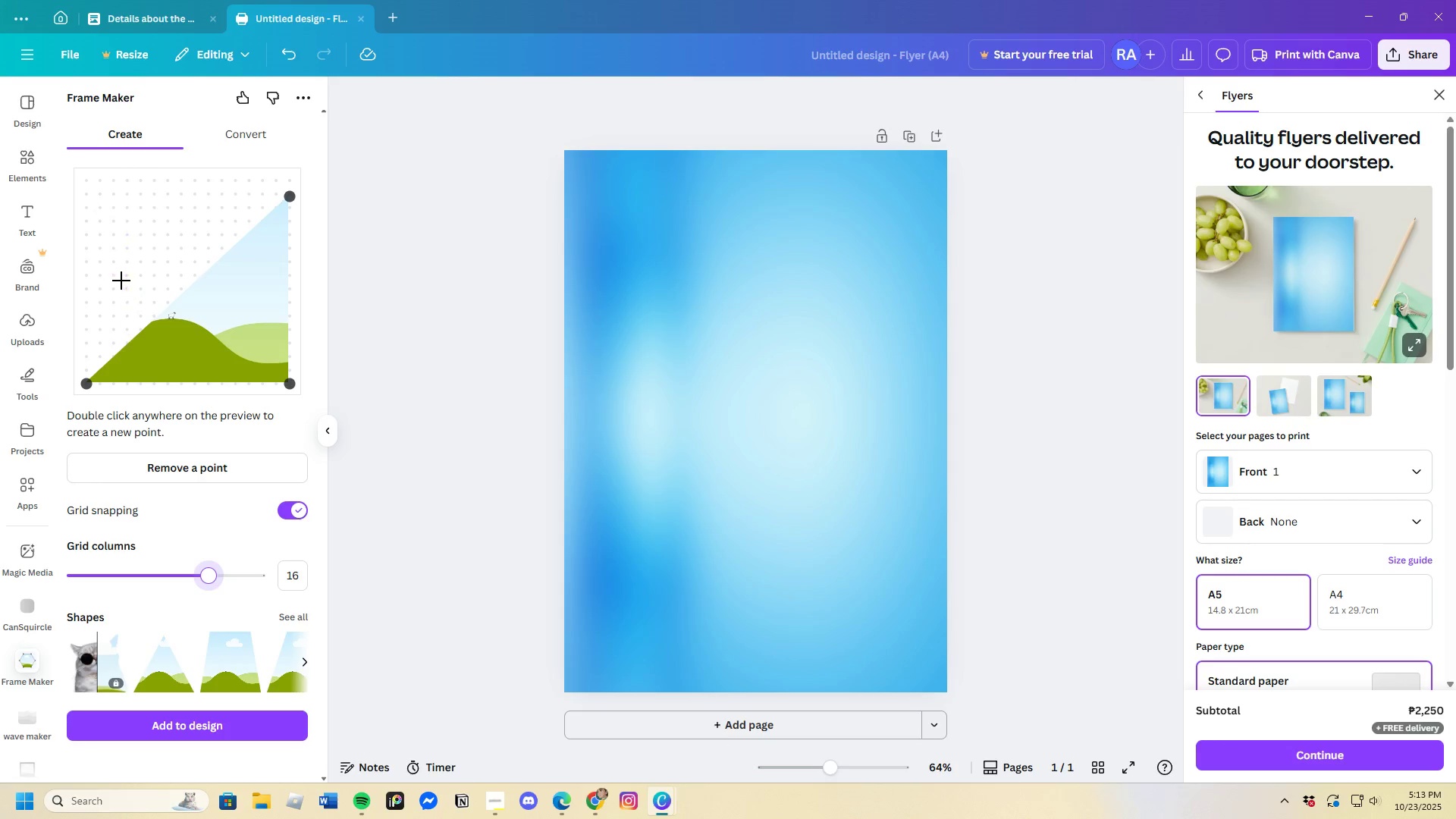 
wait(7.82)
 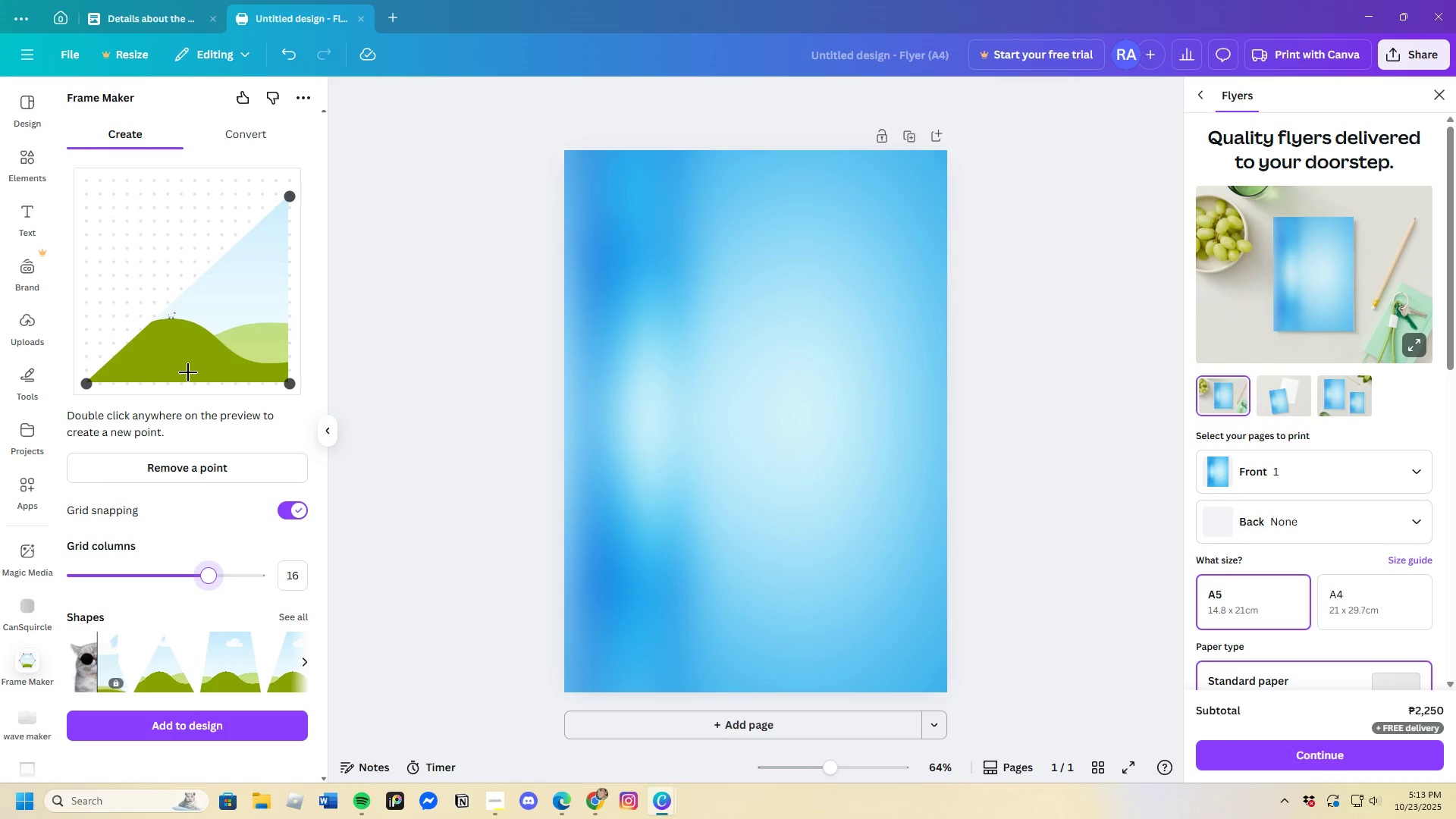 
left_click([130, 339])
 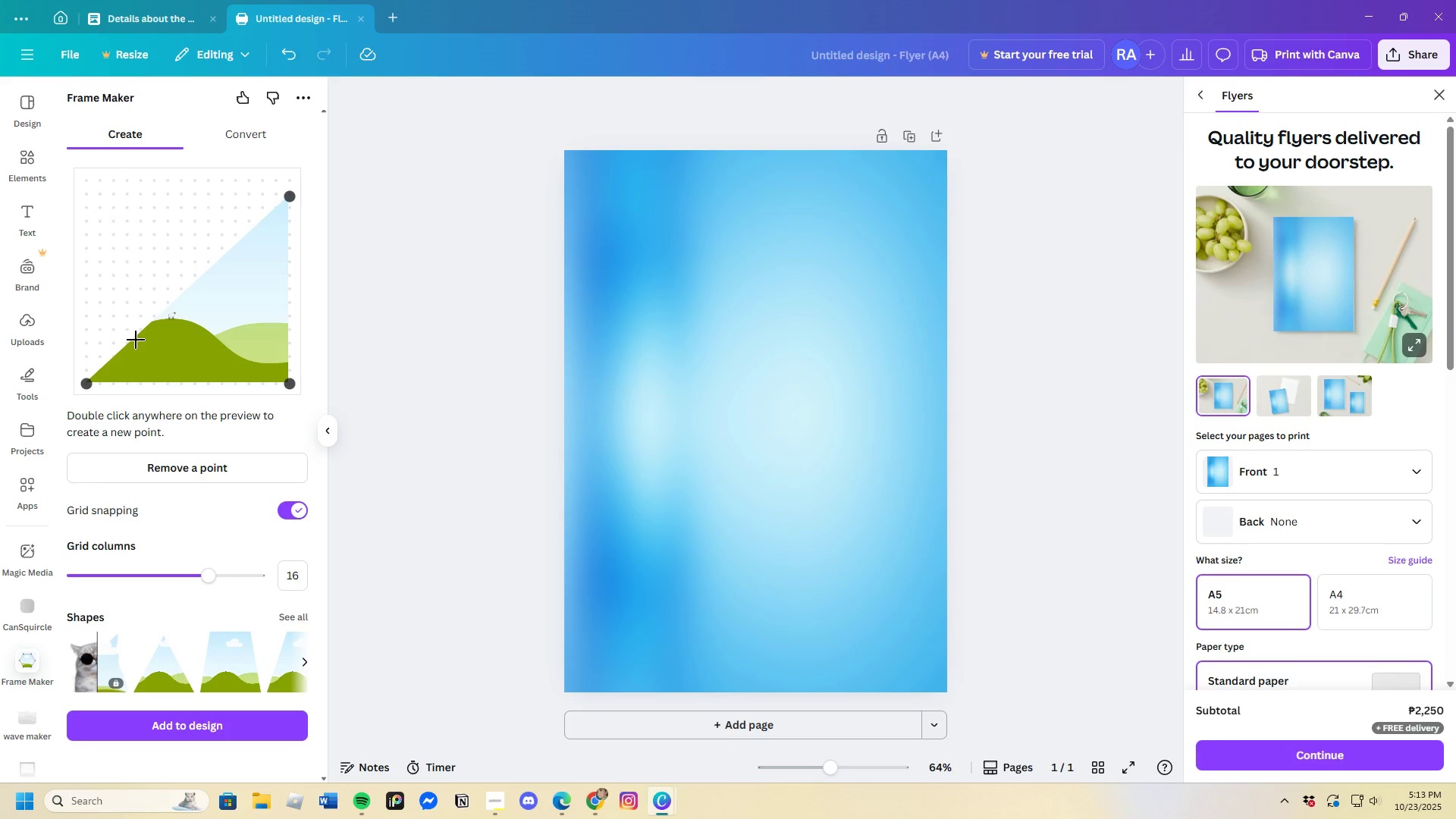 
left_click([133, 341])
 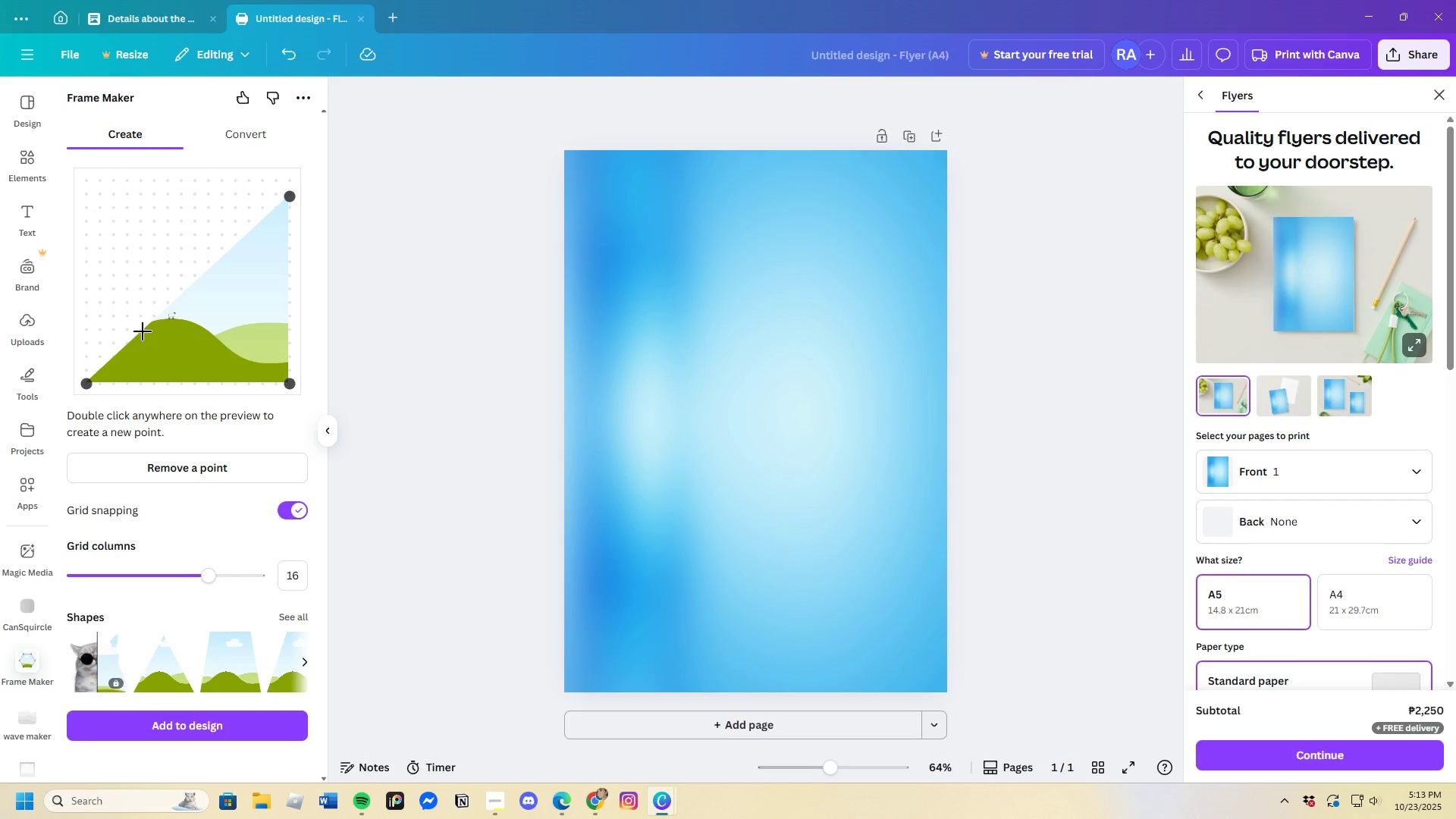 
double_click([143, 331])
 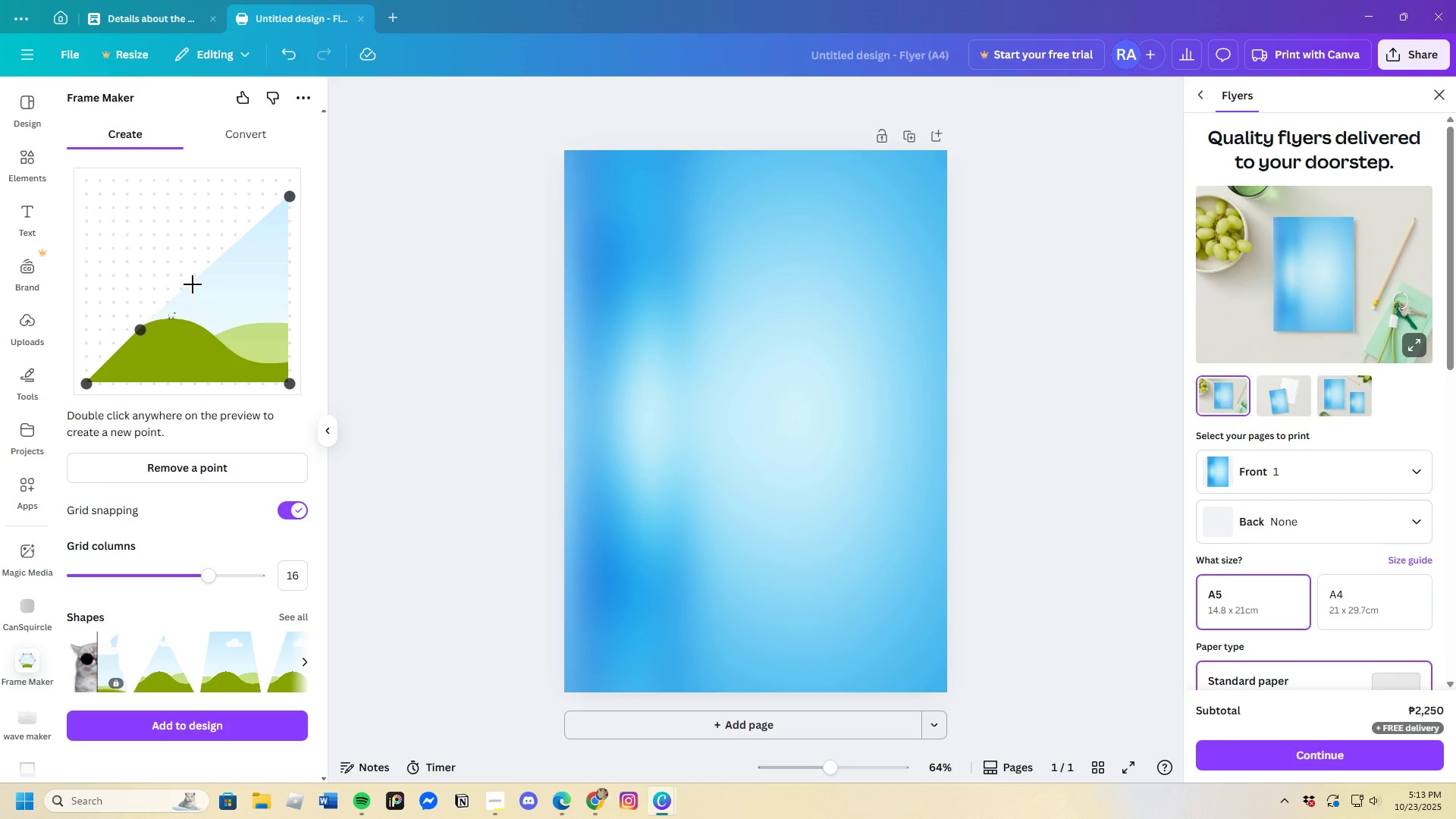 
double_click([193, 284])
 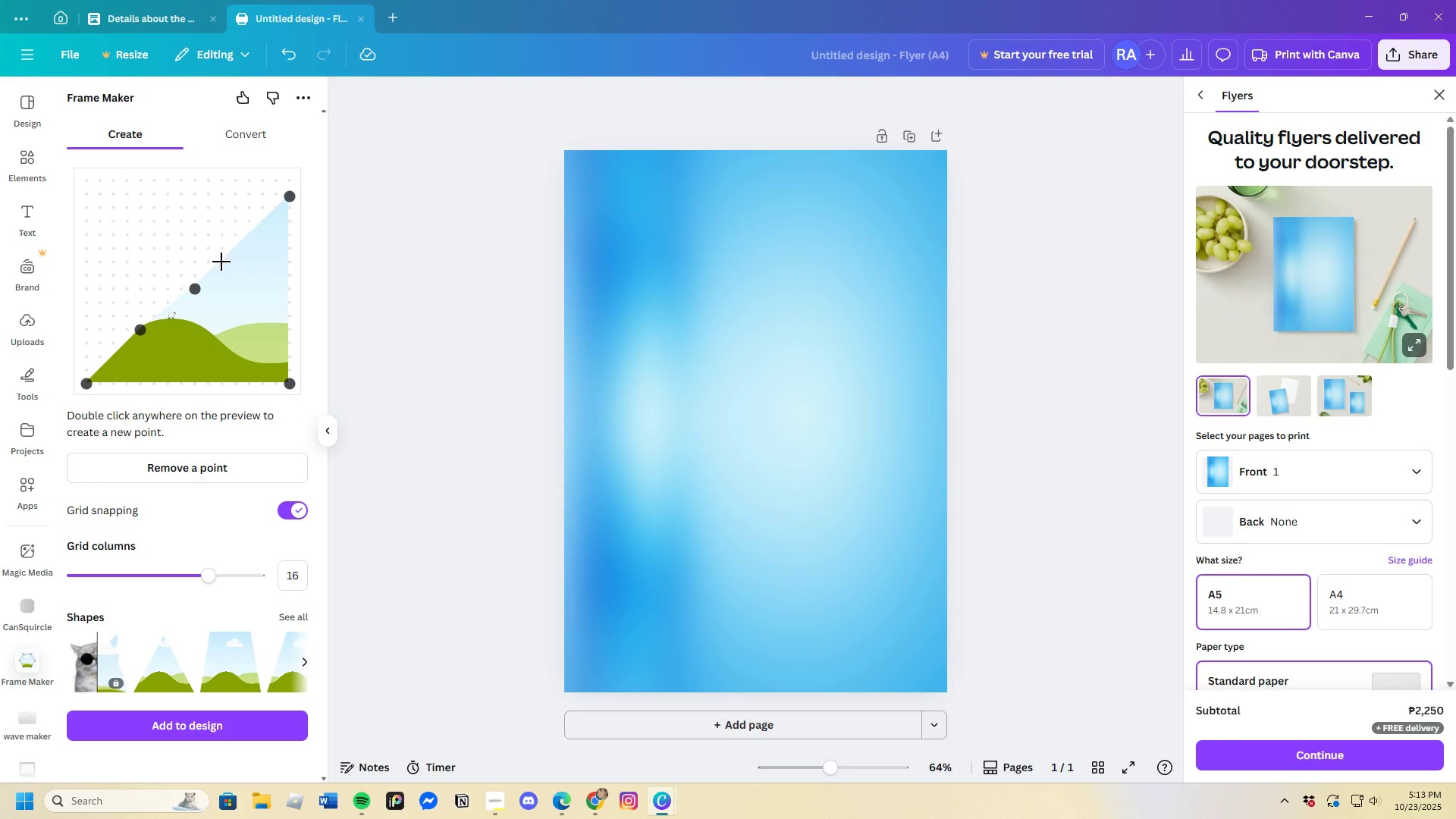 
double_click([221, 262])
 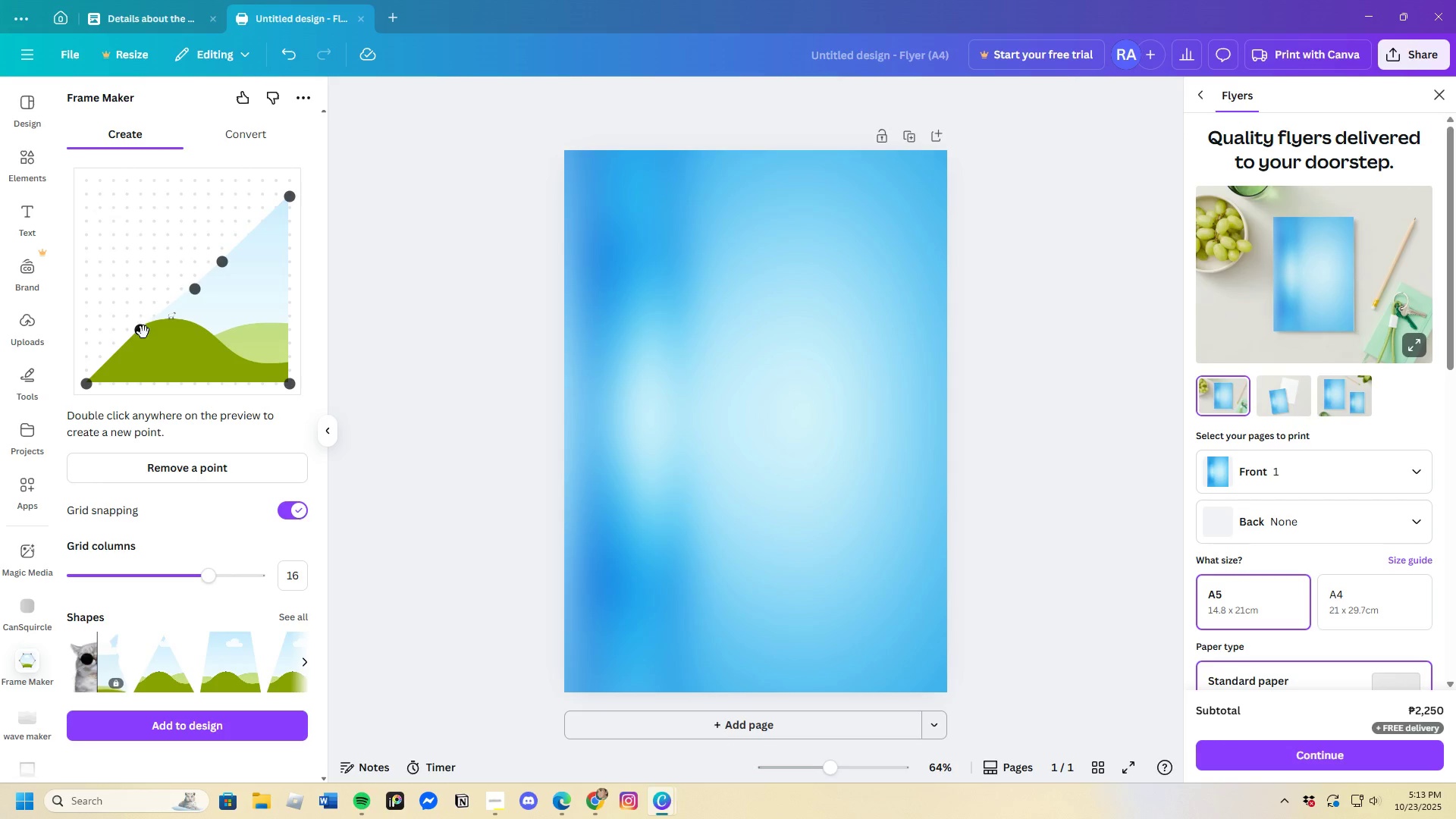 
left_click_drag(start_coordinate=[143, 333], to_coordinate=[93, 290])
 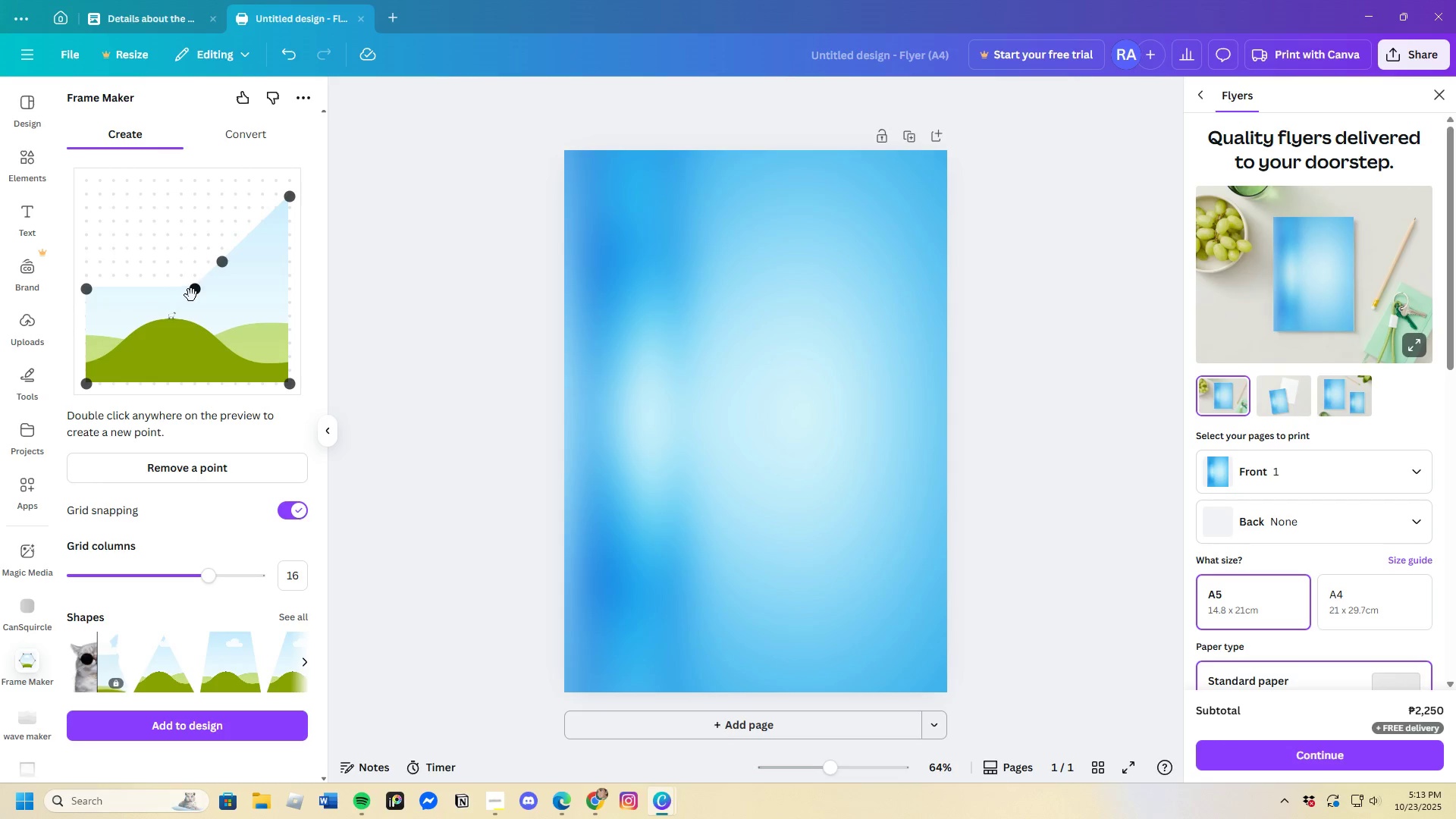 
left_click_drag(start_coordinate=[191, 295], to_coordinate=[113, 231])
 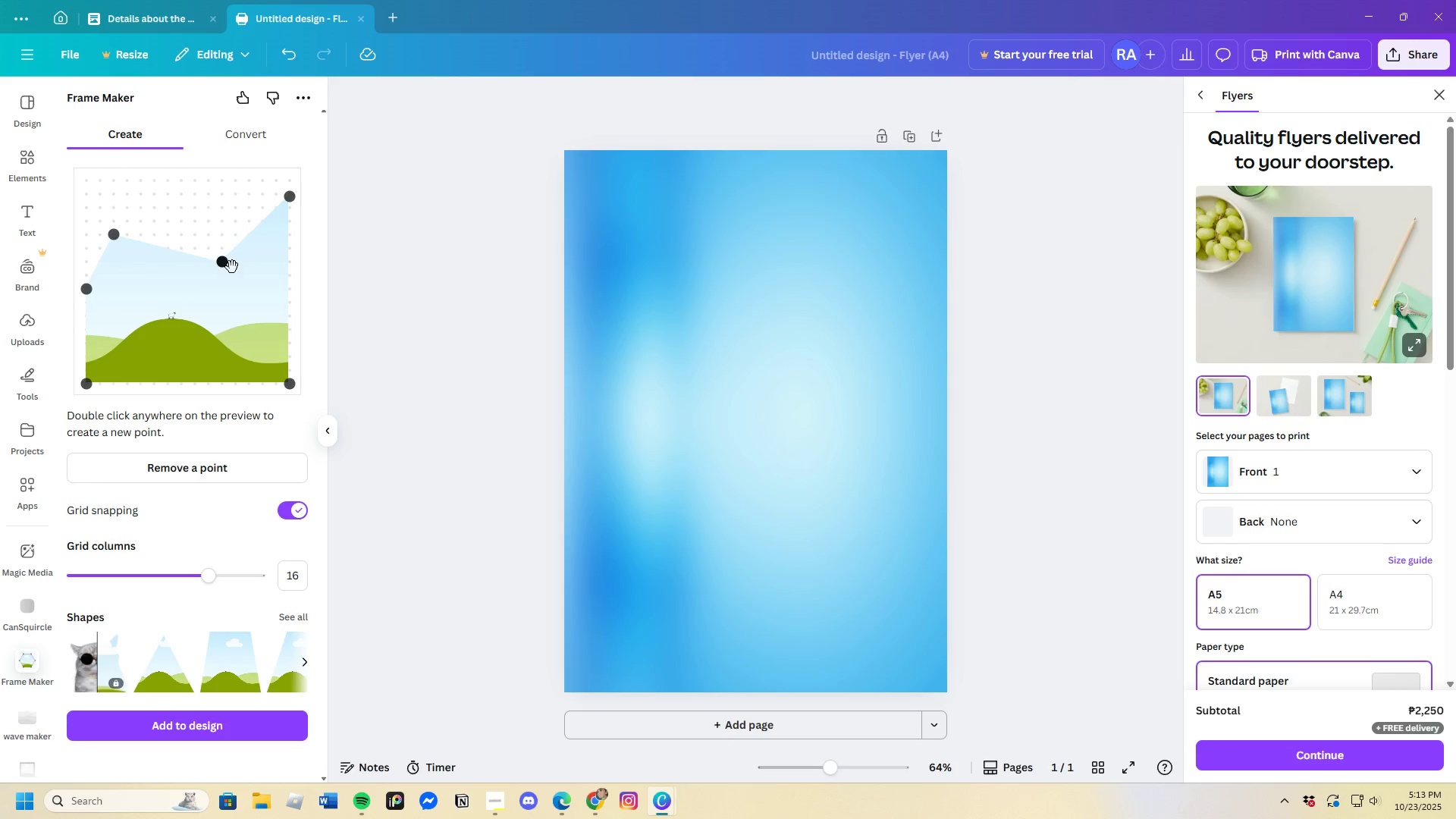 
left_click_drag(start_coordinate=[224, 263], to_coordinate=[162, 190])
 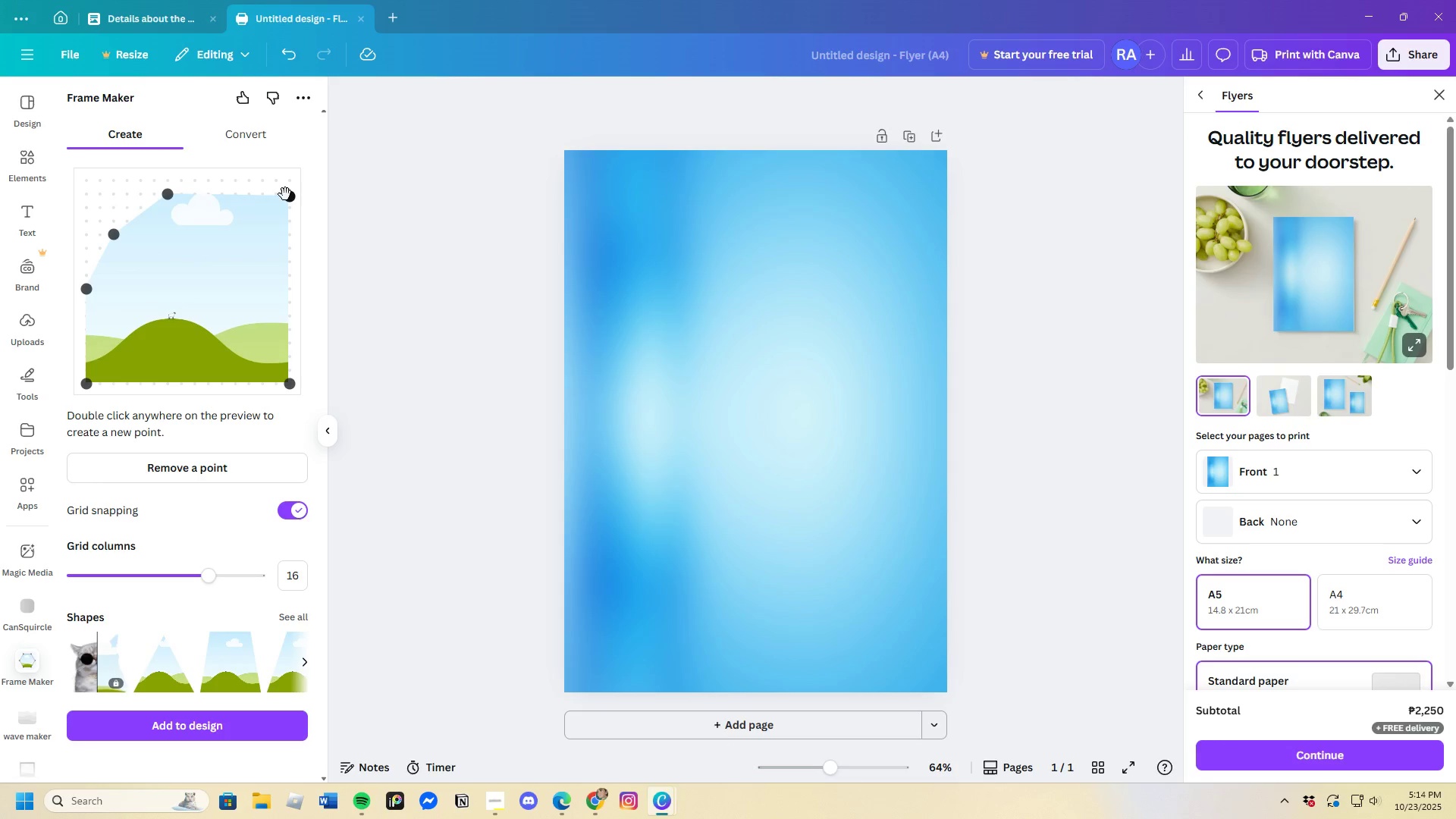 
left_click_drag(start_coordinate=[289, 196], to_coordinate=[305, 174])
 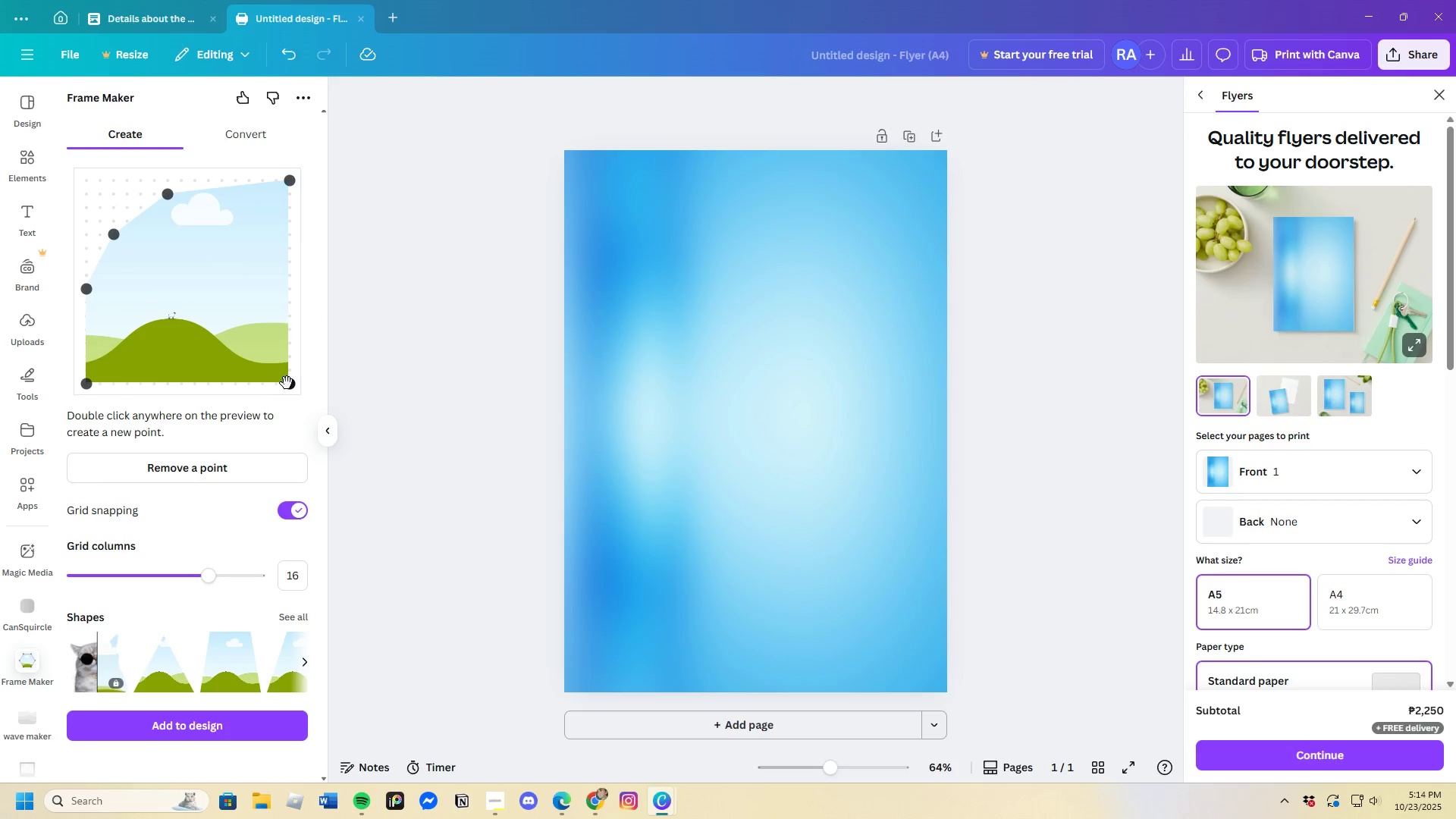 
left_click_drag(start_coordinate=[292, 389], to_coordinate=[316, 220])
 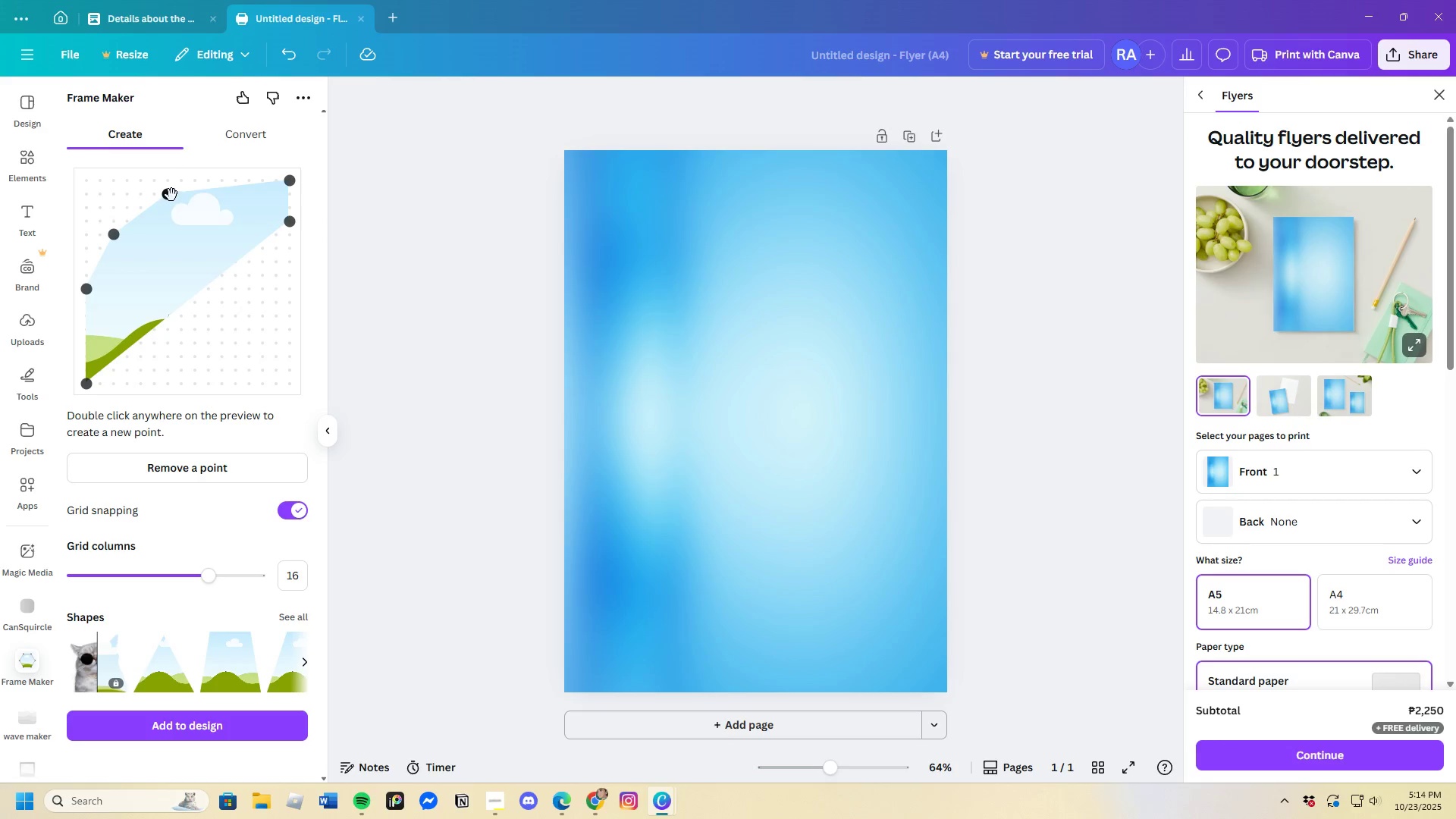 
left_click_drag(start_coordinate=[171, 195], to_coordinate=[164, 178])
 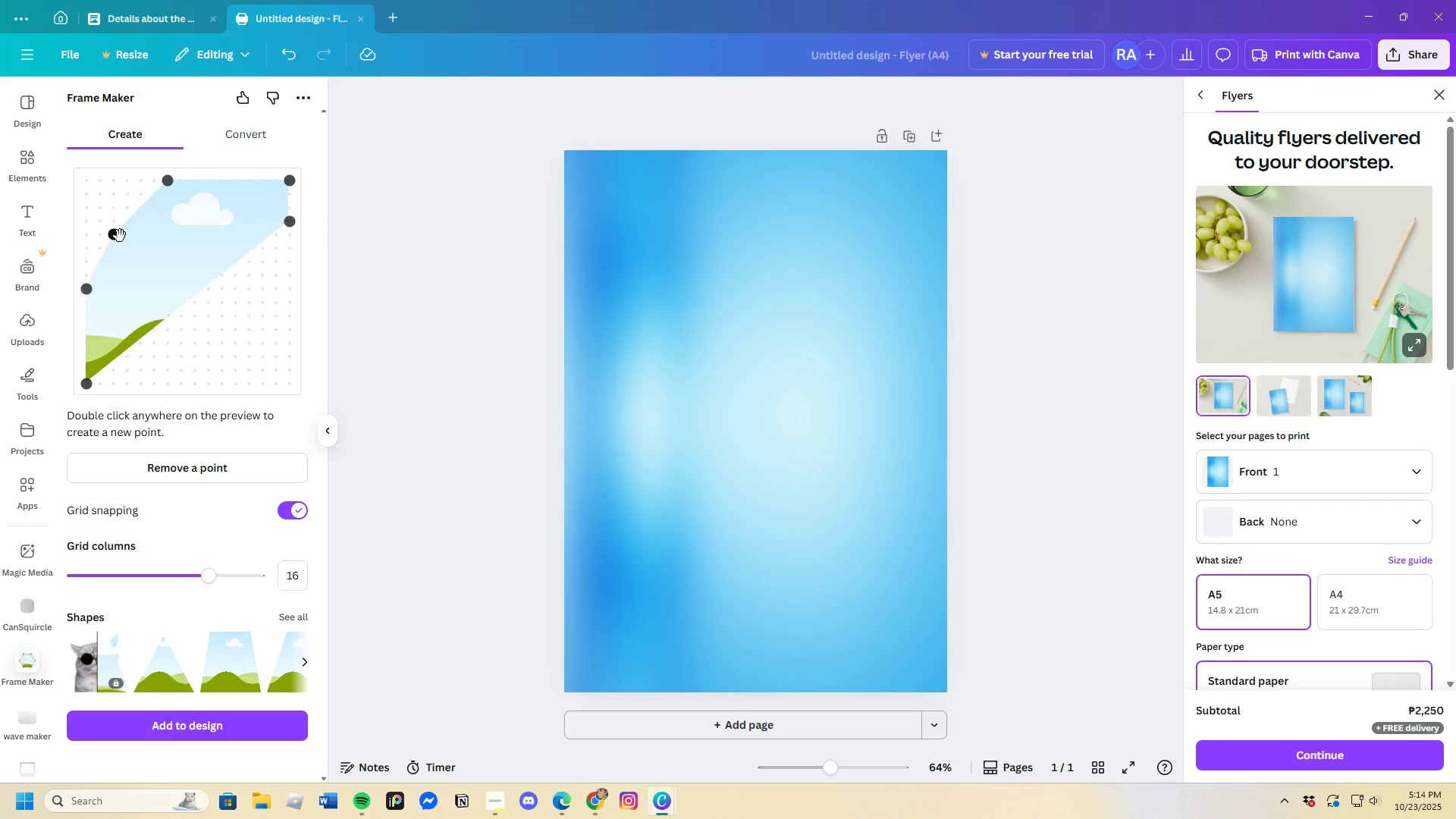 
left_click_drag(start_coordinate=[120, 236], to_coordinate=[110, 209])
 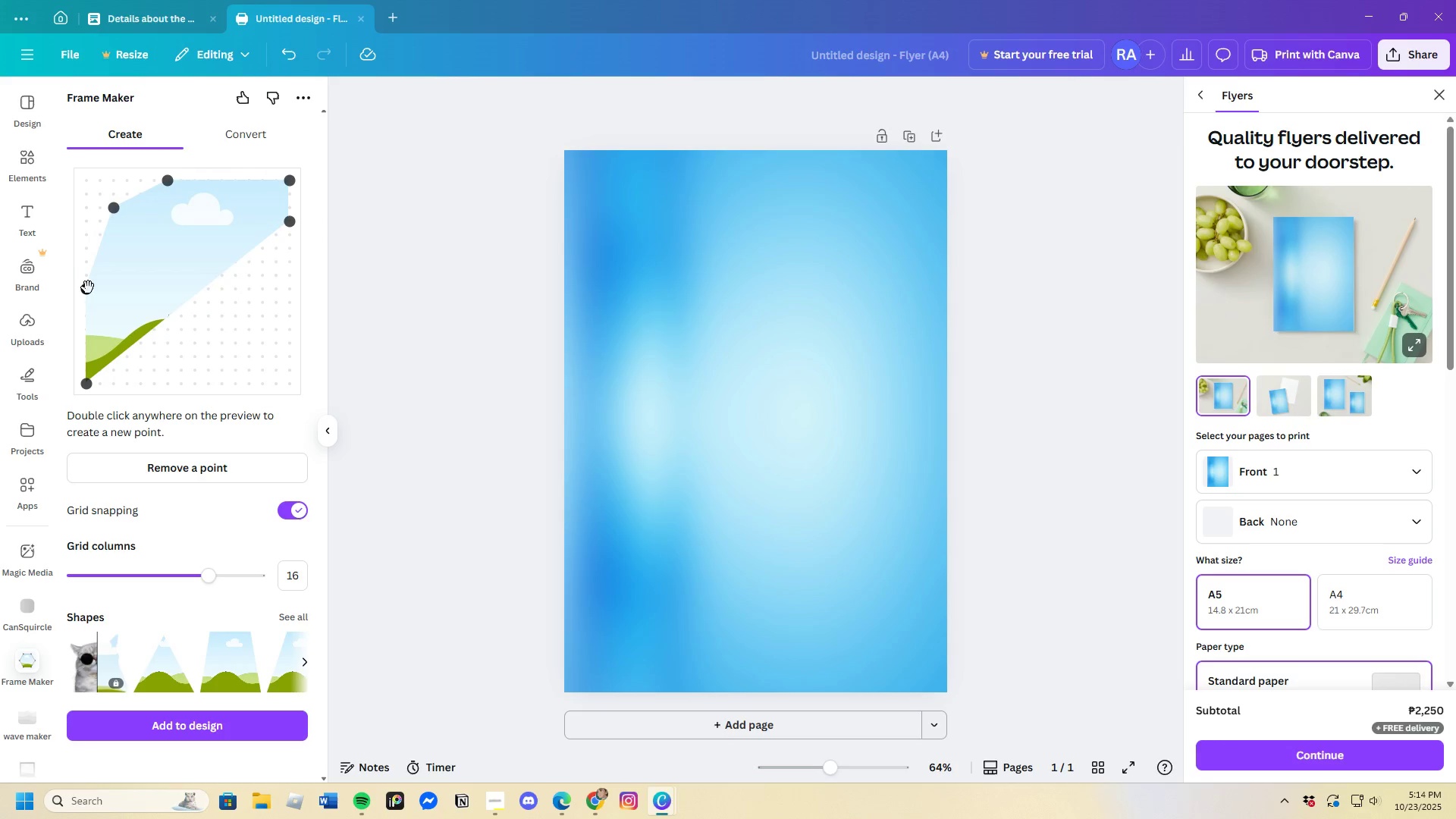 
left_click_drag(start_coordinate=[86, 289], to_coordinate=[67, 281])
 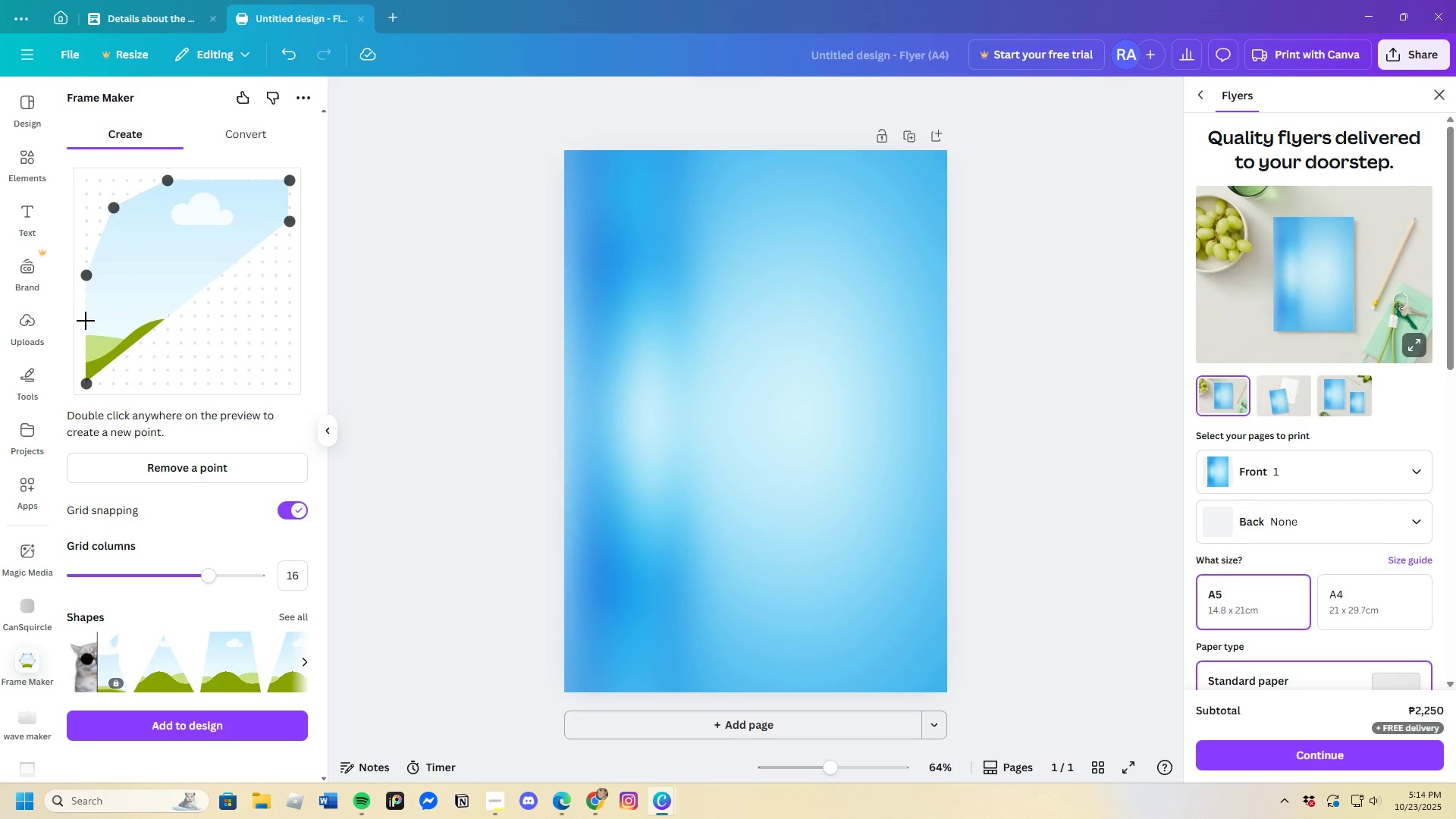 
double_click([86, 321])
 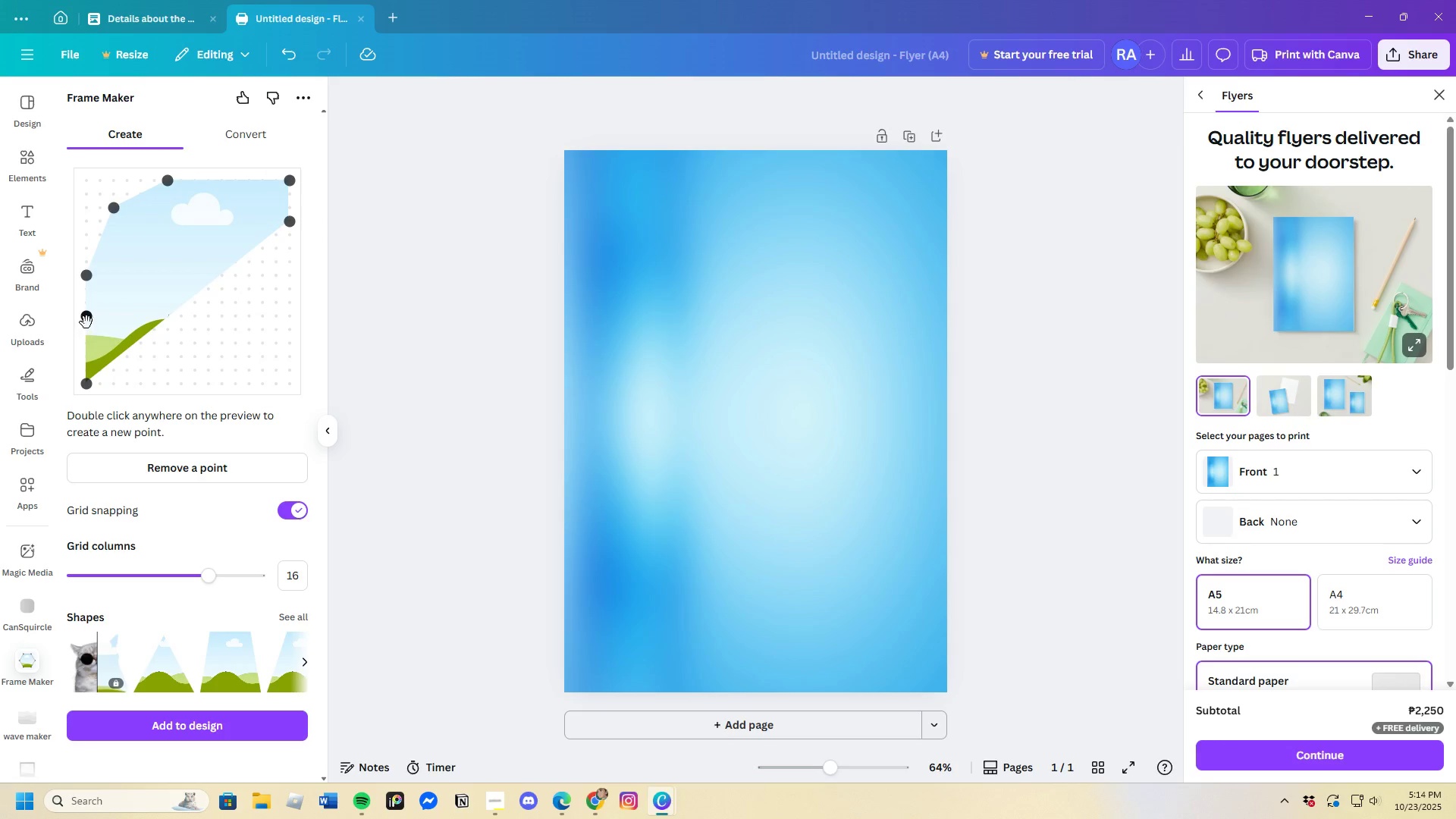 
left_click_drag(start_coordinate=[86, 322], to_coordinate=[75, 322])
 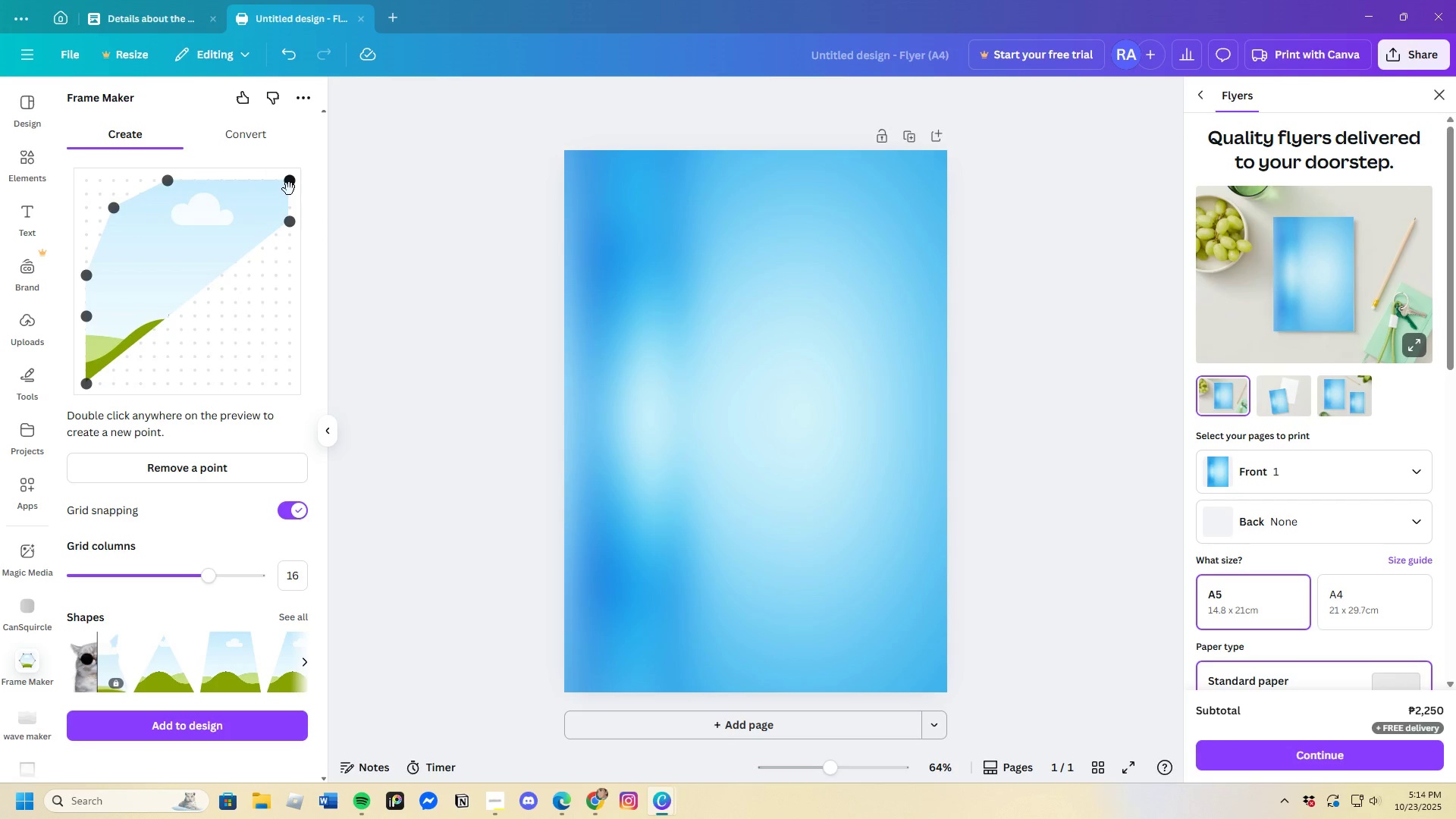 
left_click_drag(start_coordinate=[290, 184], to_coordinate=[259, 173])
 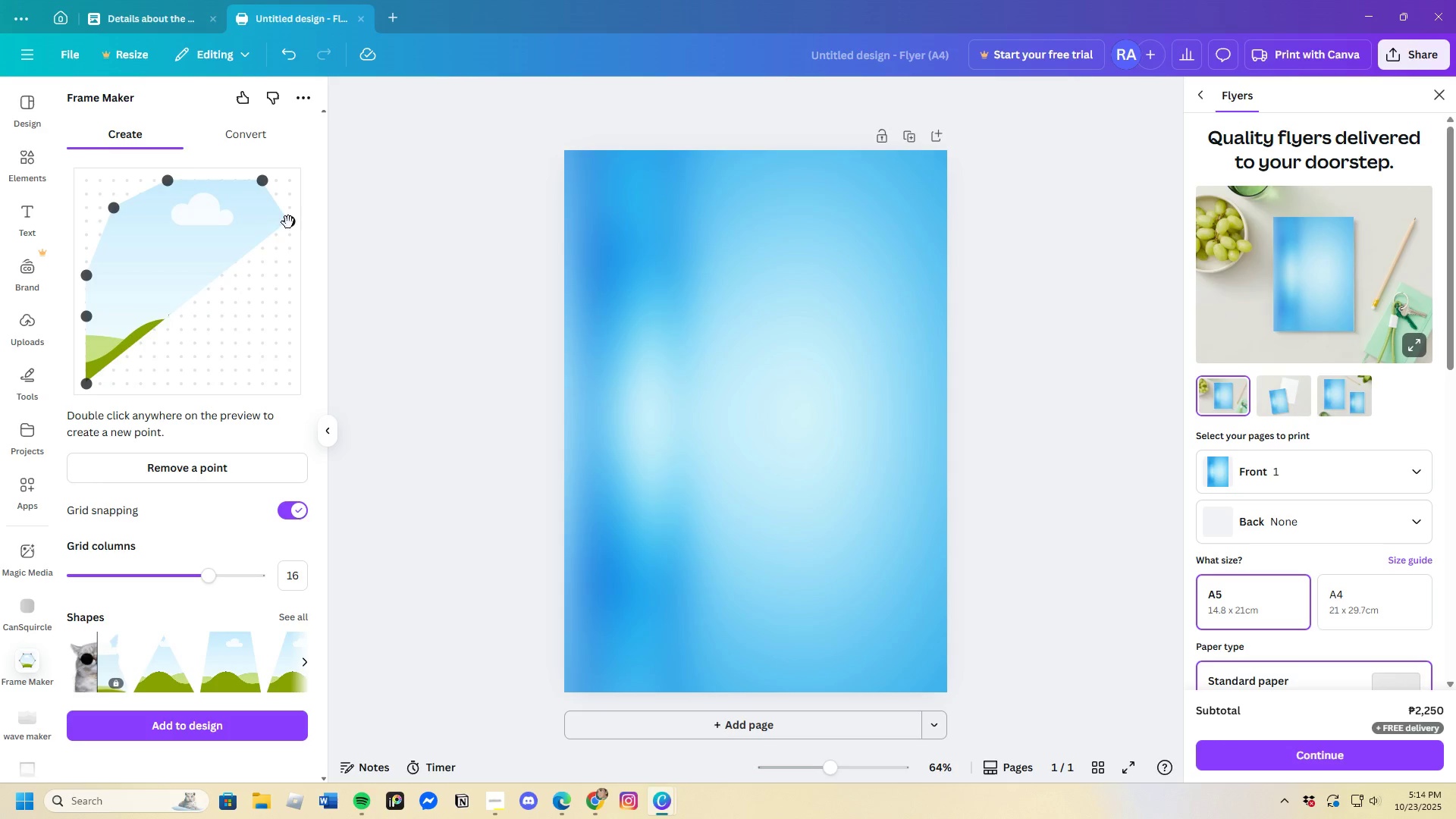 
left_click_drag(start_coordinate=[289, 223], to_coordinate=[303, 178])
 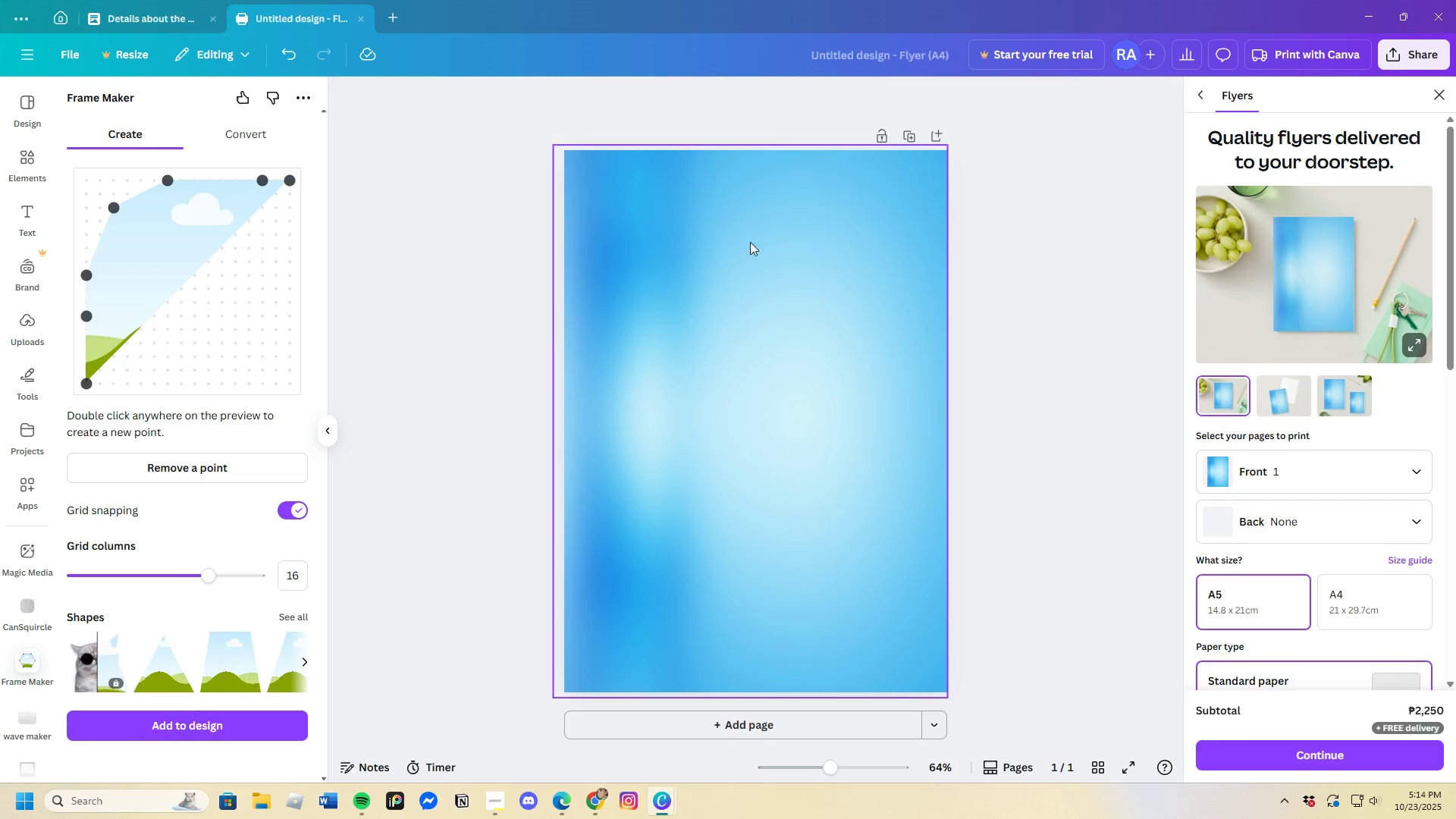 
wait(6.21)
 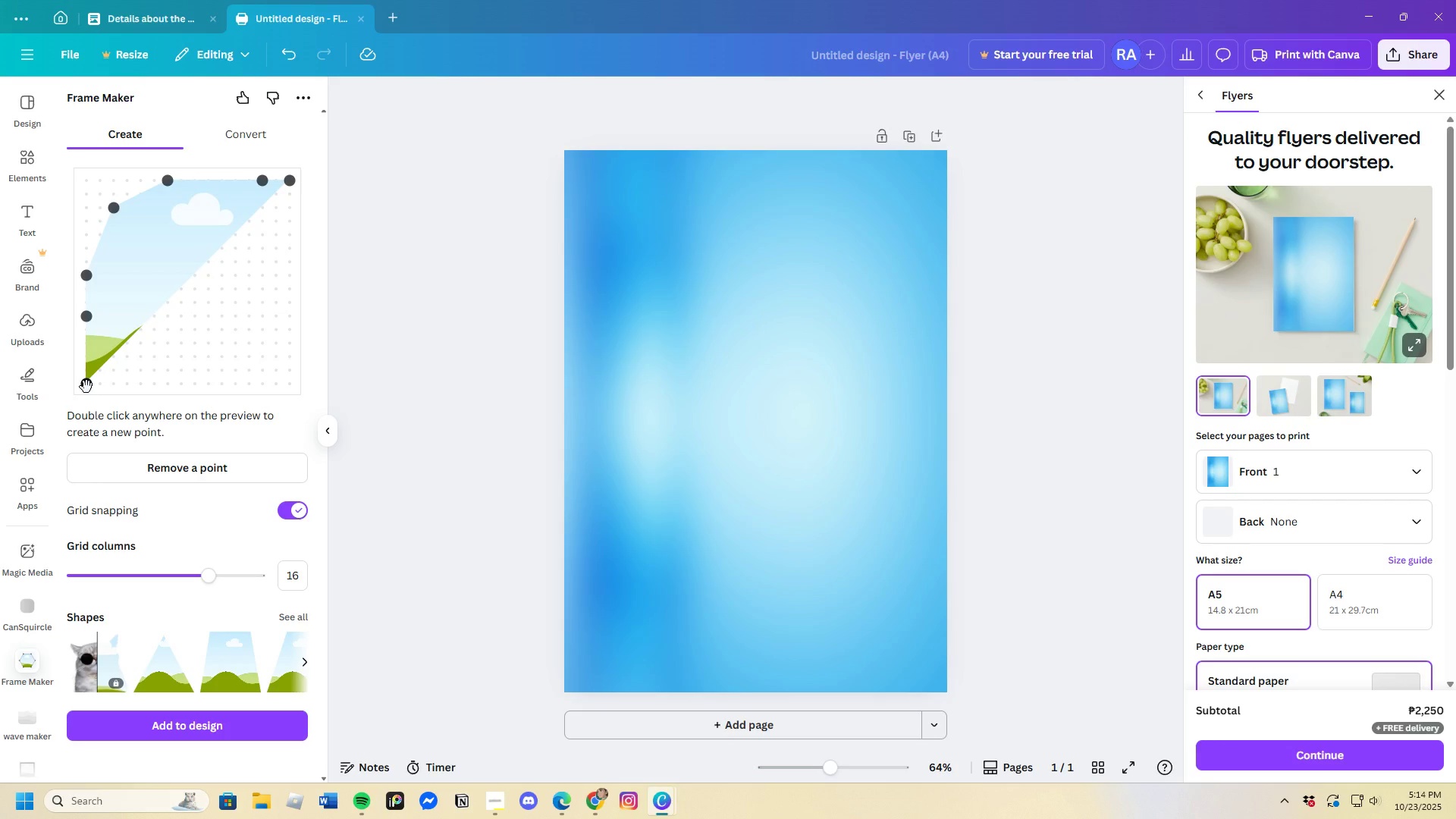 
double_click([141, 325])
 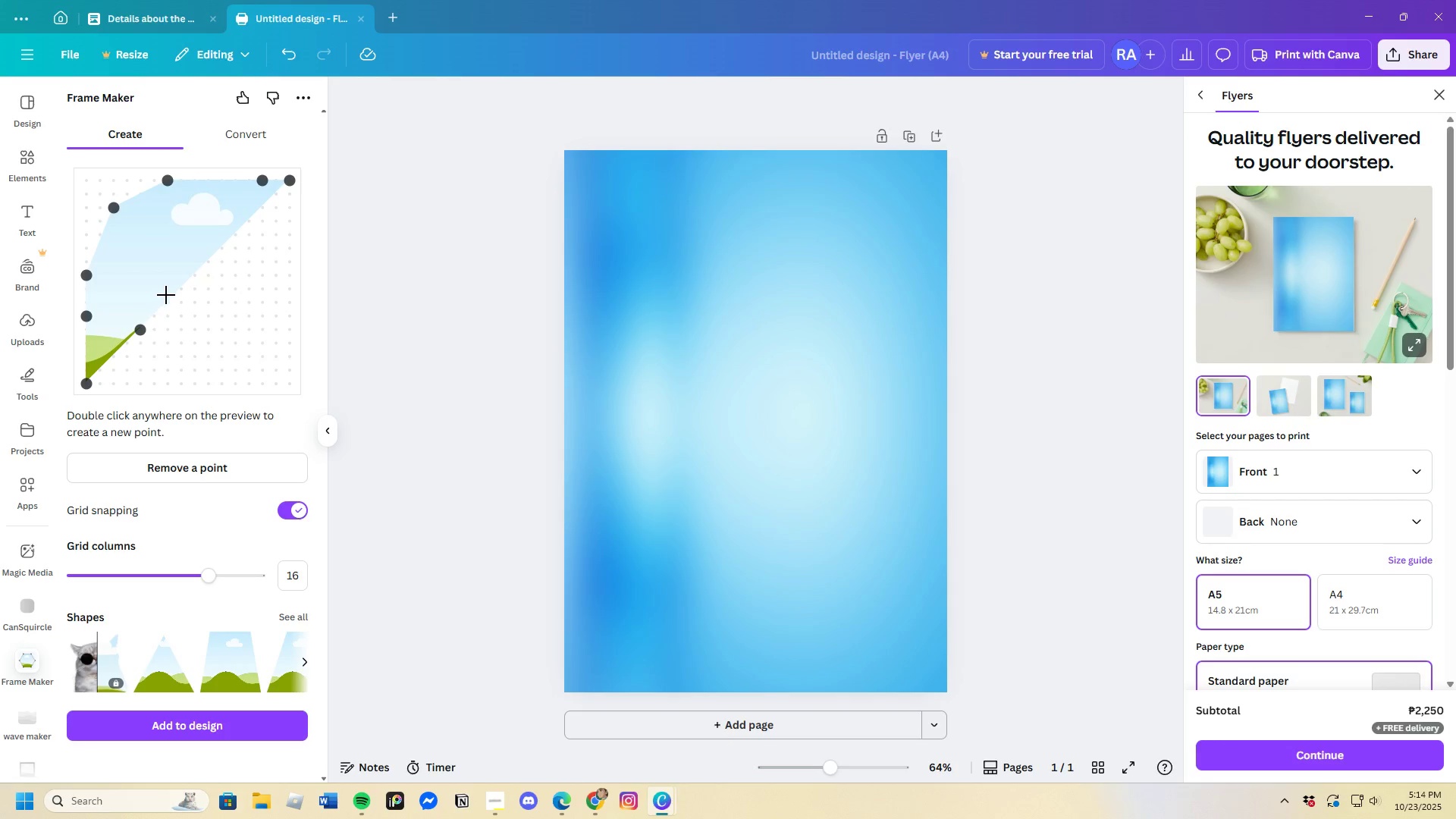 
left_click([168, 295])
 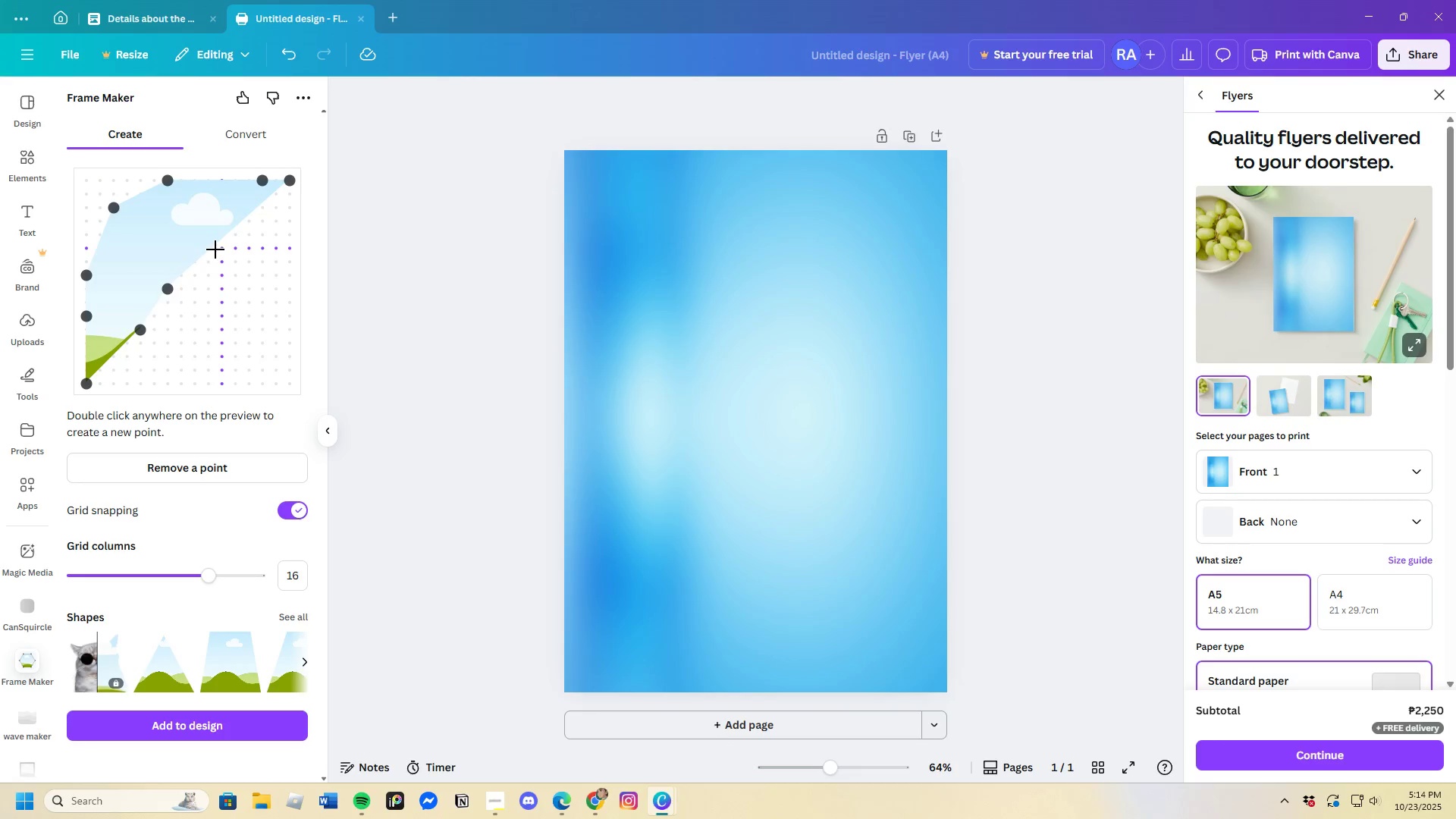 
left_click([215, 246])
 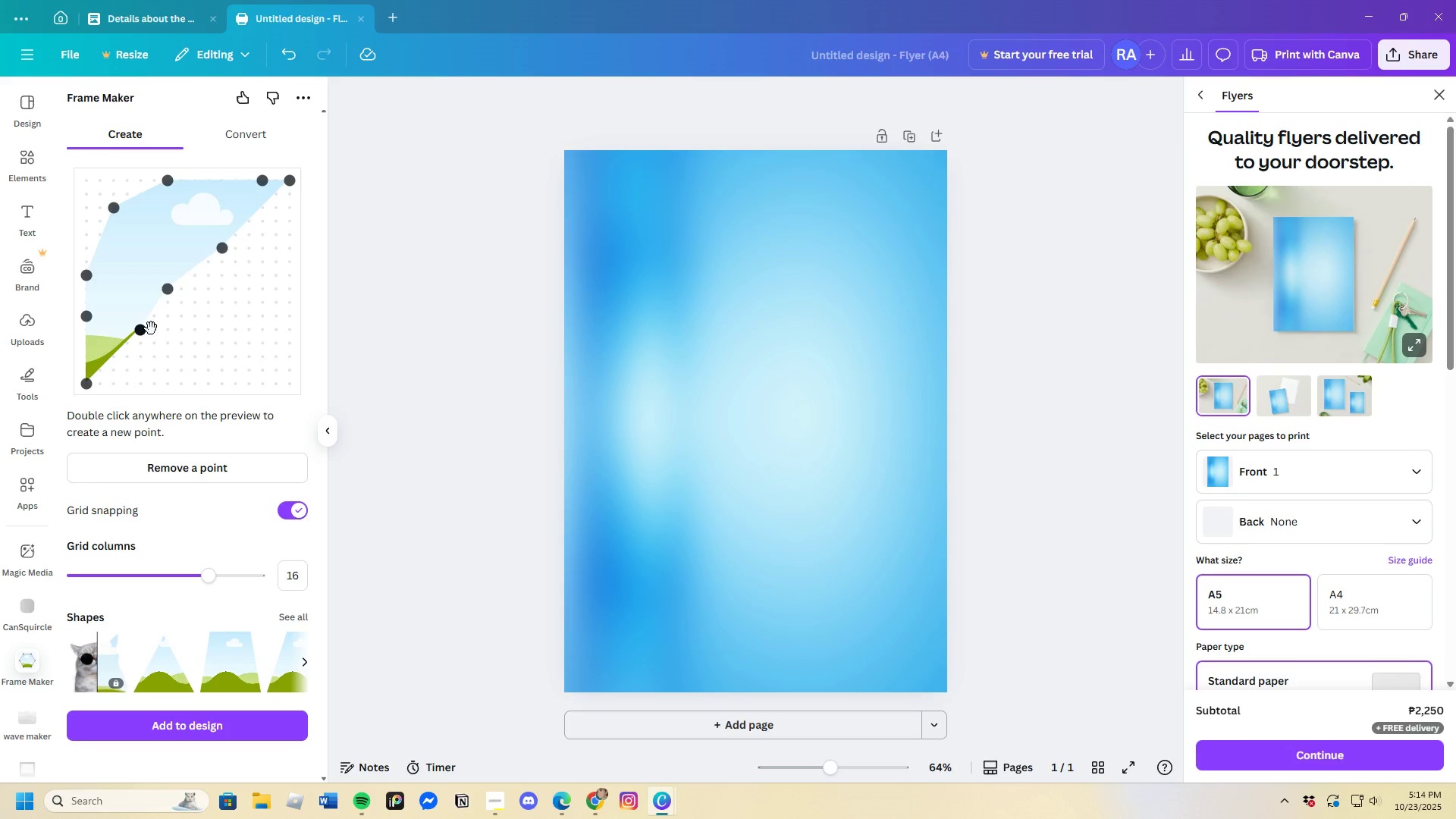 
left_click_drag(start_coordinate=[141, 328], to_coordinate=[122, 332])
 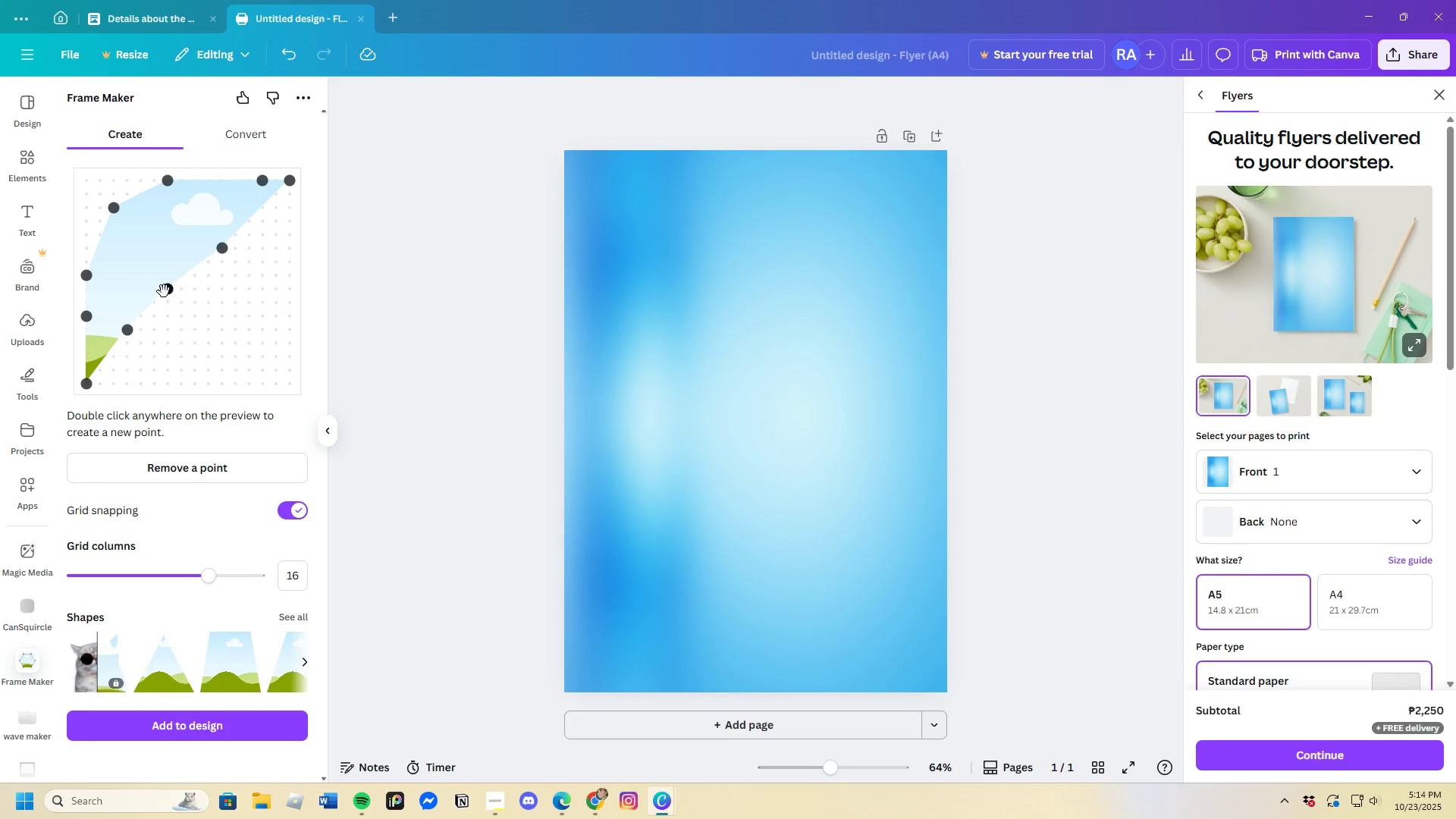 
left_click_drag(start_coordinate=[164, 291], to_coordinate=[162, 280])
 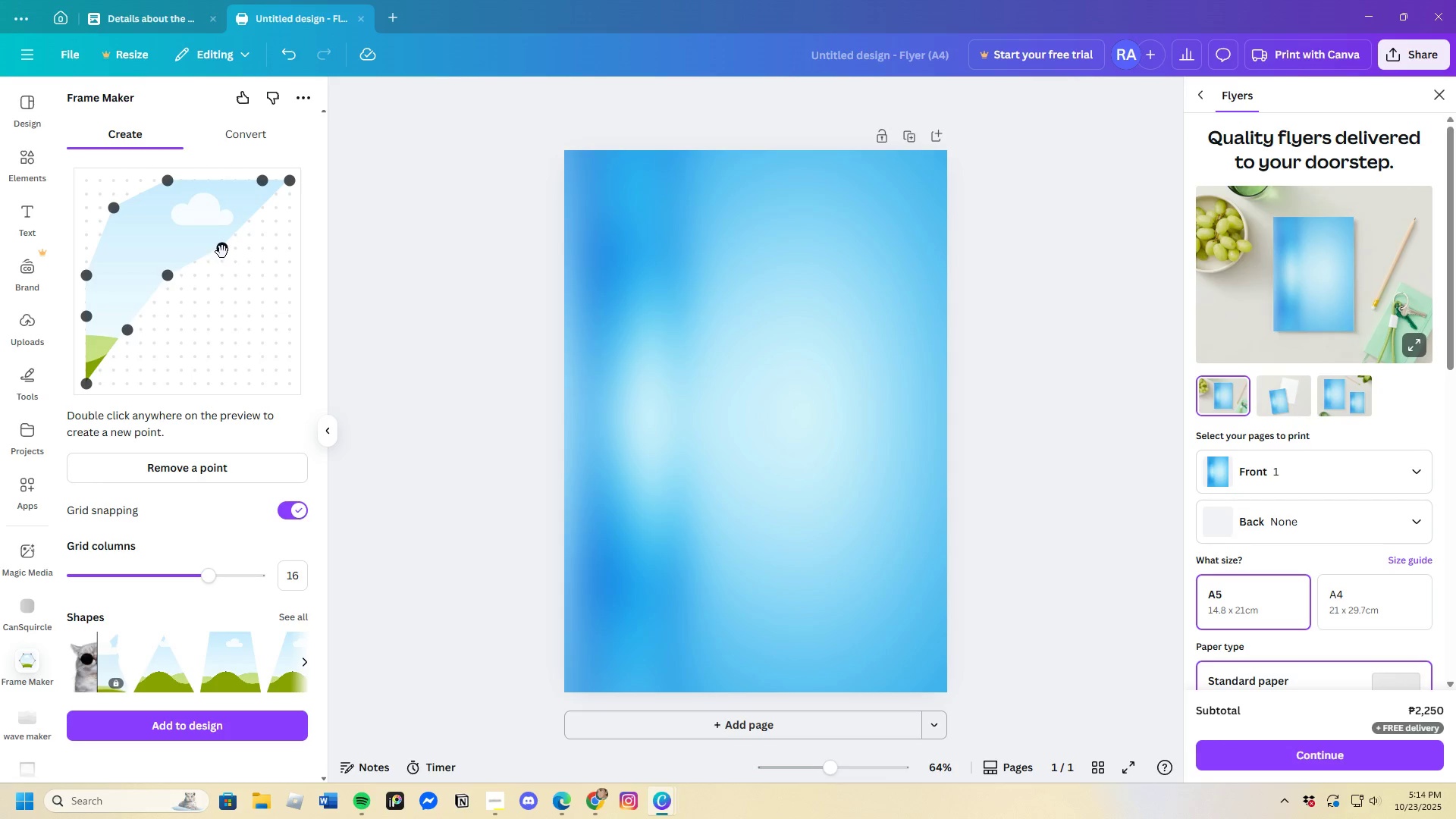 
left_click_drag(start_coordinate=[222, 252], to_coordinate=[219, 233])
 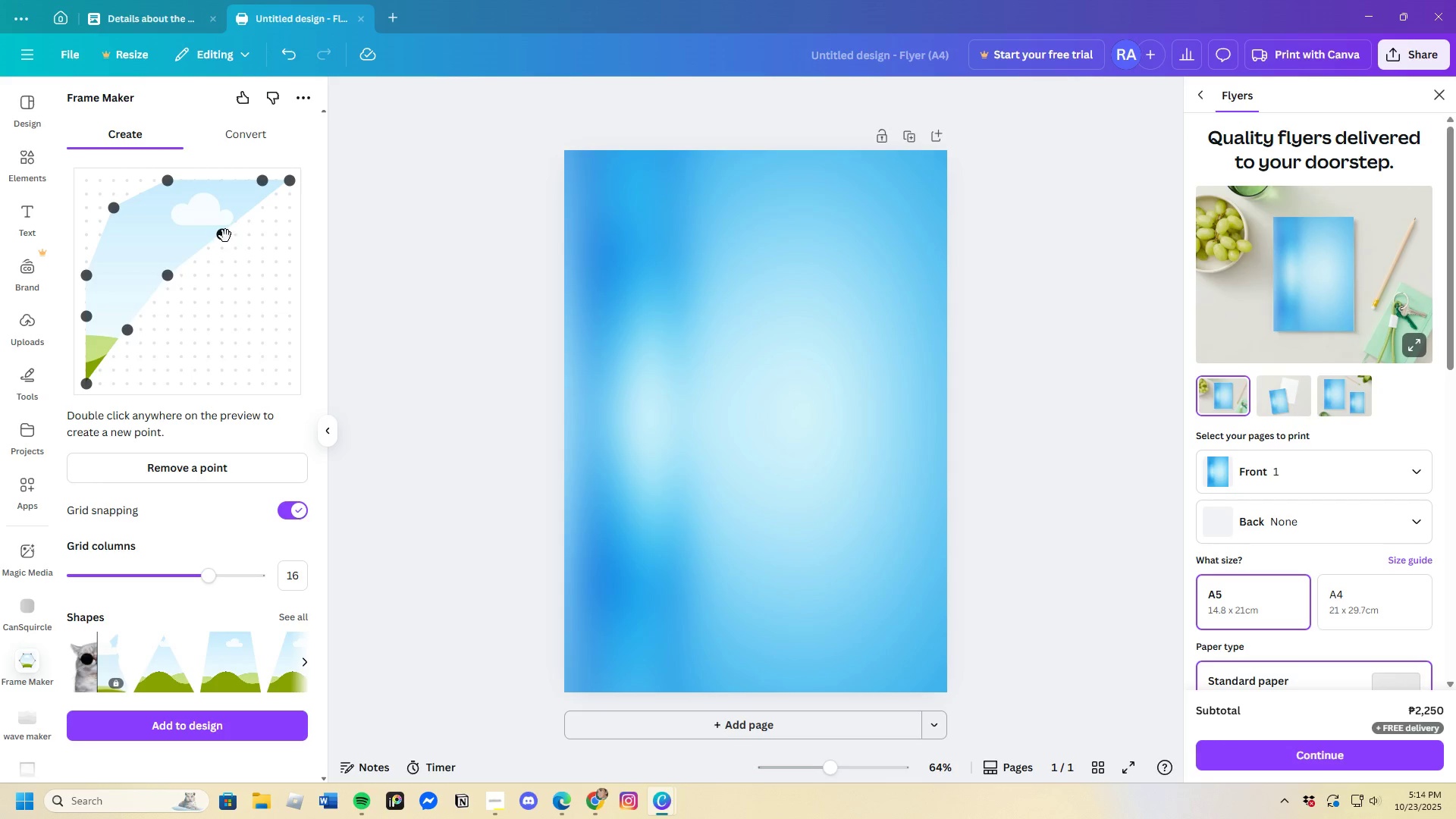 
left_click_drag(start_coordinate=[224, 235], to_coordinate=[216, 226])
 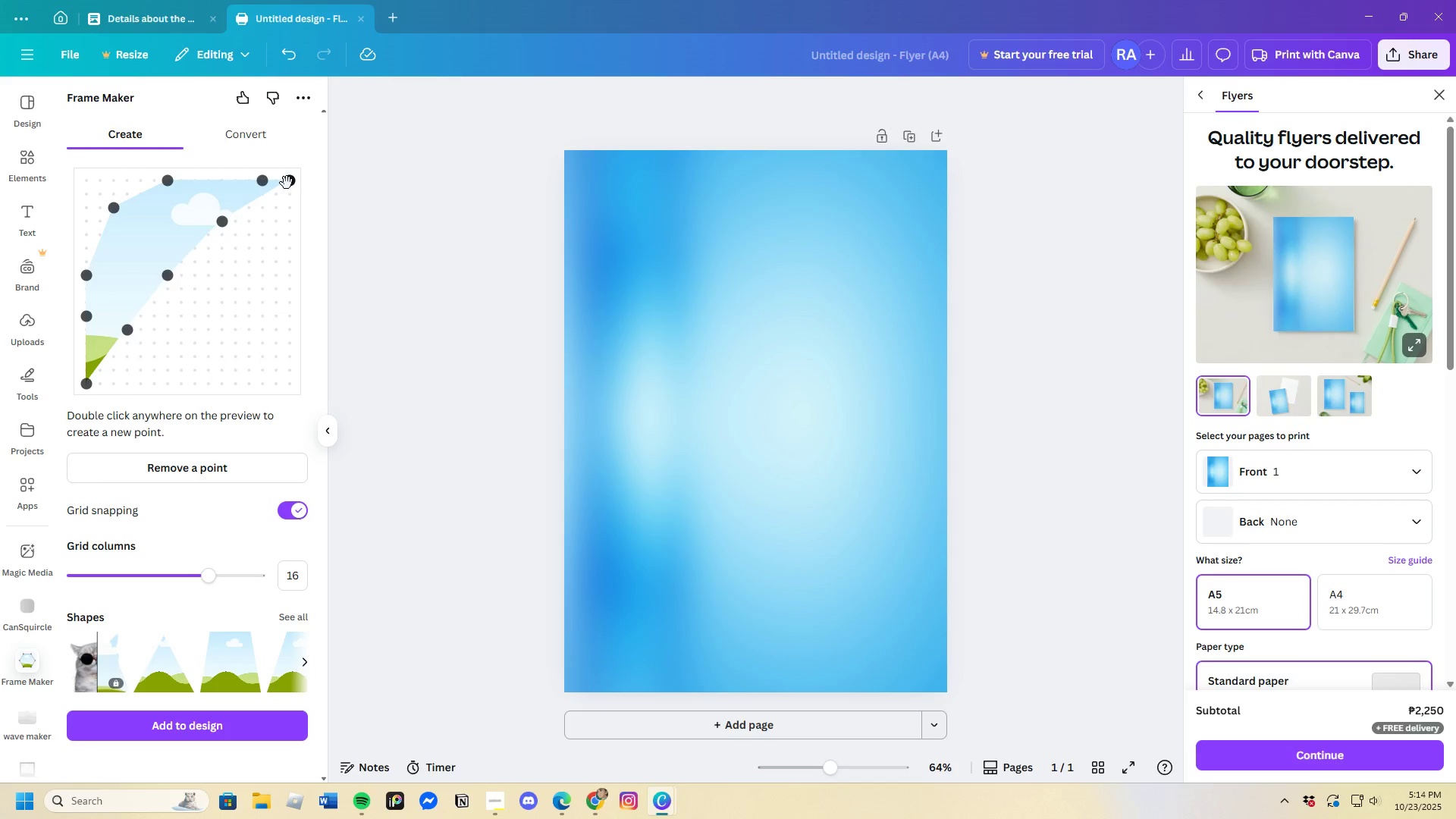 
left_click_drag(start_coordinate=[290, 182], to_coordinate=[306, 168])
 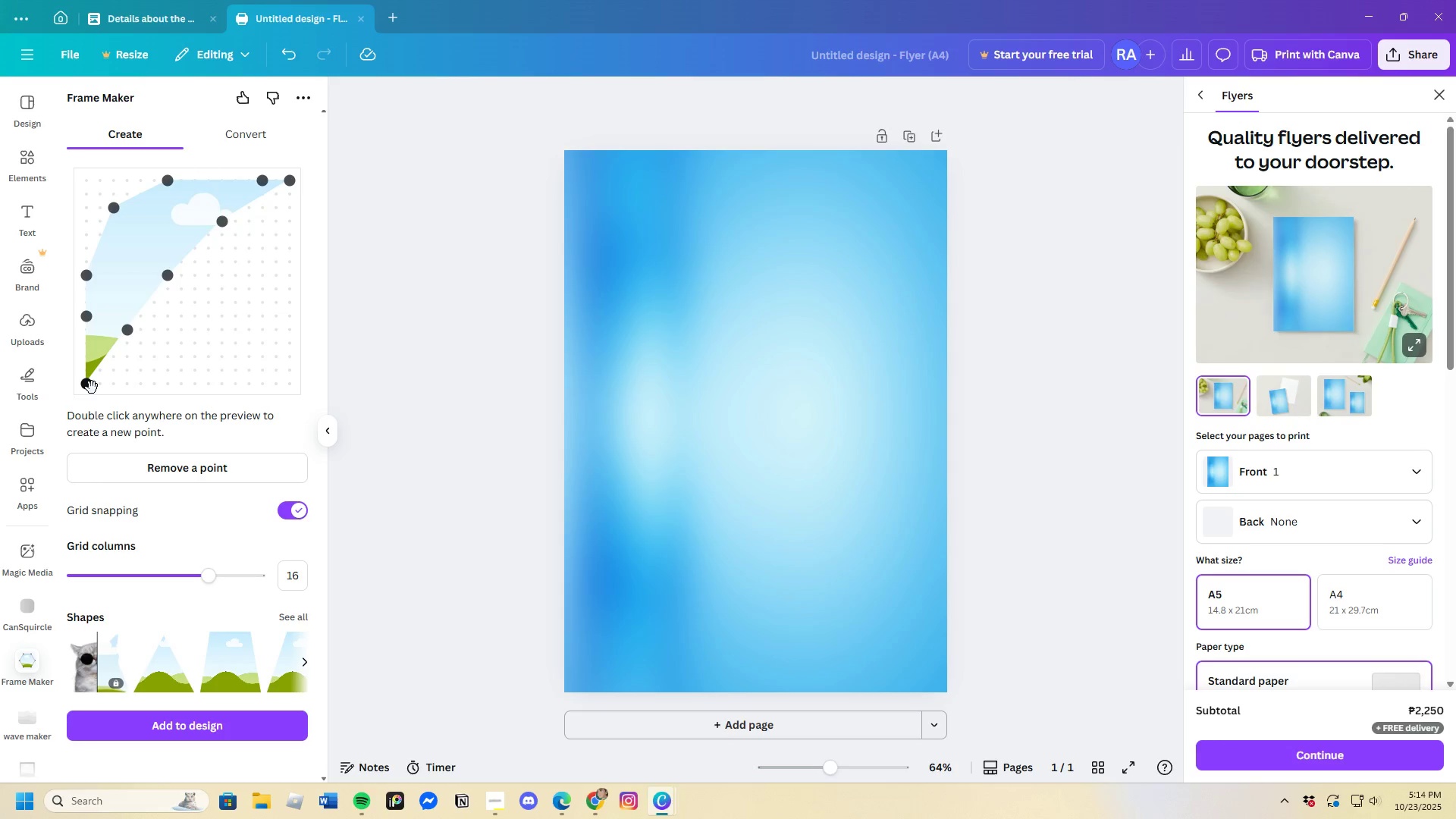 
left_click_drag(start_coordinate=[90, 388], to_coordinate=[74, 400])
 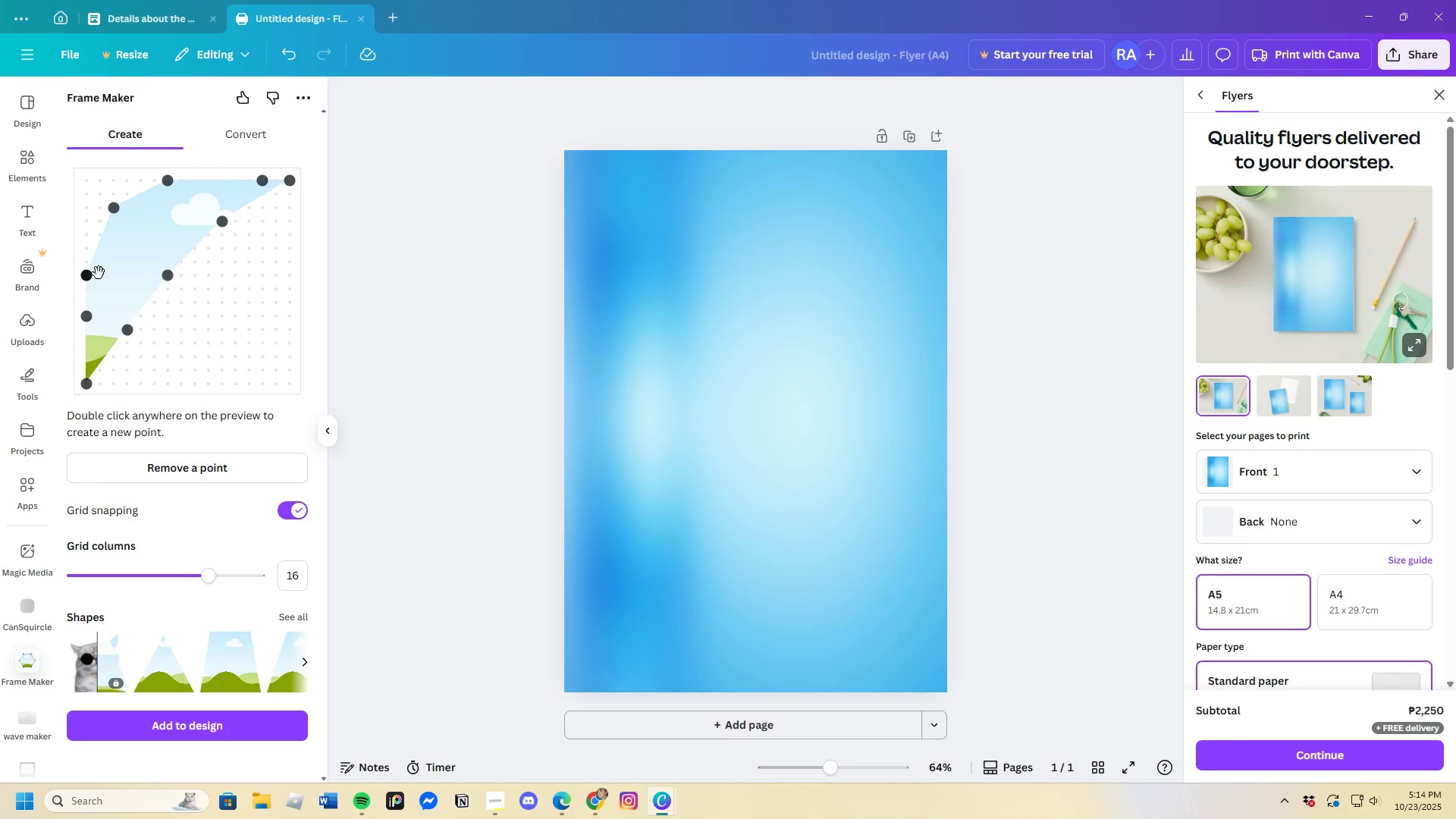 
left_click_drag(start_coordinate=[89, 275], to_coordinate=[83, 258])
 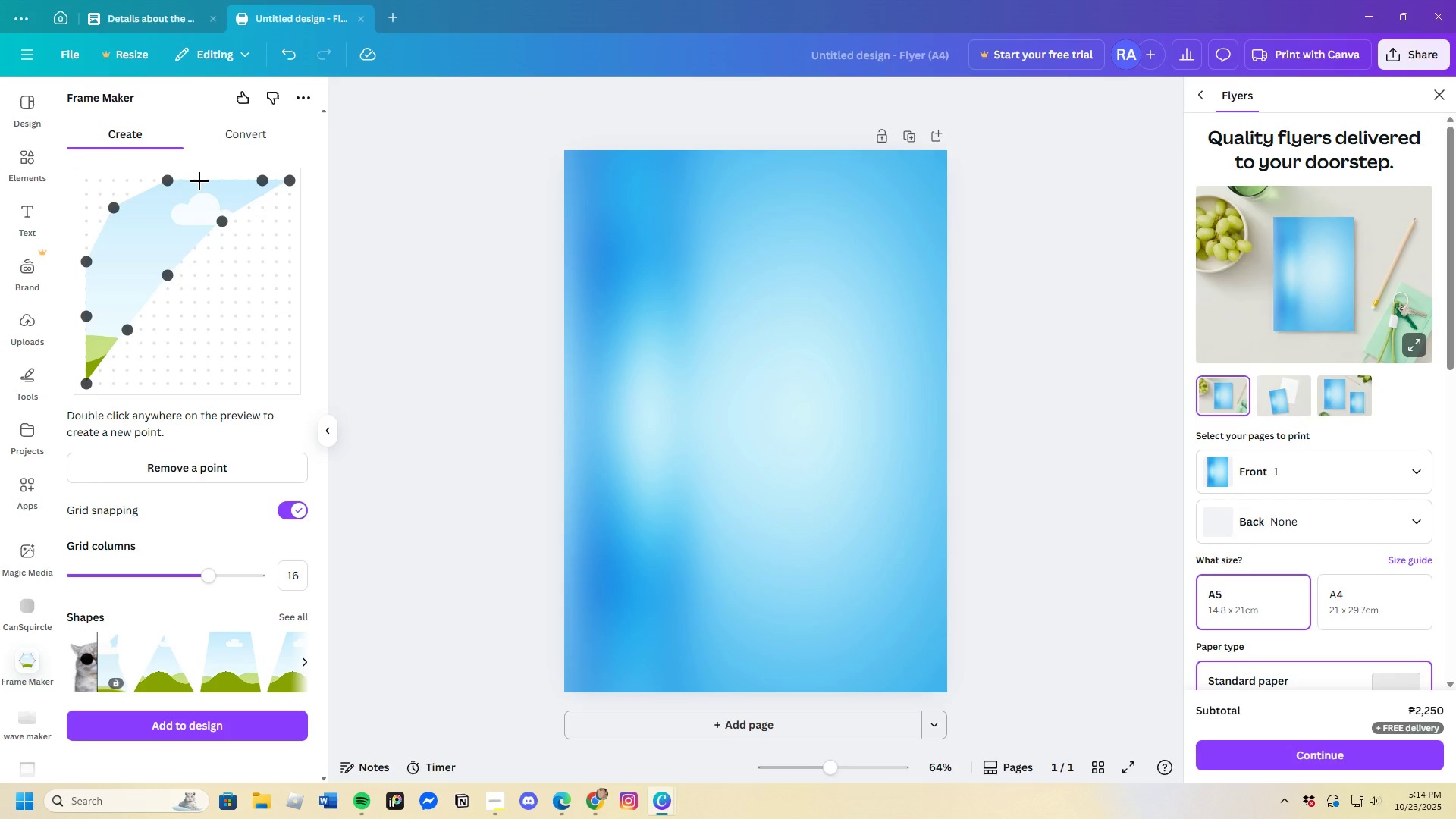 
double_click([200, 181])
 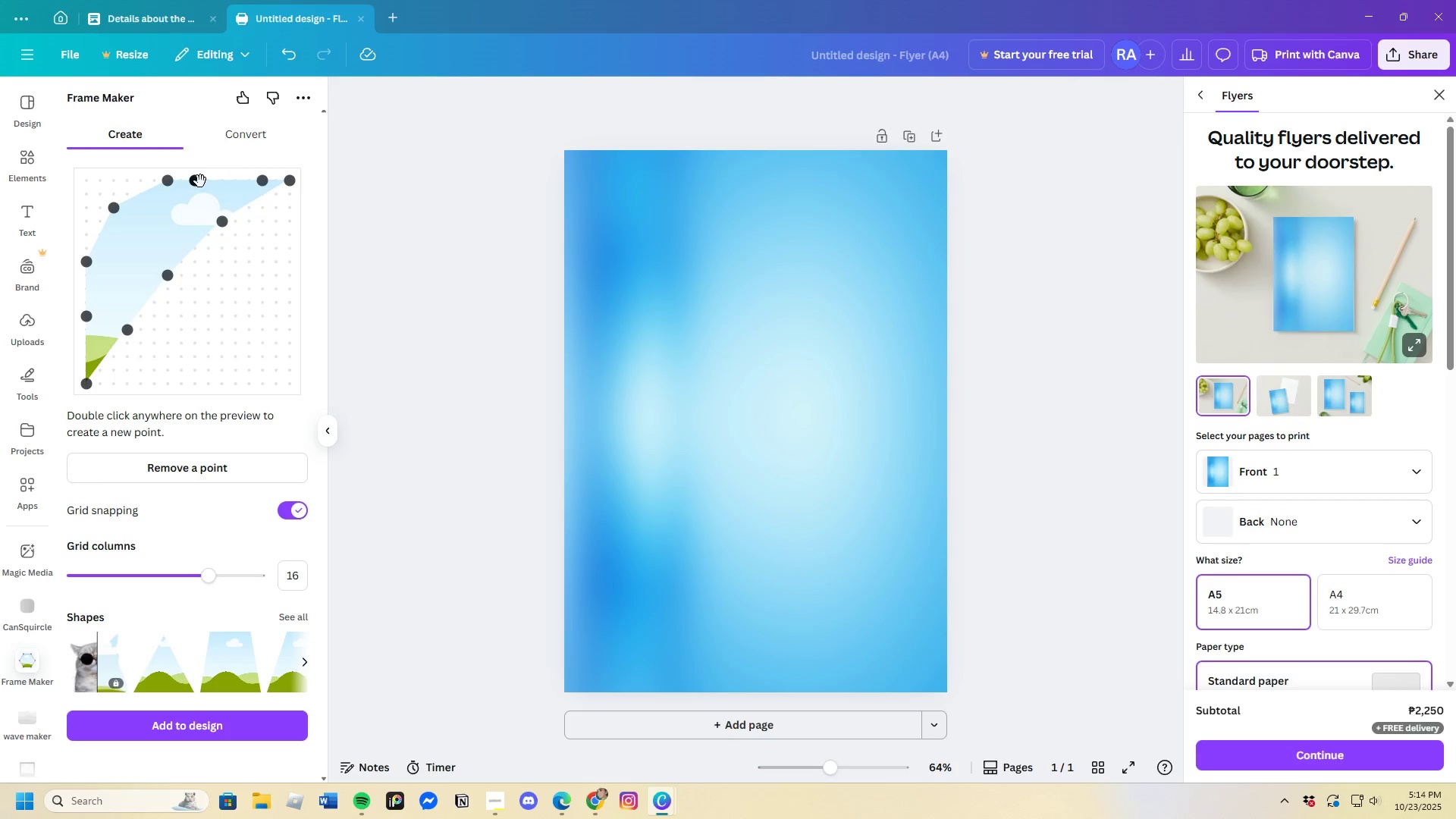 
left_click_drag(start_coordinate=[200, 181], to_coordinate=[211, 162])
 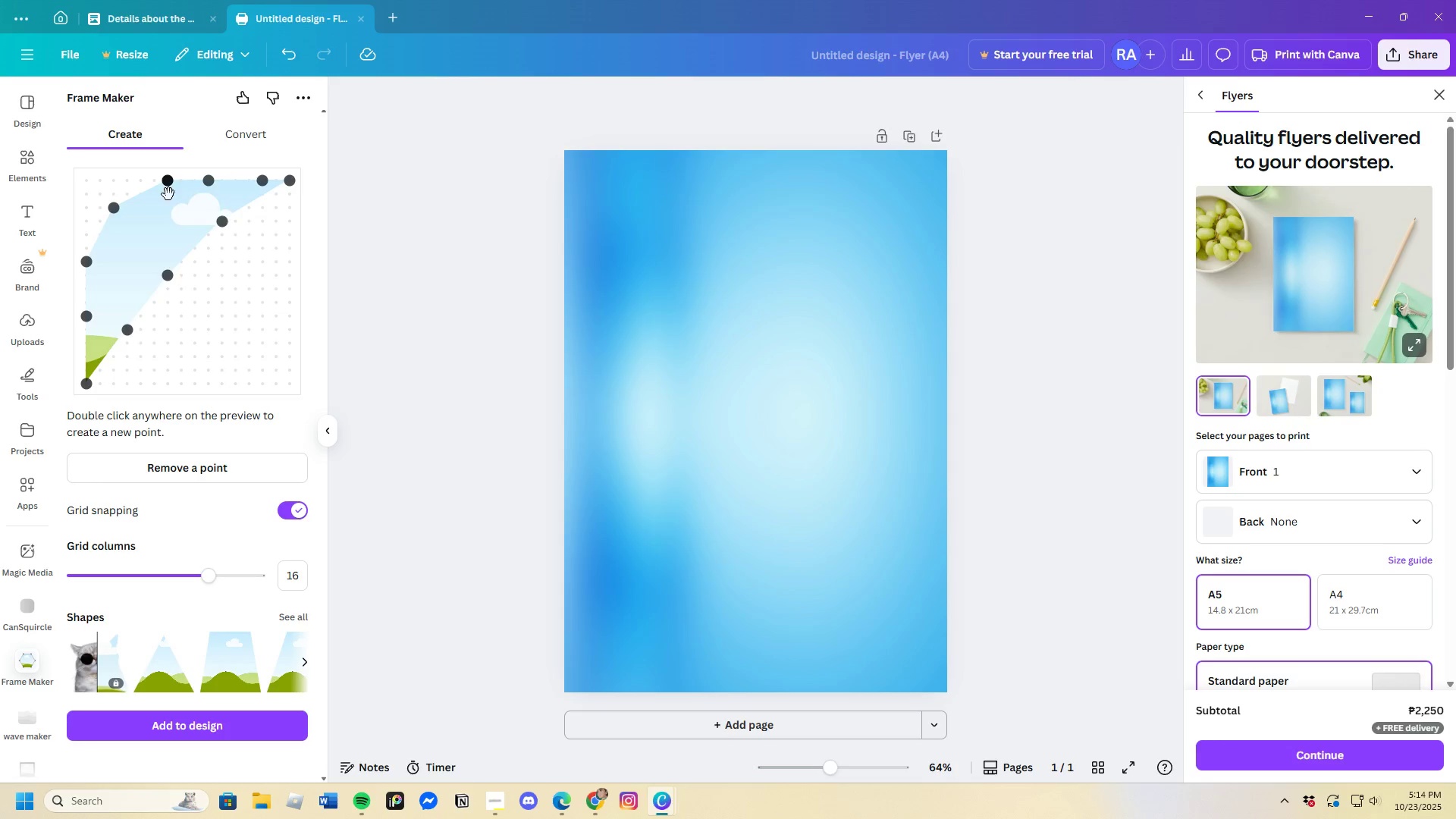 
left_click_drag(start_coordinate=[169, 183], to_coordinate=[157, 182])
 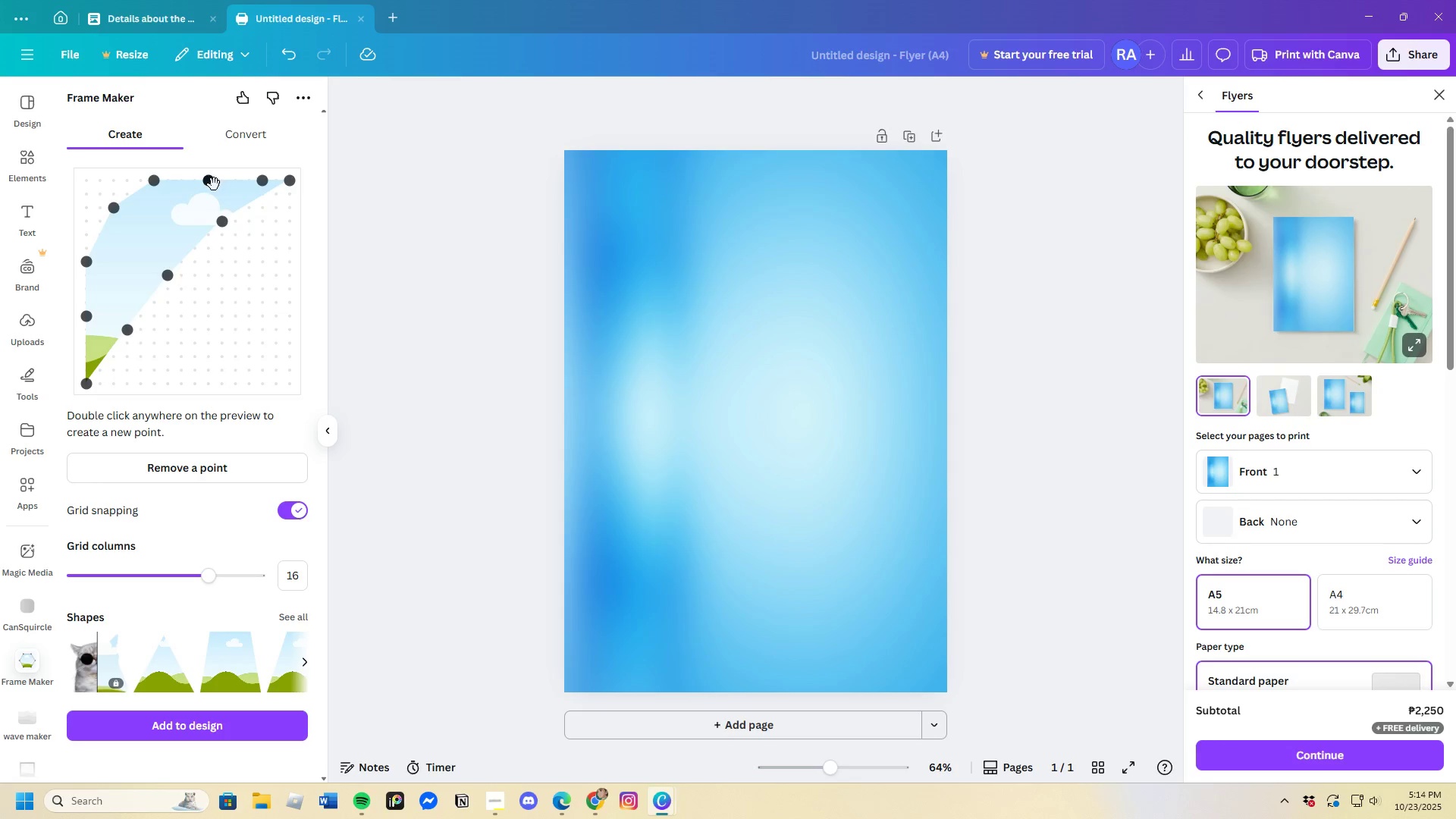 
left_click_drag(start_coordinate=[214, 184], to_coordinate=[212, 176])
 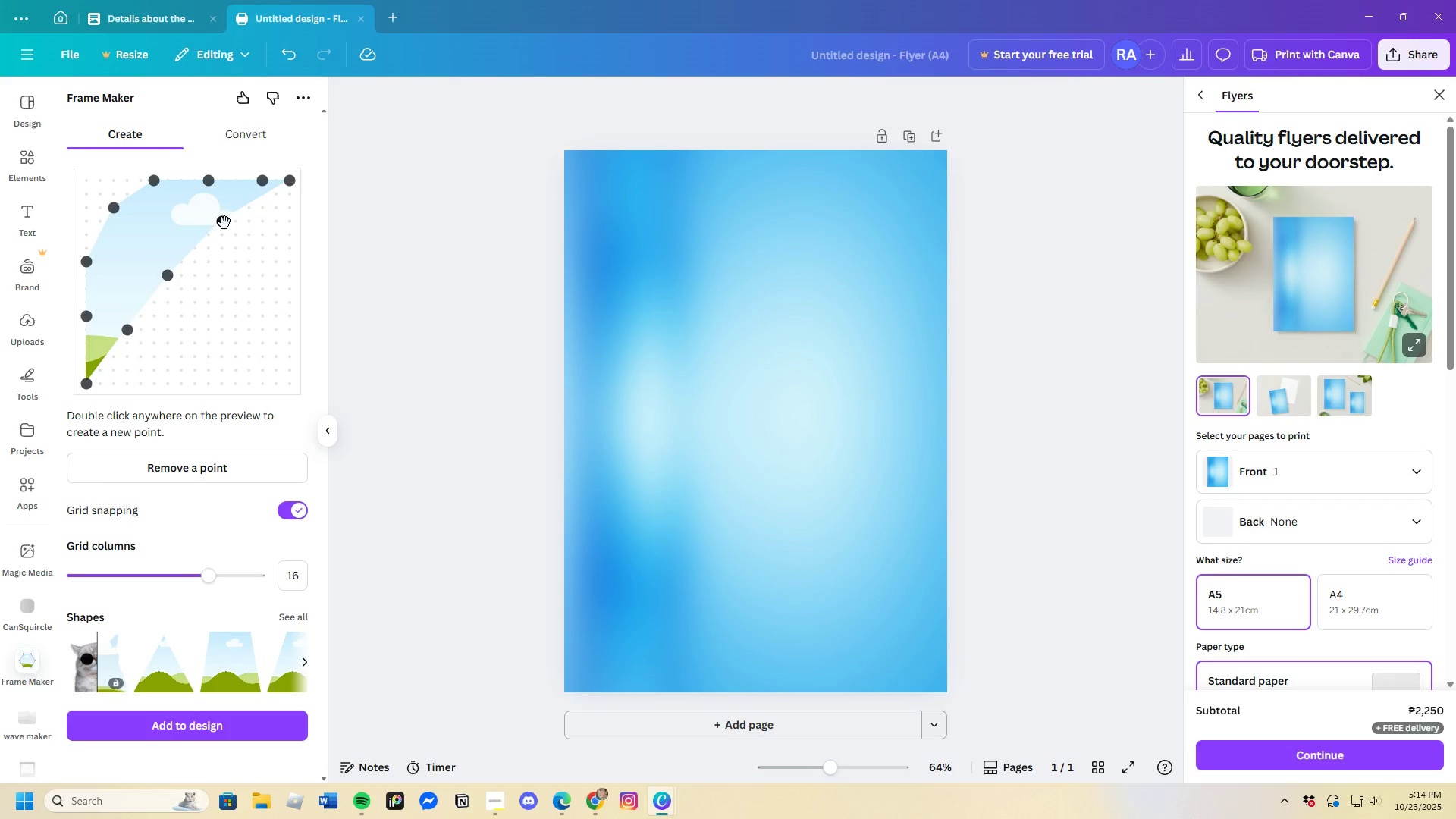 
left_click_drag(start_coordinate=[223, 221], to_coordinate=[219, 226])
 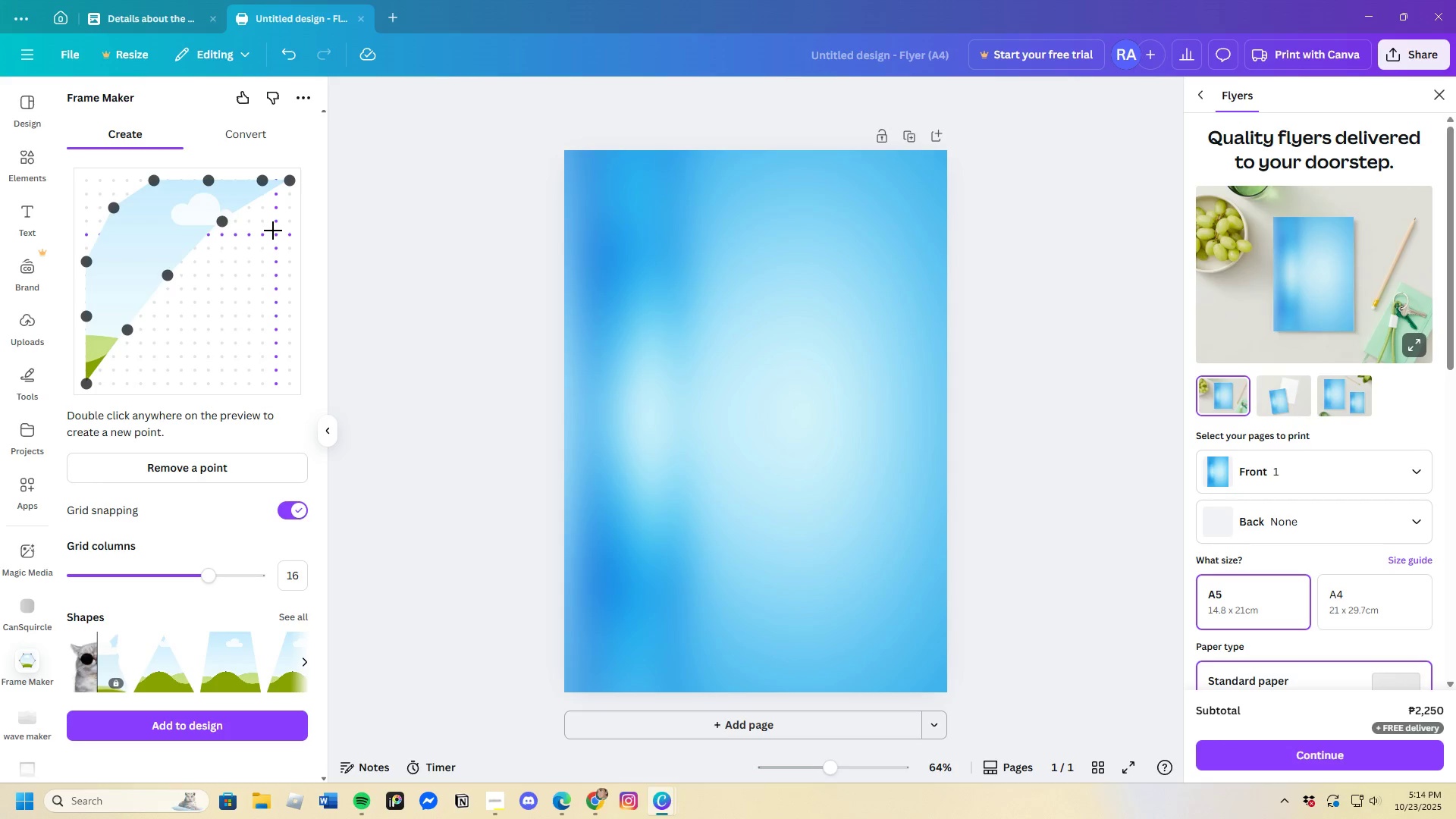 
left_click([273, 231])
 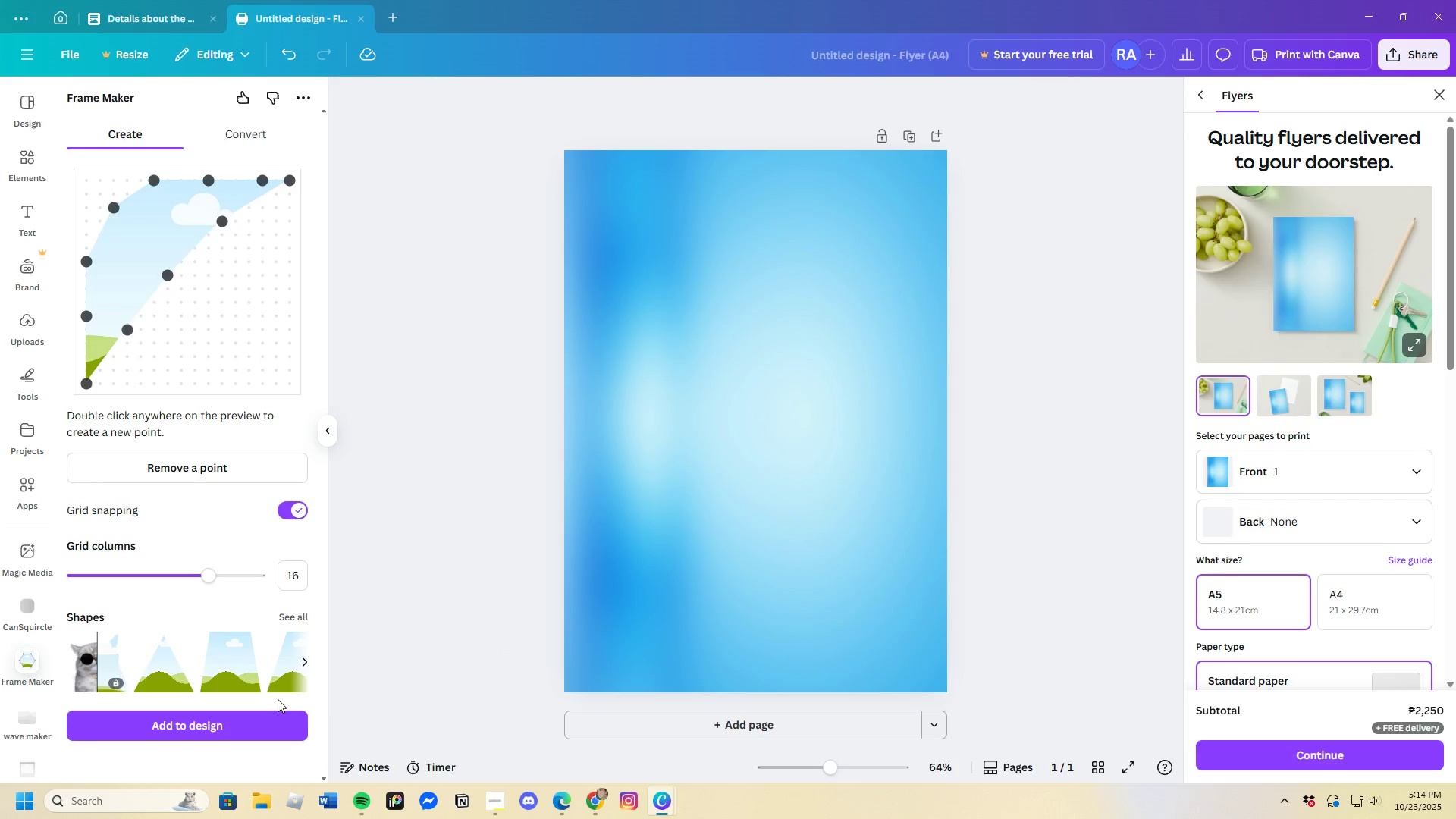 
left_click([253, 721])
 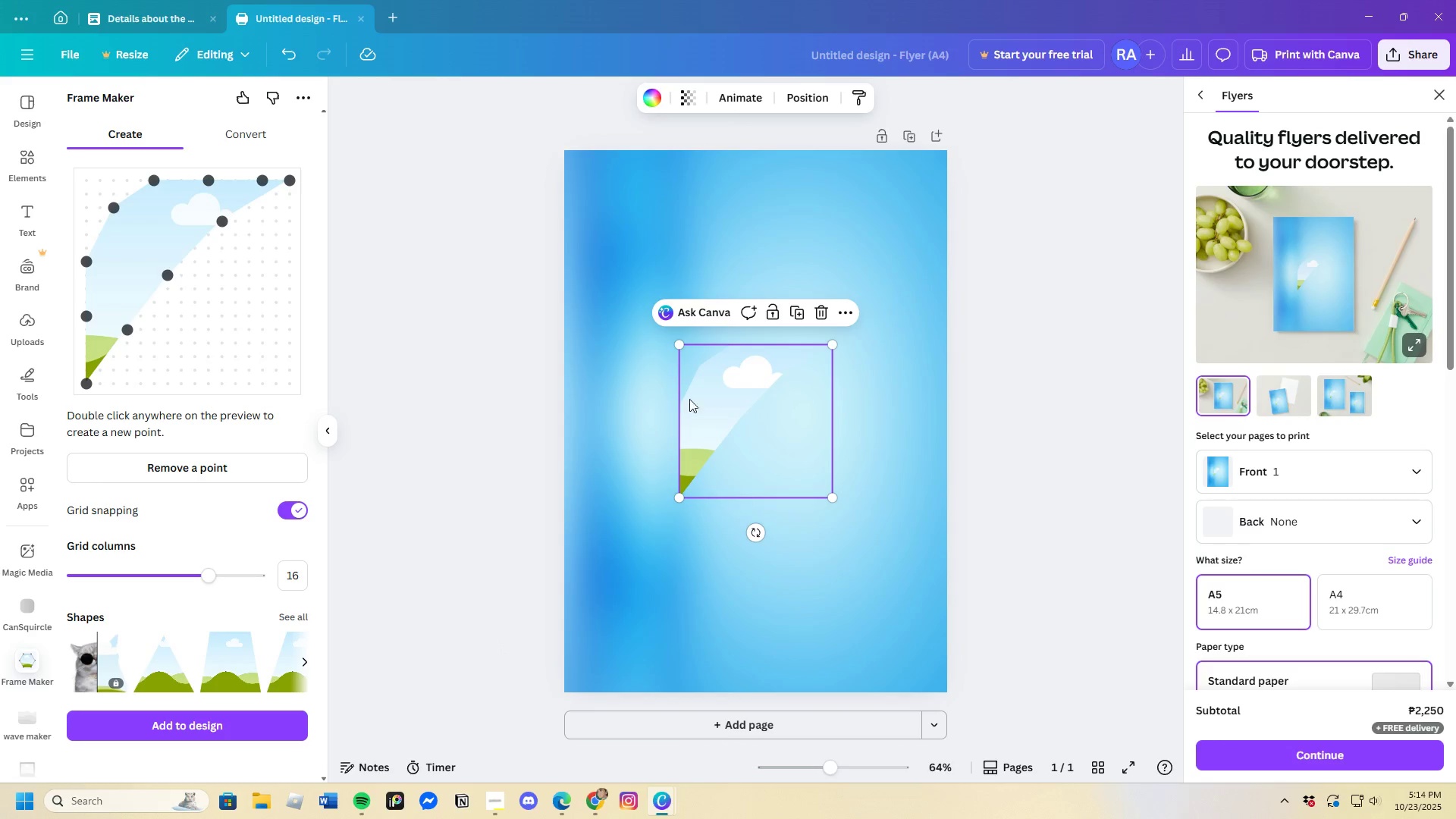 
left_click_drag(start_coordinate=[714, 401], to_coordinate=[576, 184])
 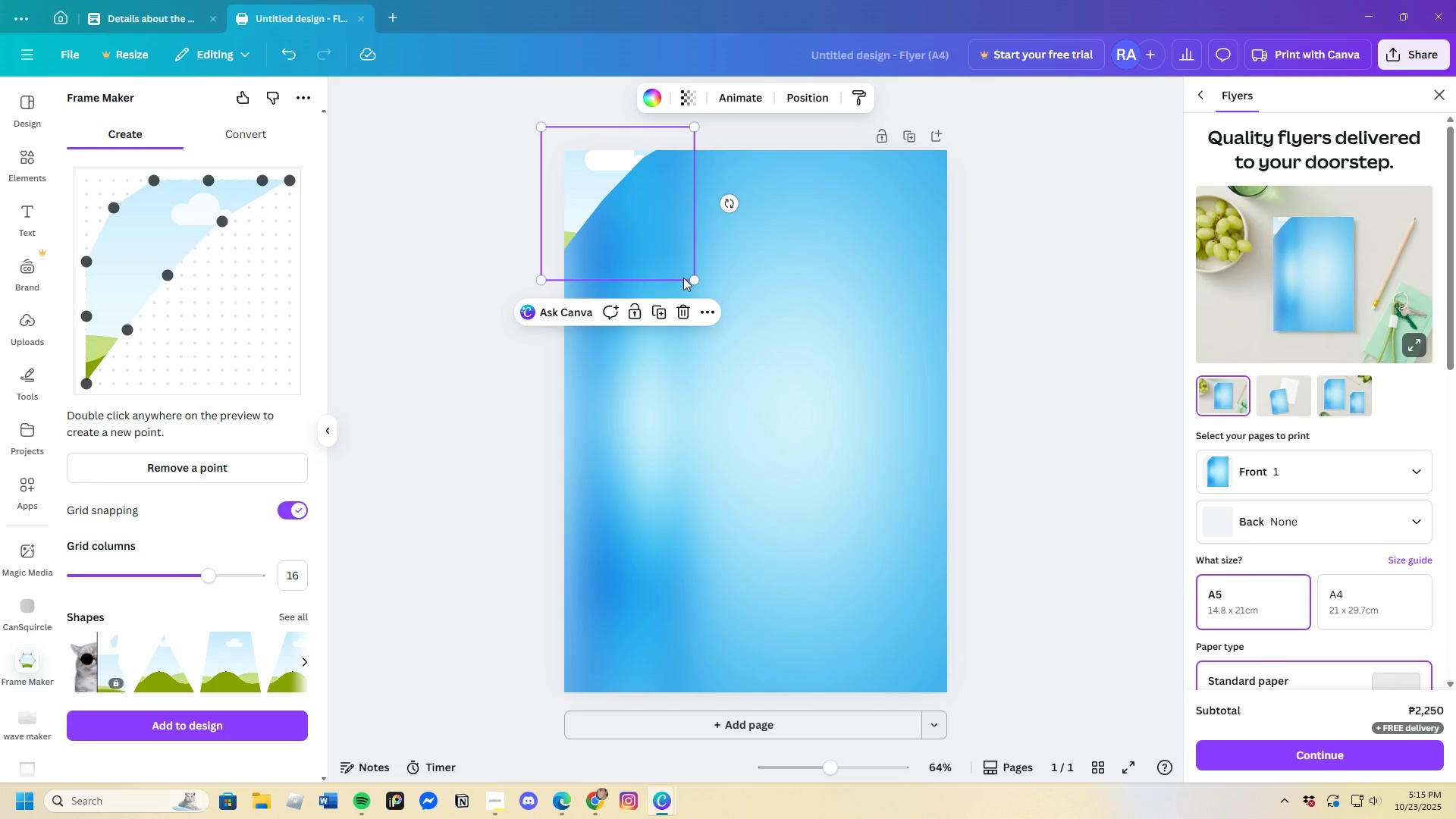 
left_click_drag(start_coordinate=[698, 279], to_coordinate=[928, 497])
 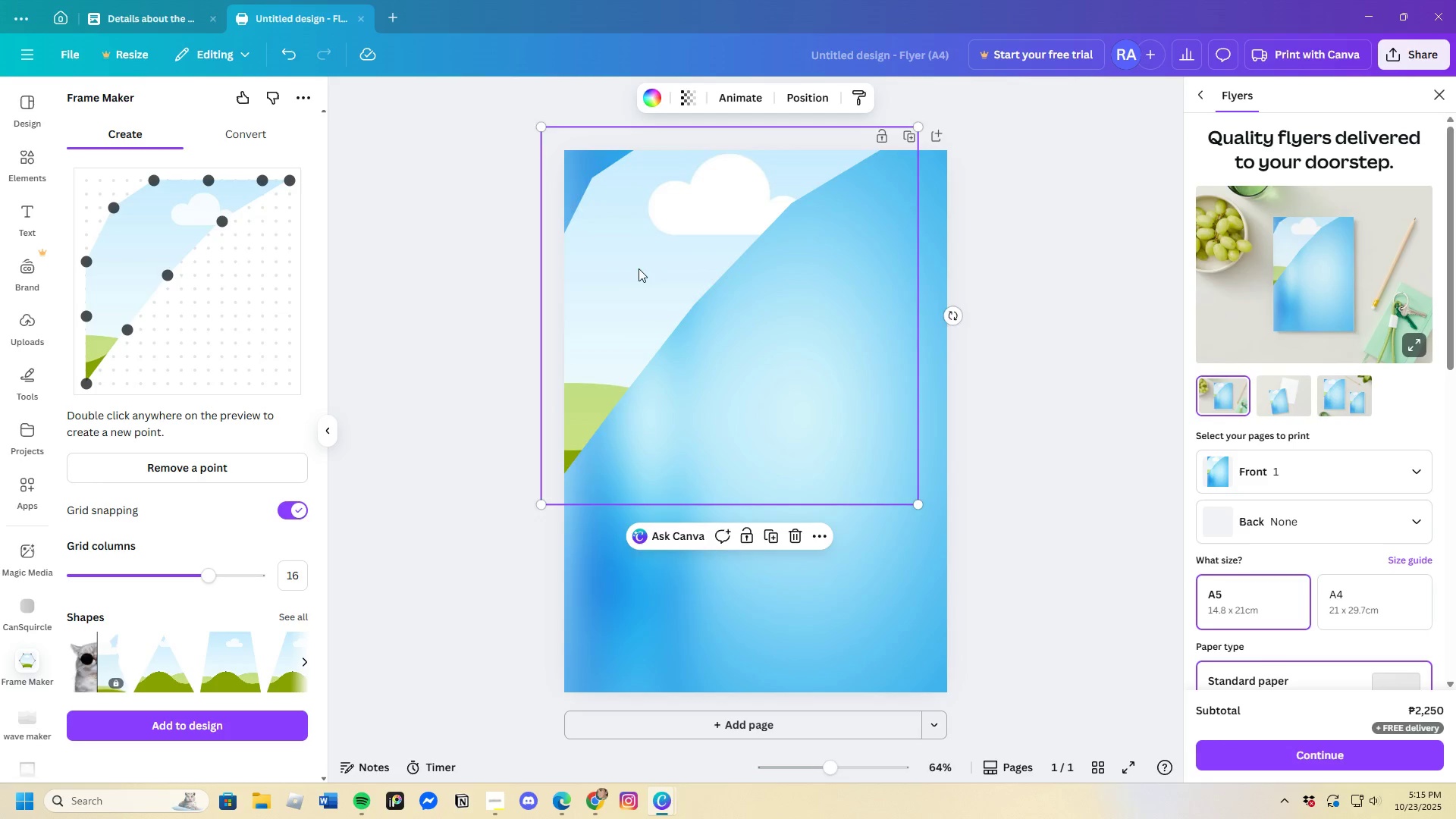 
left_click_drag(start_coordinate=[642, 269], to_coordinate=[606, 233])
 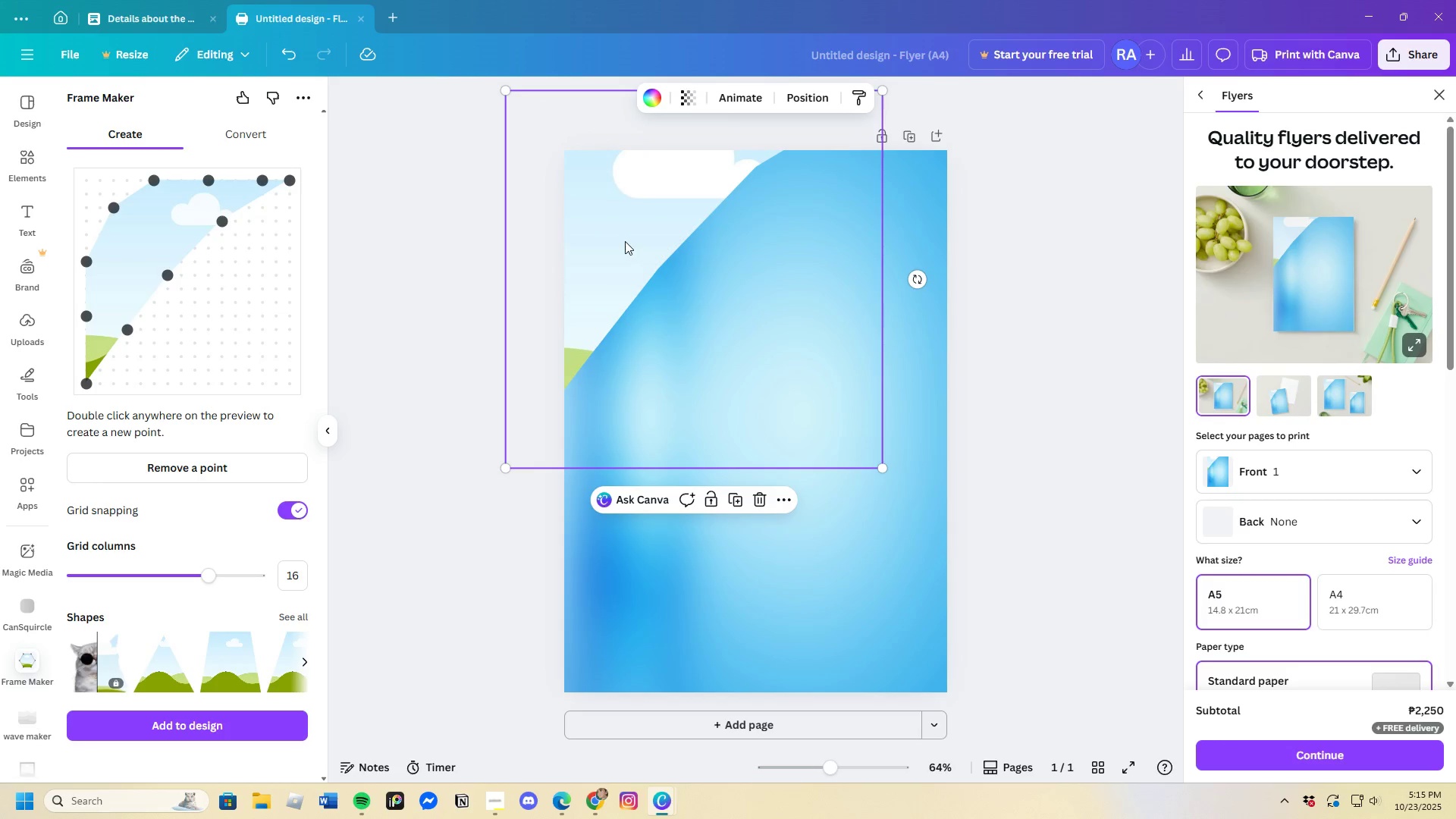 
left_click_drag(start_coordinate=[624, 240], to_coordinate=[673, 340])
 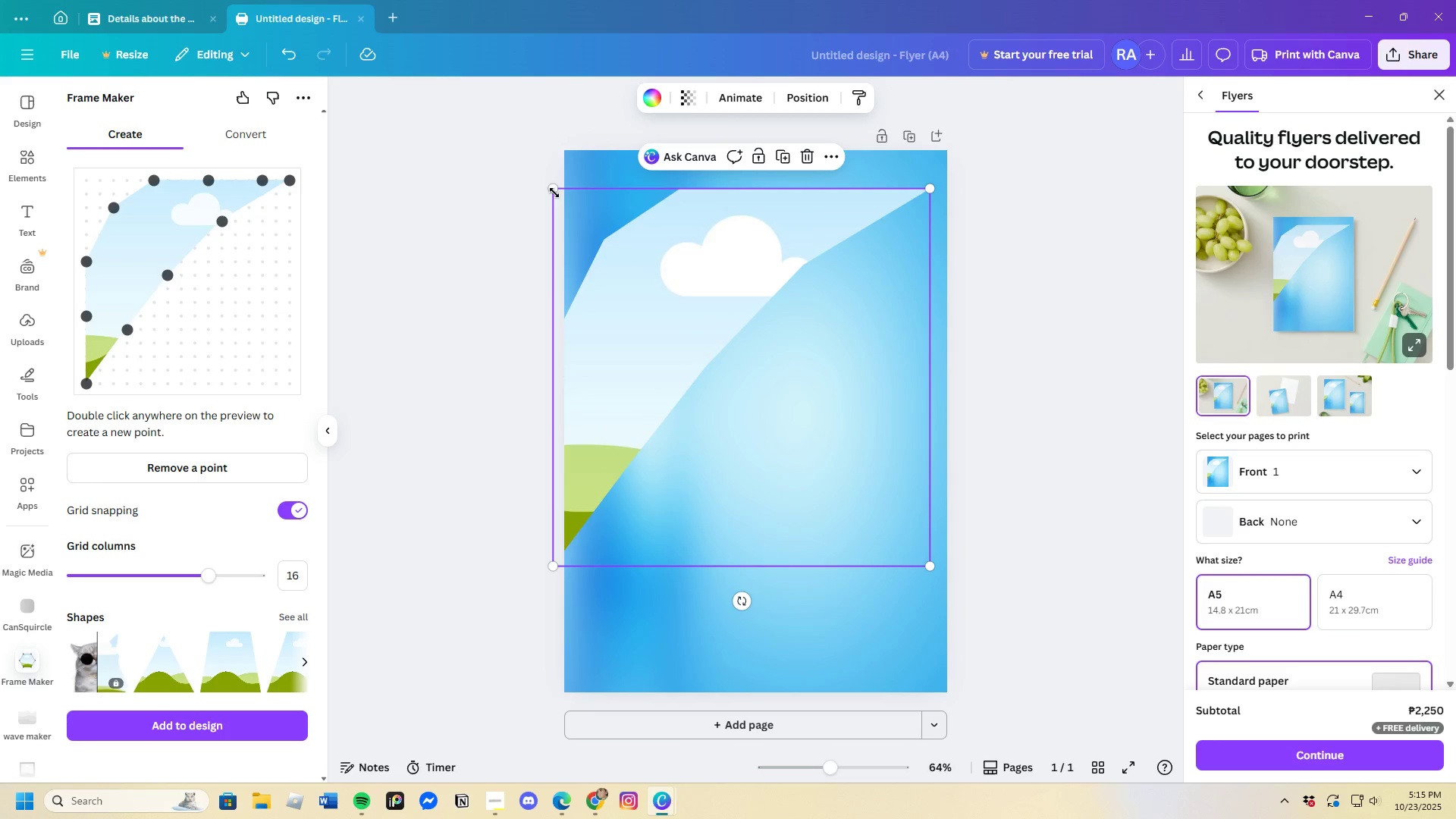 
left_click_drag(start_coordinate=[554, 191], to_coordinate=[593, 174])
 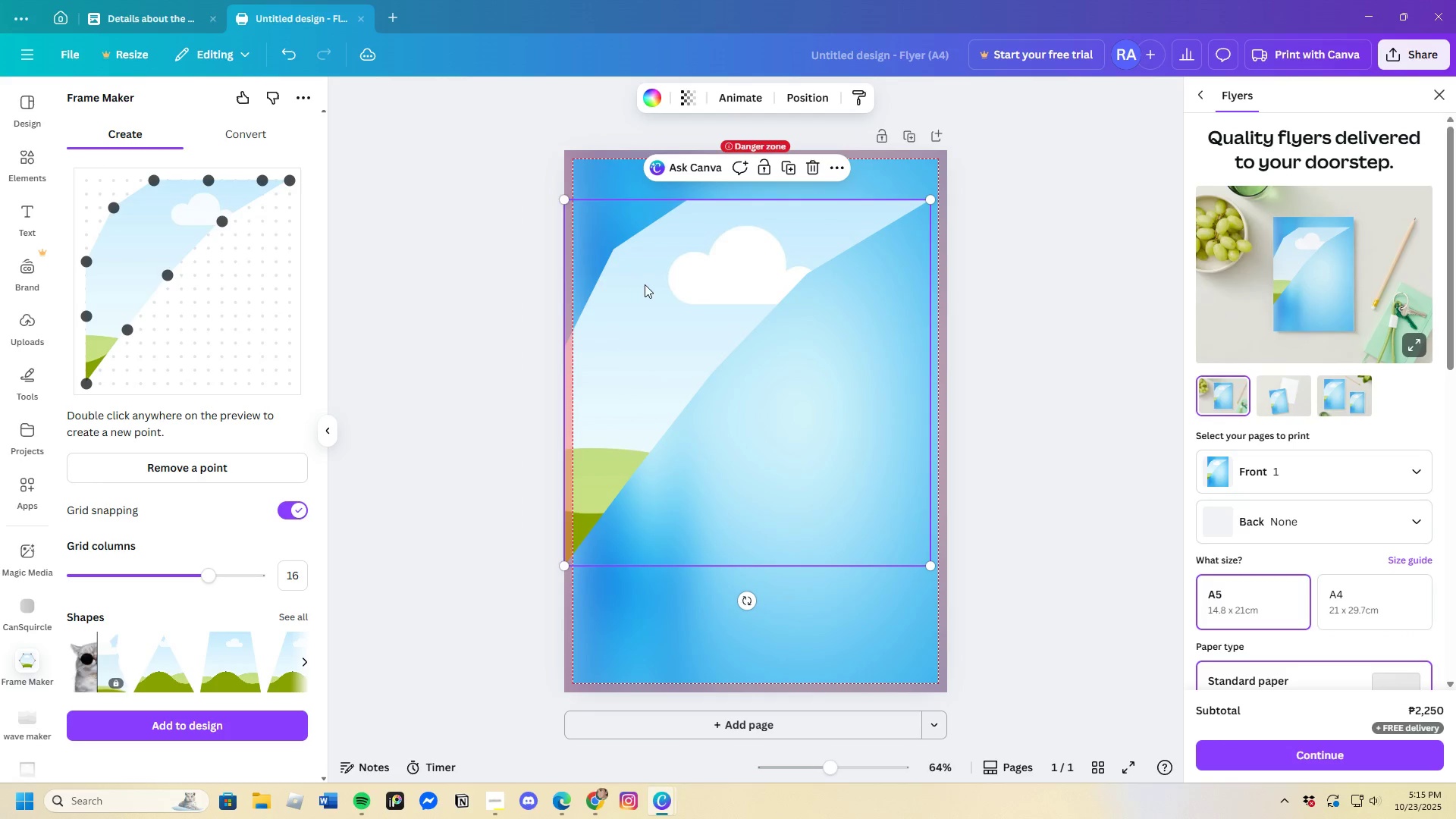 
left_click_drag(start_coordinate=[645, 285], to_coordinate=[634, 256])
 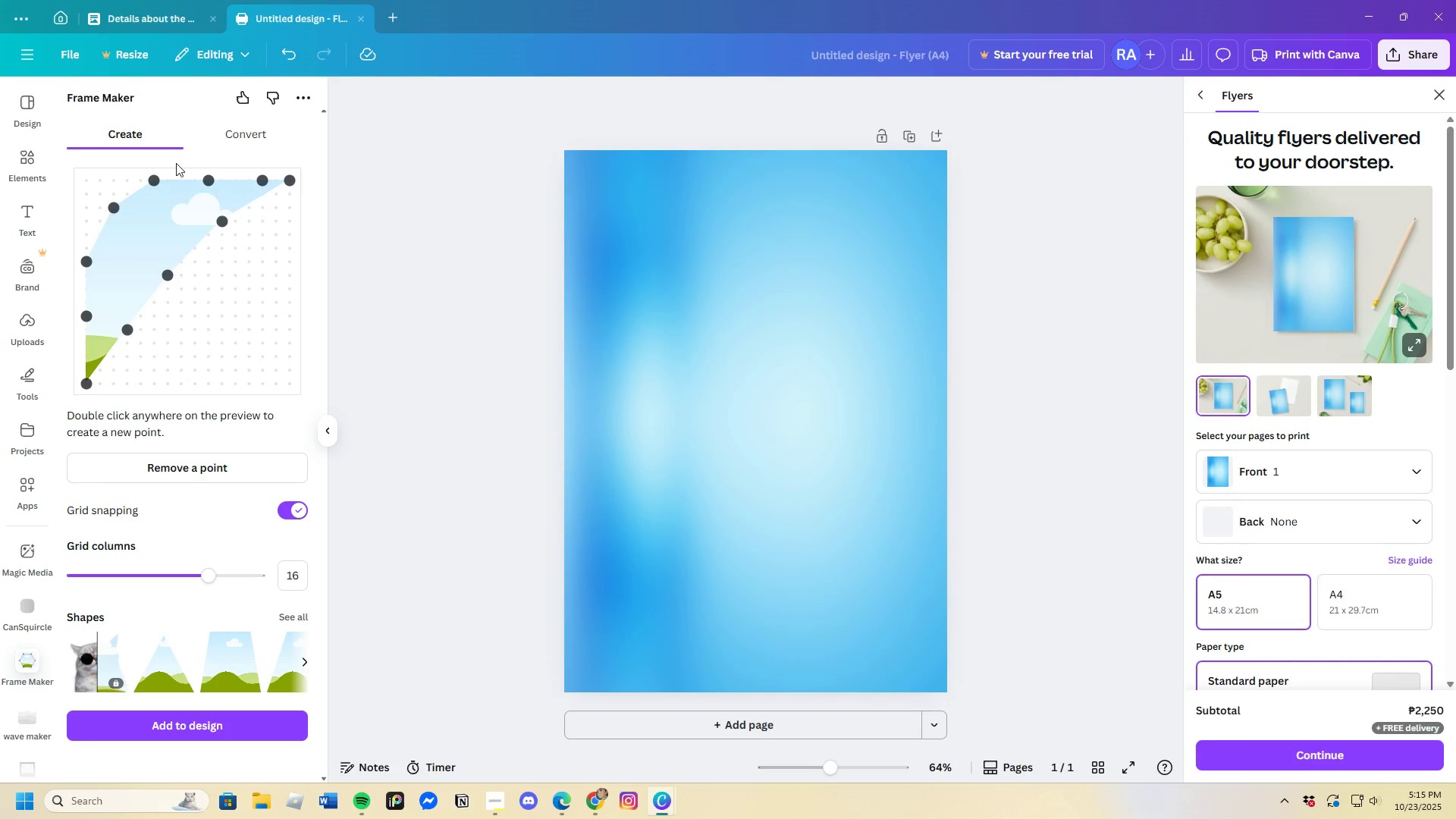 
left_click_drag(start_coordinate=[111, 210], to_coordinate=[92, 187])
 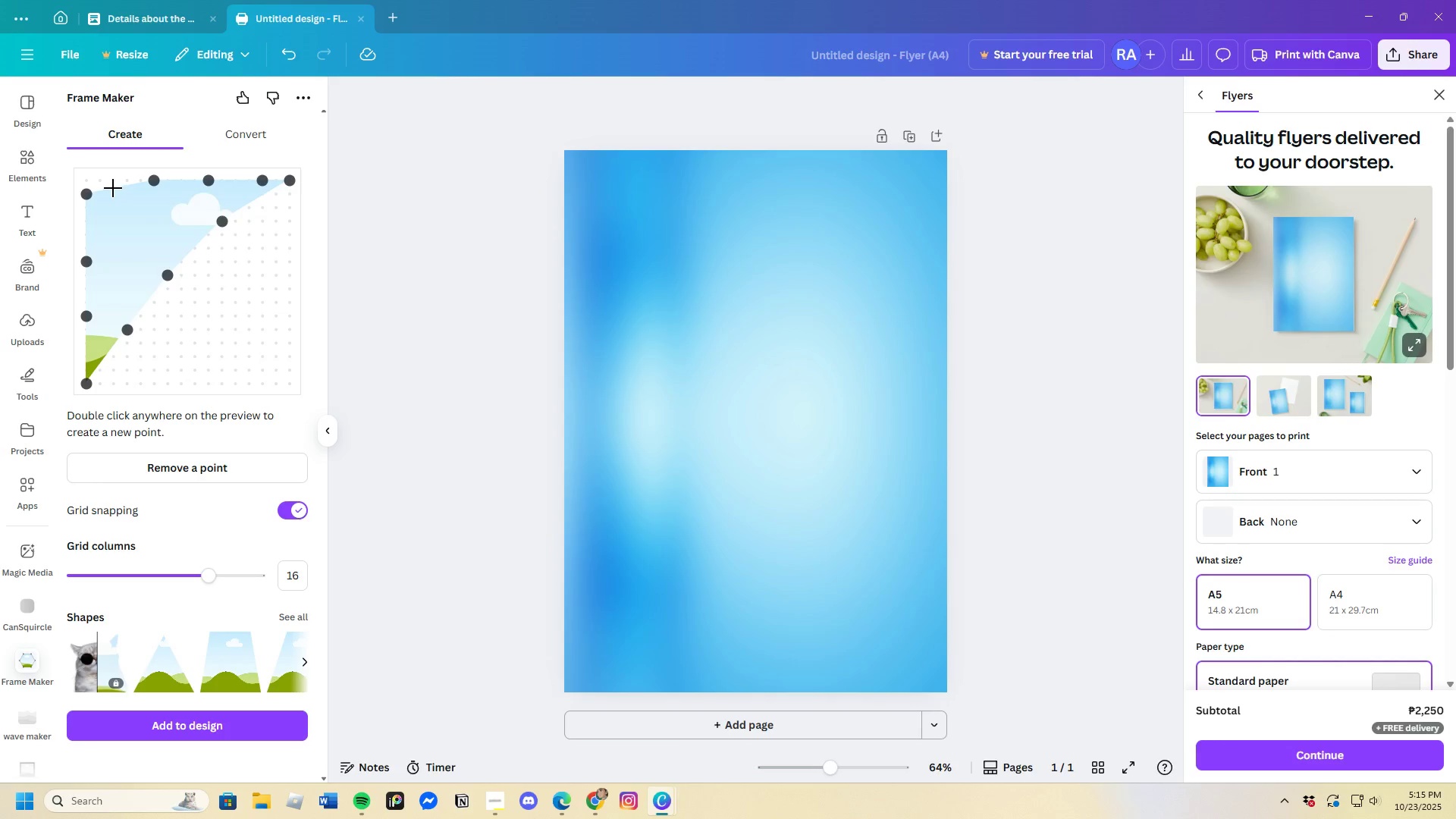 
double_click([113, 188])
 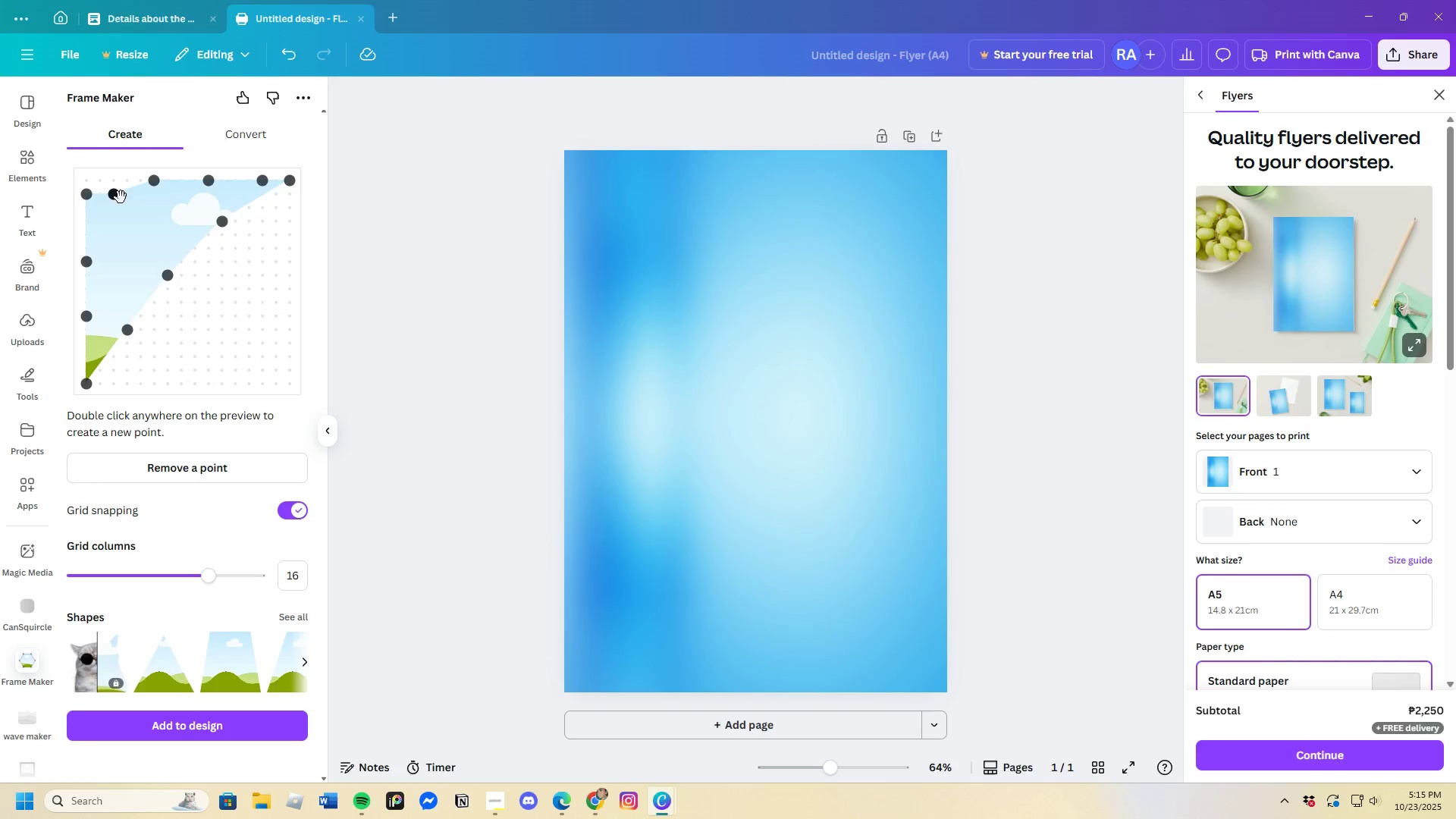 
left_click_drag(start_coordinate=[118, 197], to_coordinate=[124, 181])
 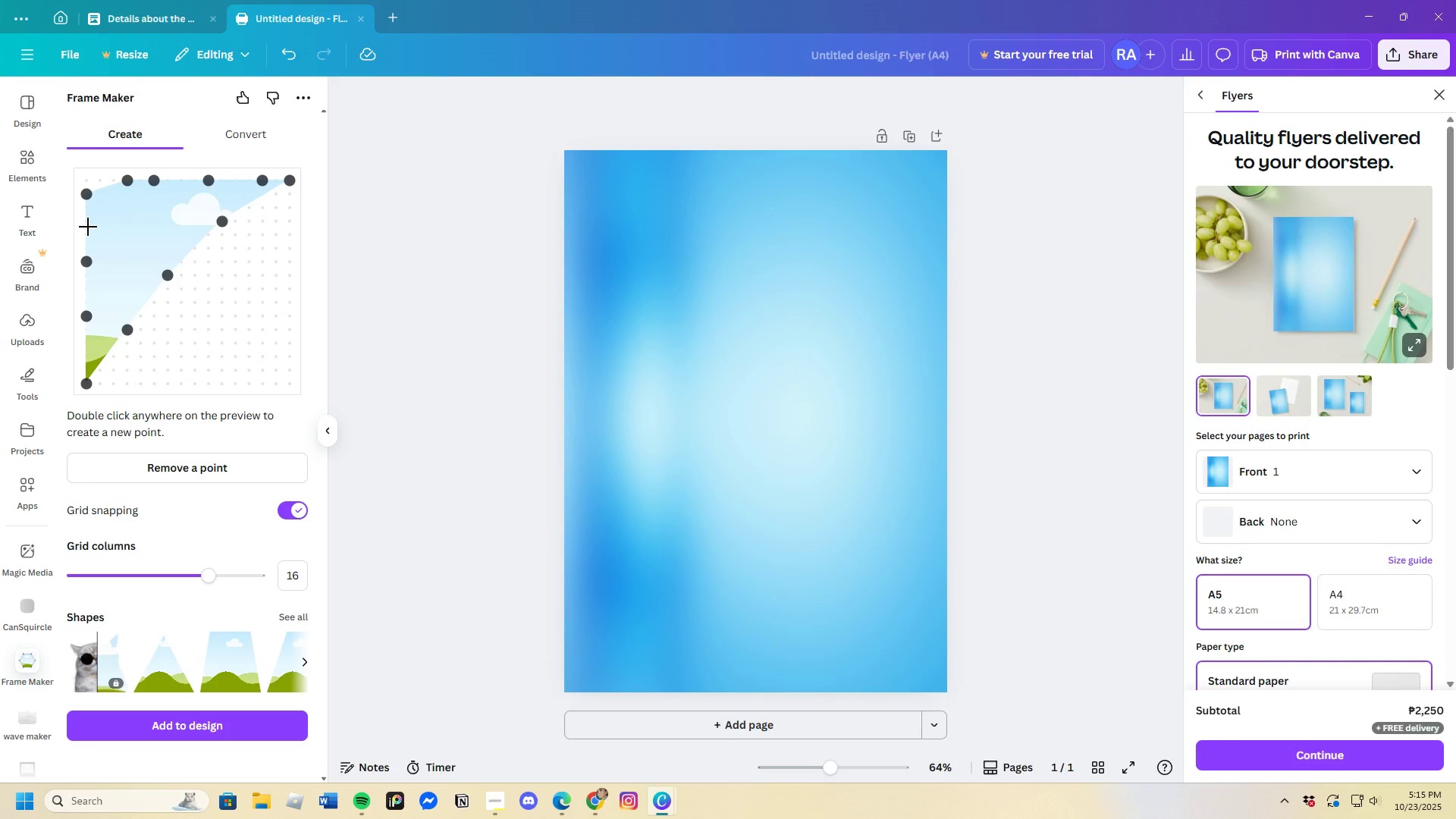 
double_click([89, 227])
 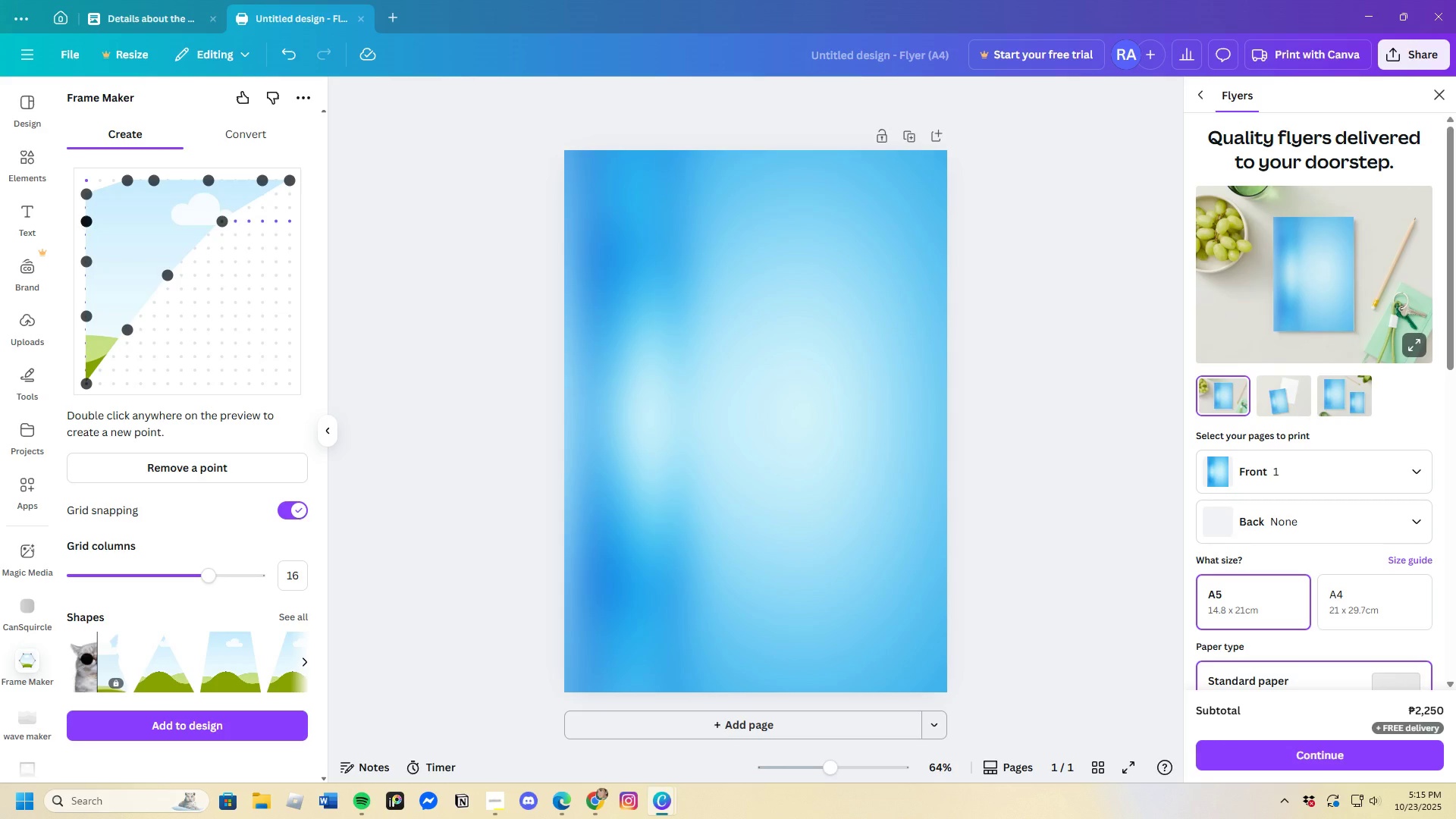 
left_click_drag(start_coordinate=[89, 227], to_coordinate=[66, 226])
 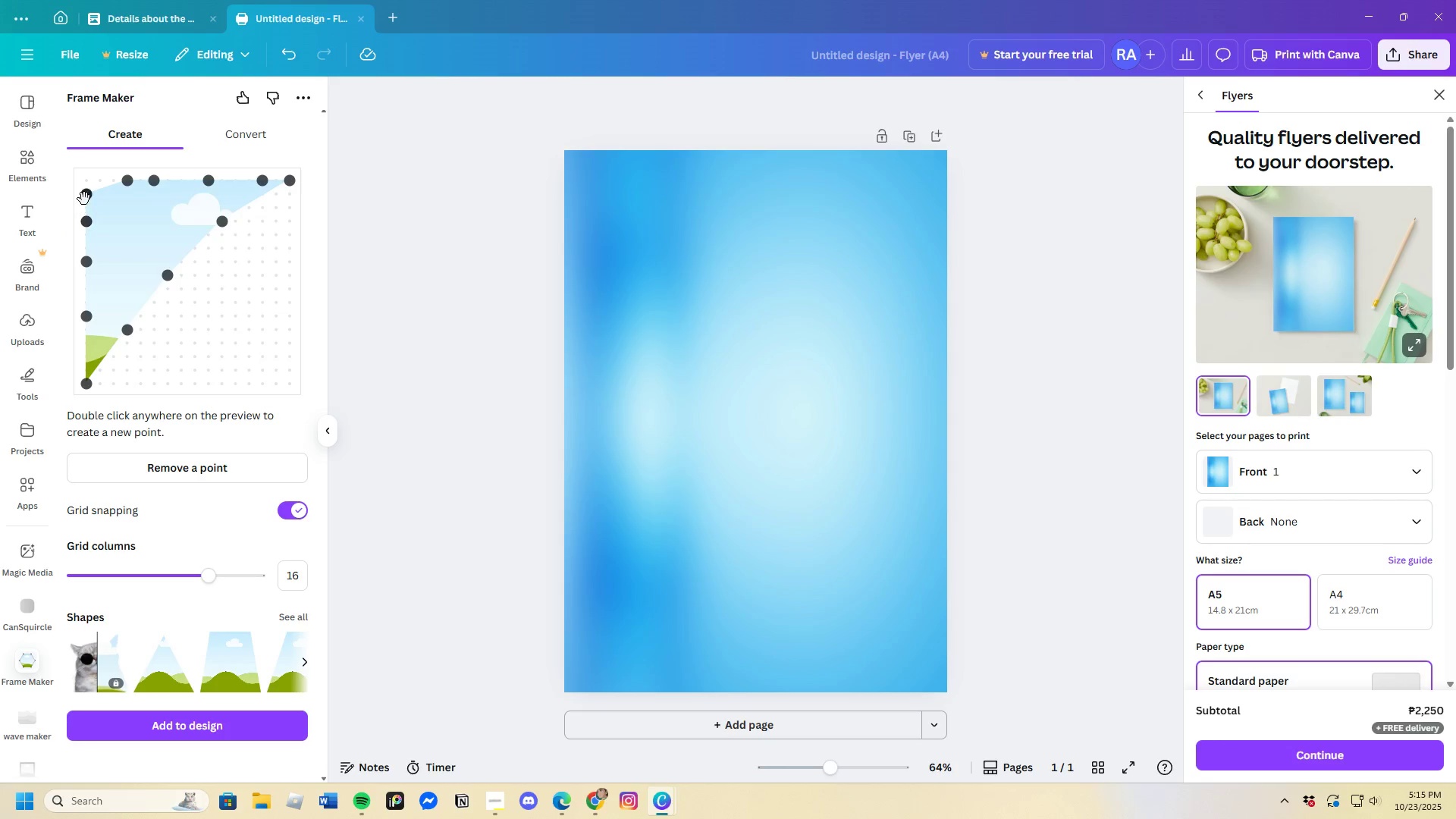 
left_click_drag(start_coordinate=[84, 199], to_coordinate=[85, 192])
 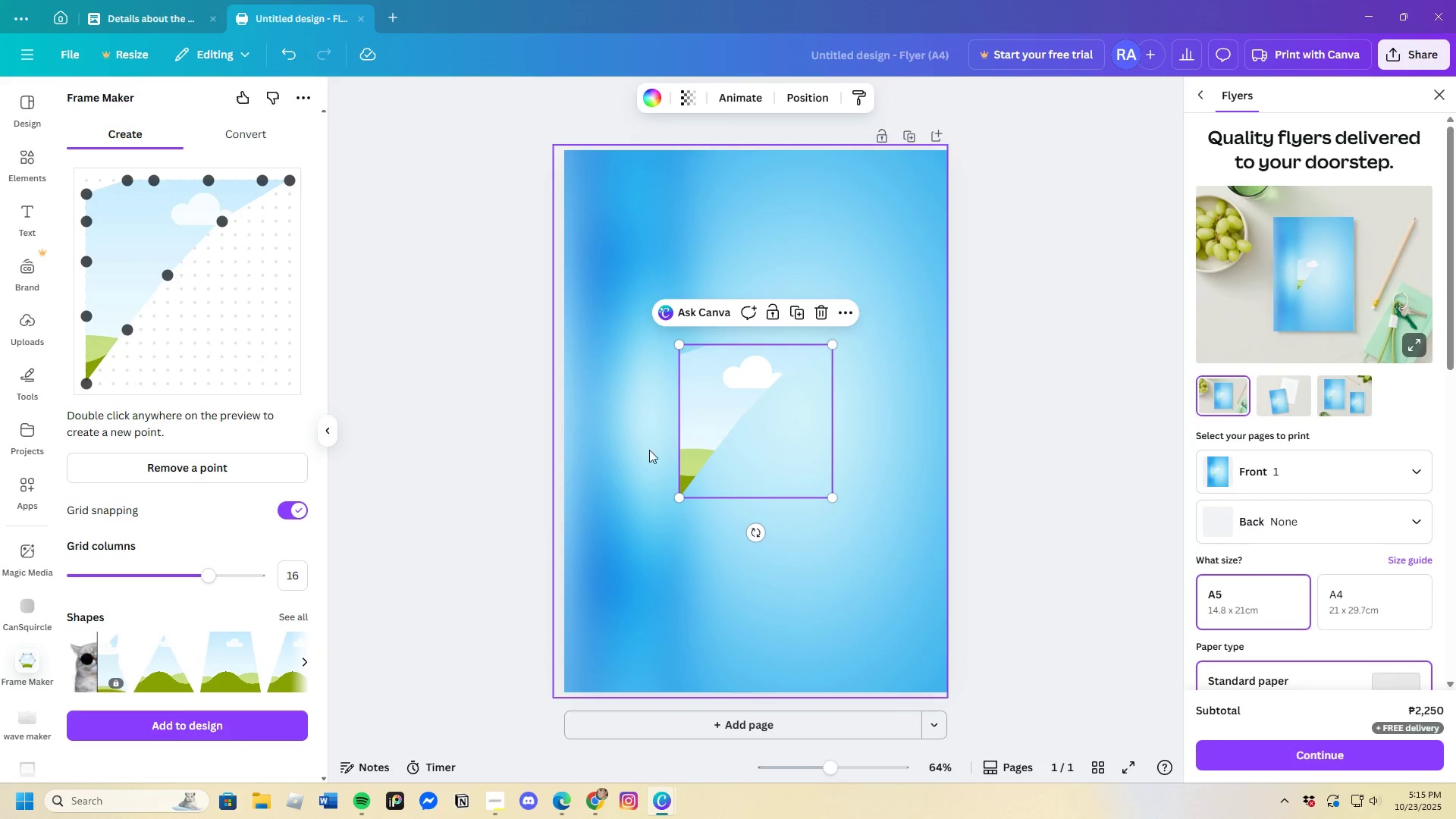 
left_click_drag(start_coordinate=[715, 389], to_coordinate=[603, 190])
 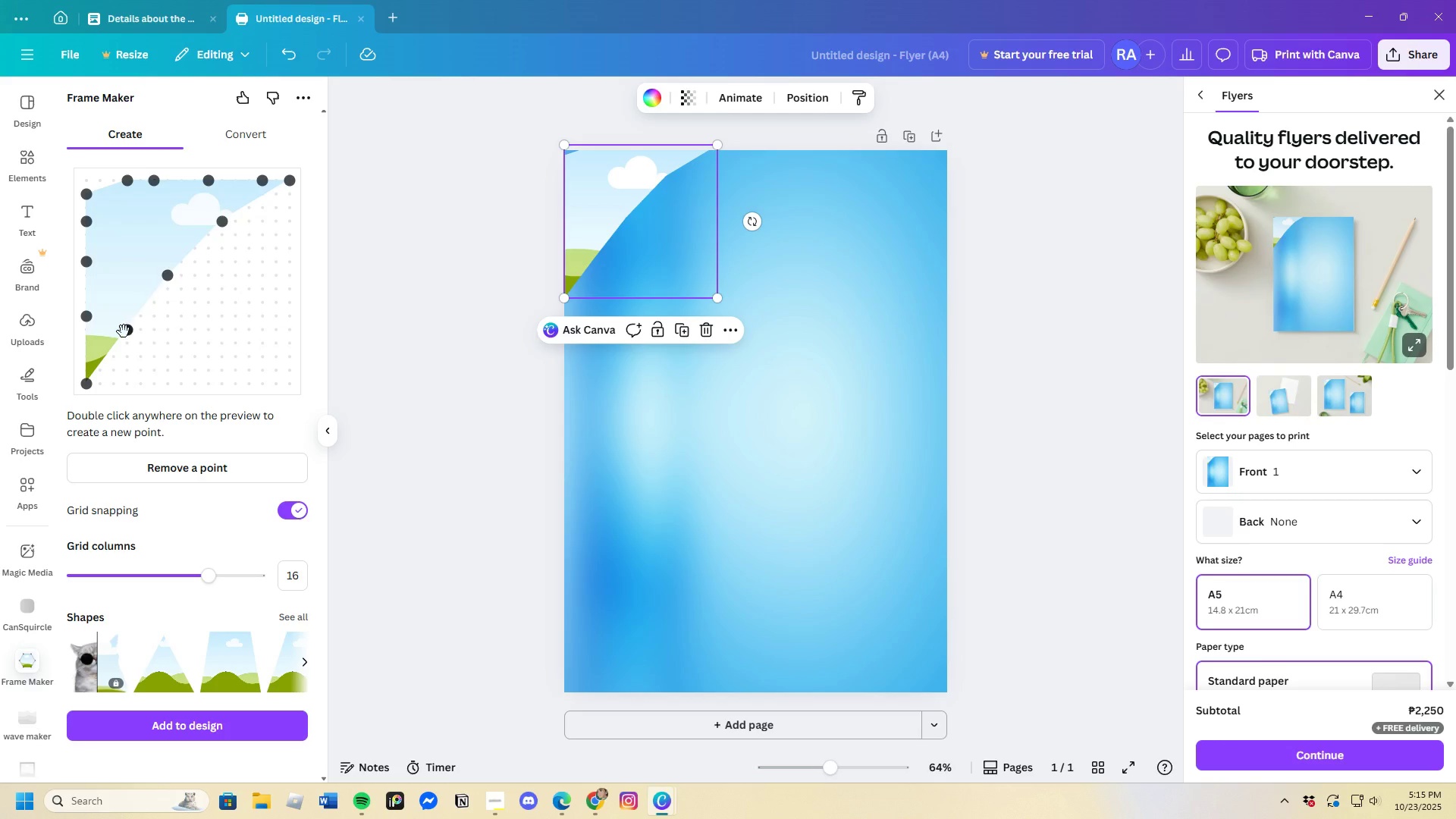 
wait(6.77)
 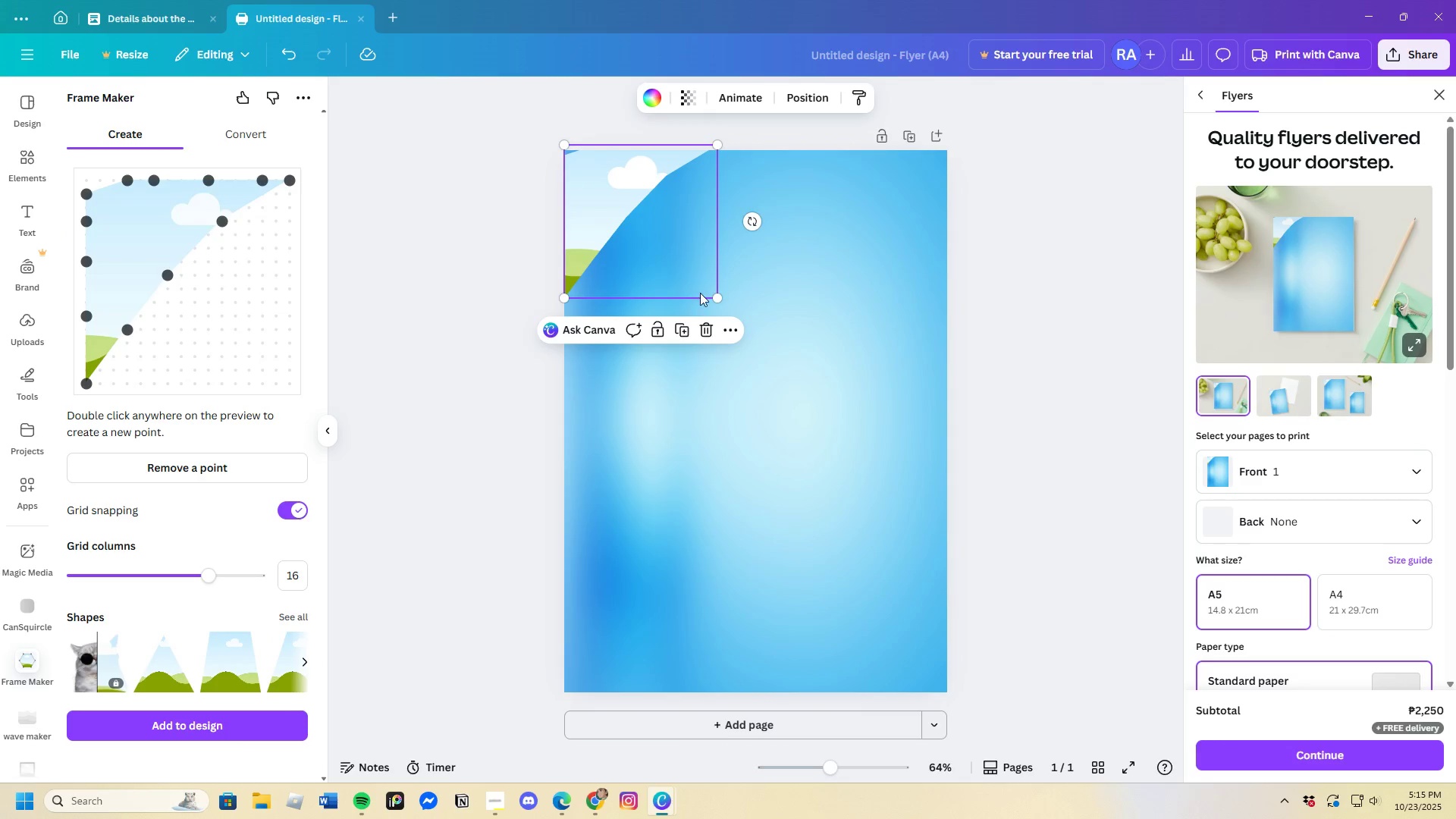 
left_click_drag(start_coordinate=[89, 391], to_coordinate=[120, 413])
 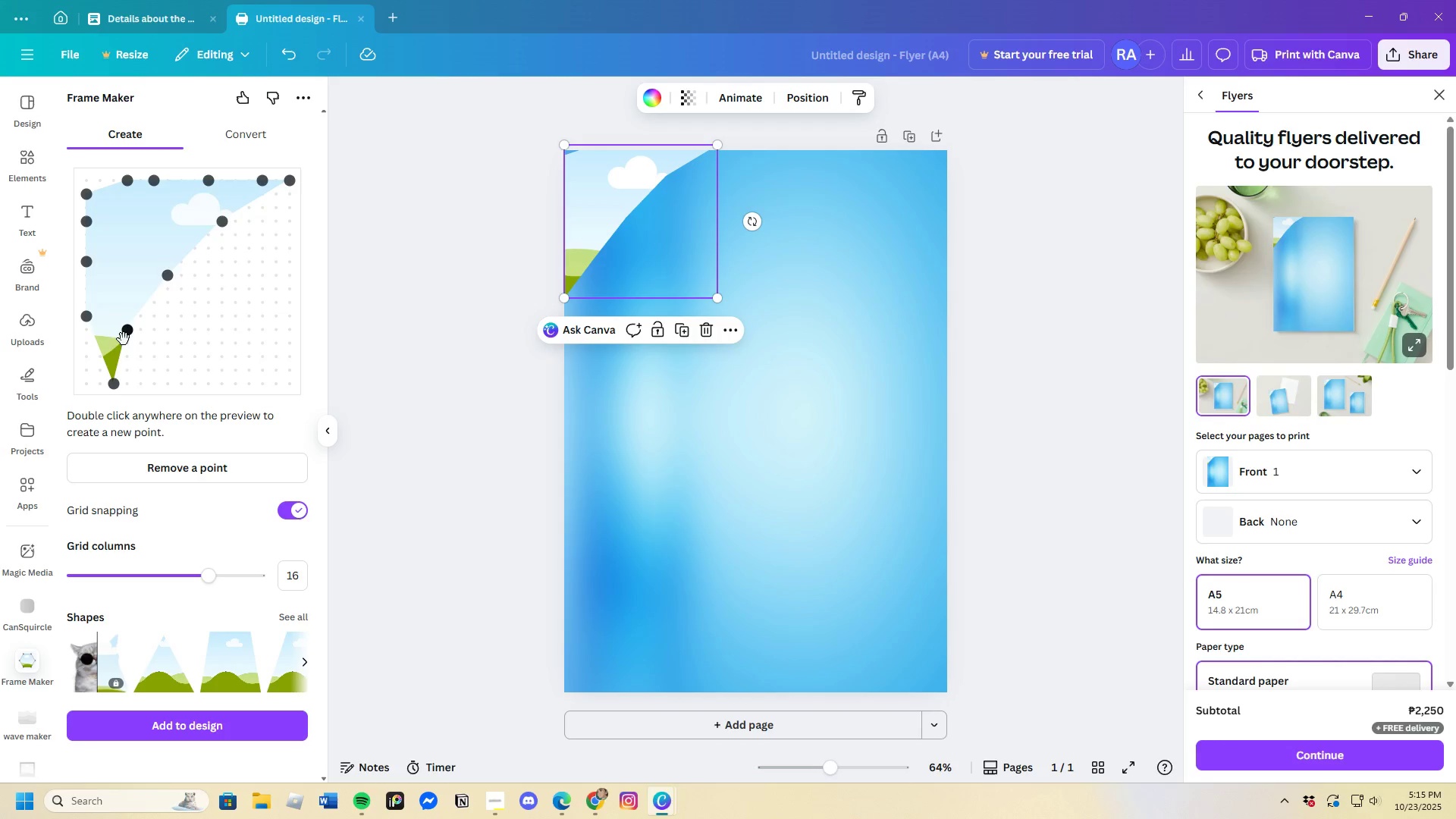 
left_click_drag(start_coordinate=[127, 337], to_coordinate=[168, 345])
 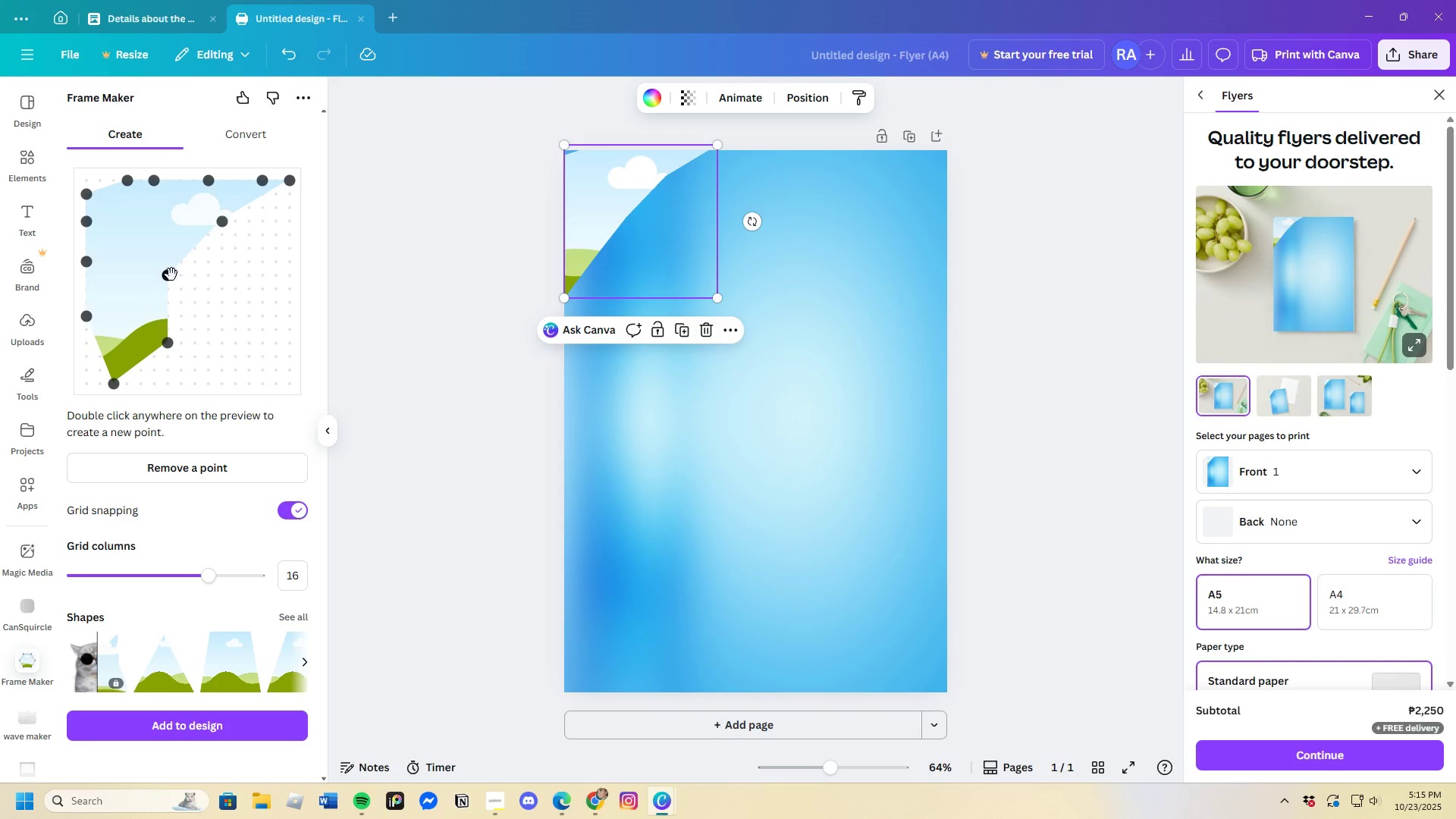 
left_click_drag(start_coordinate=[171, 274], to_coordinate=[206, 287])
 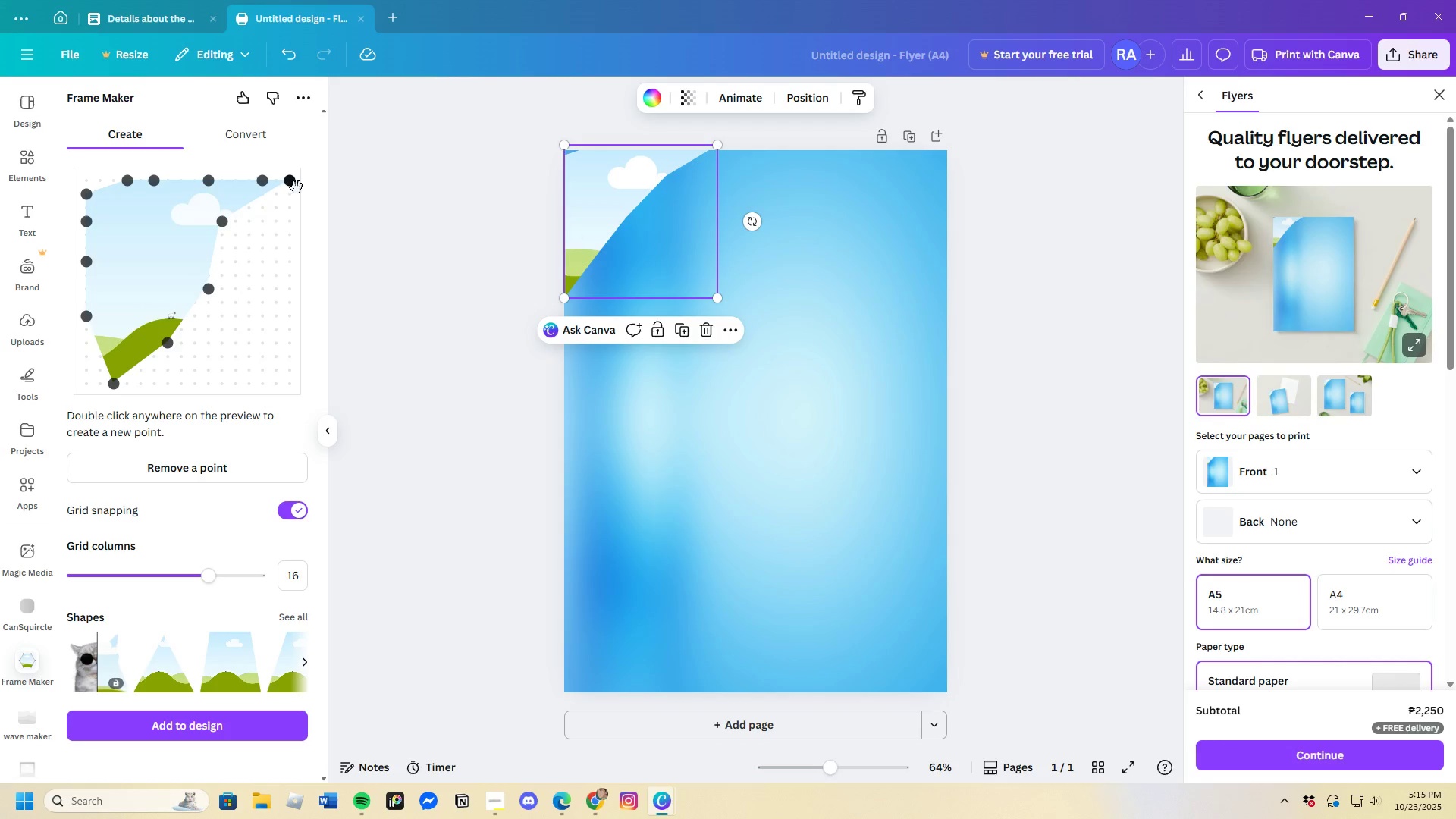 
left_click_drag(start_coordinate=[295, 181], to_coordinate=[304, 186])
 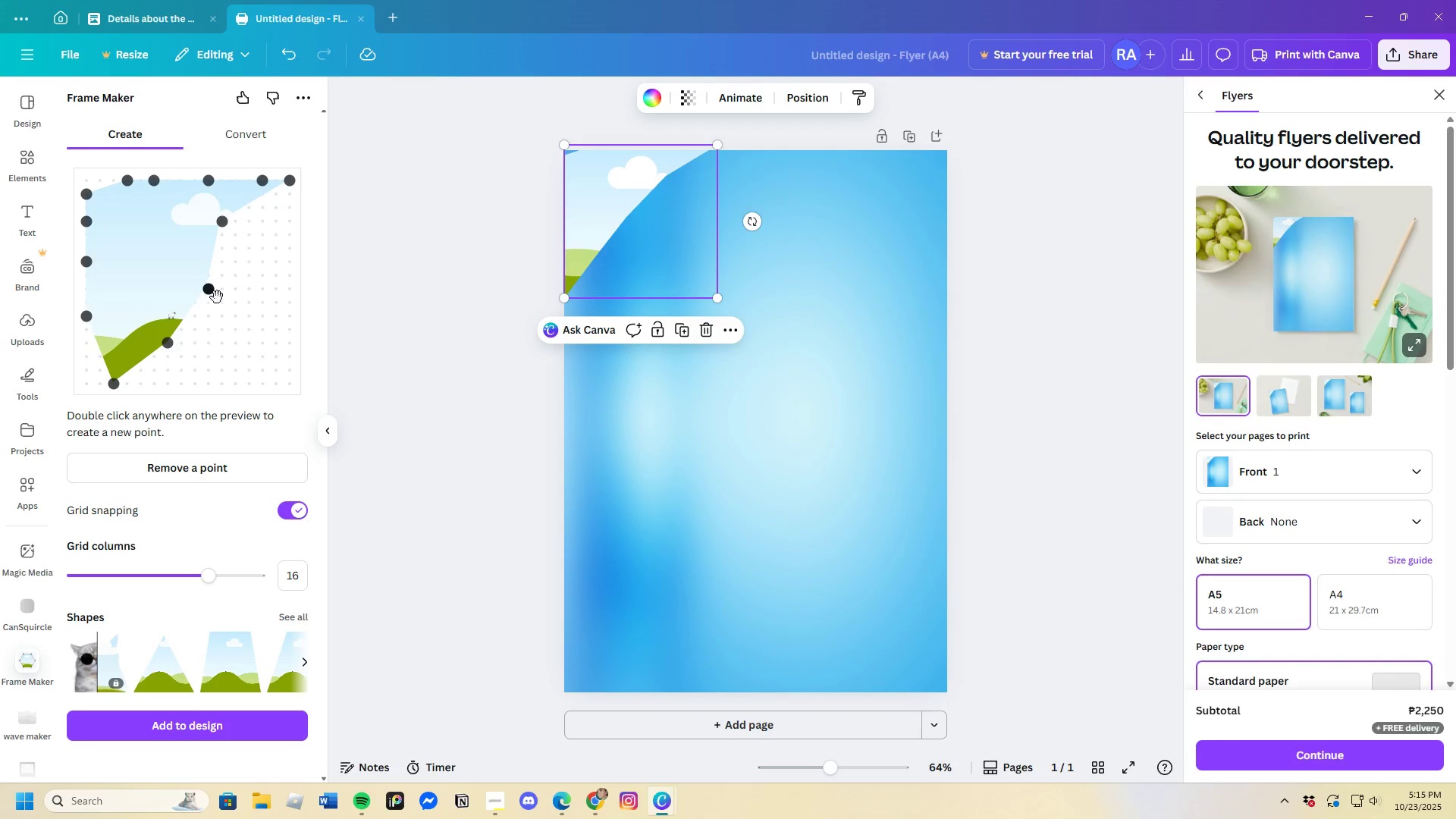 
left_click_drag(start_coordinate=[209, 294], to_coordinate=[196, 290])
 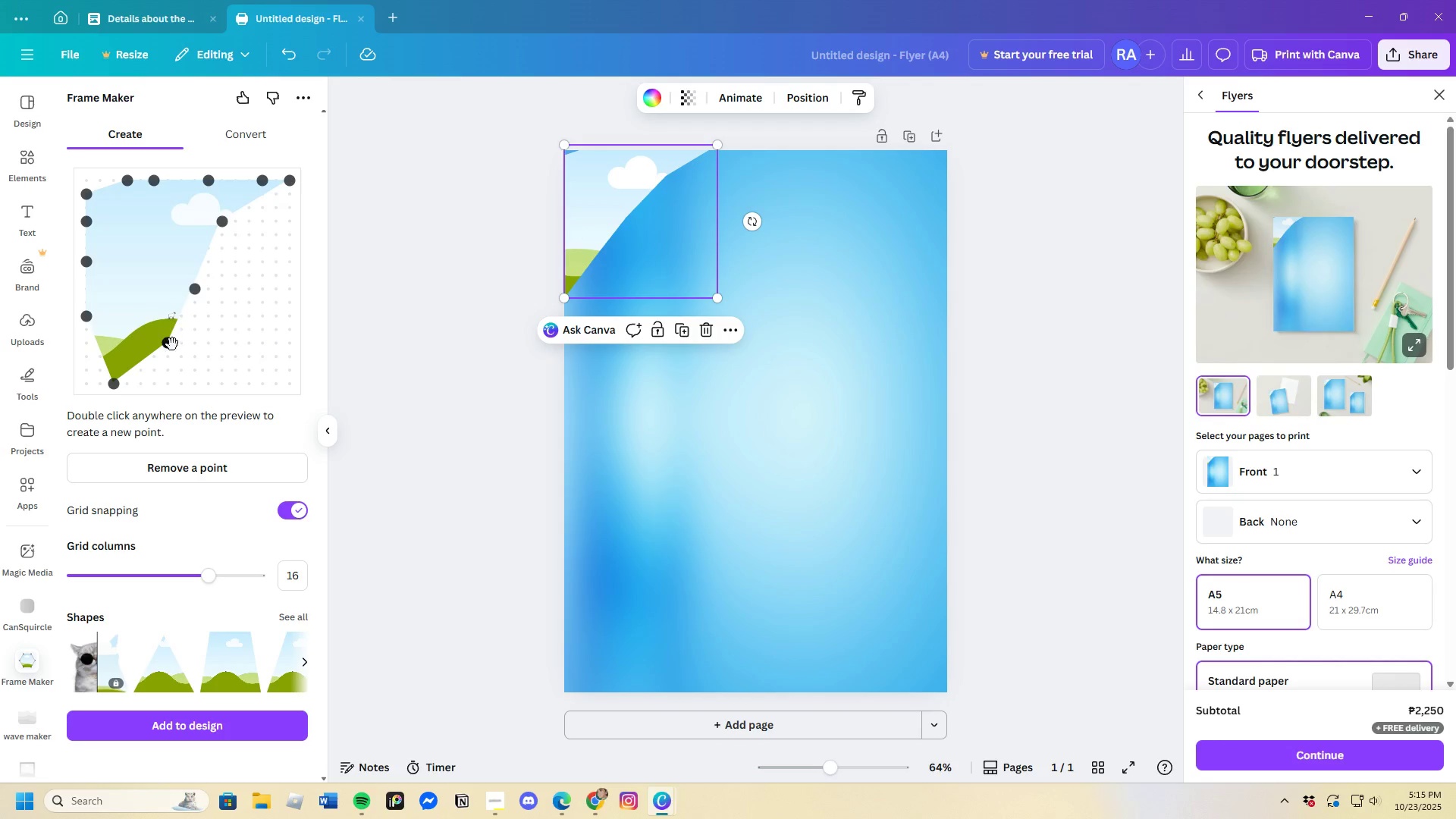 
left_click_drag(start_coordinate=[171, 347], to_coordinate=[142, 337])
 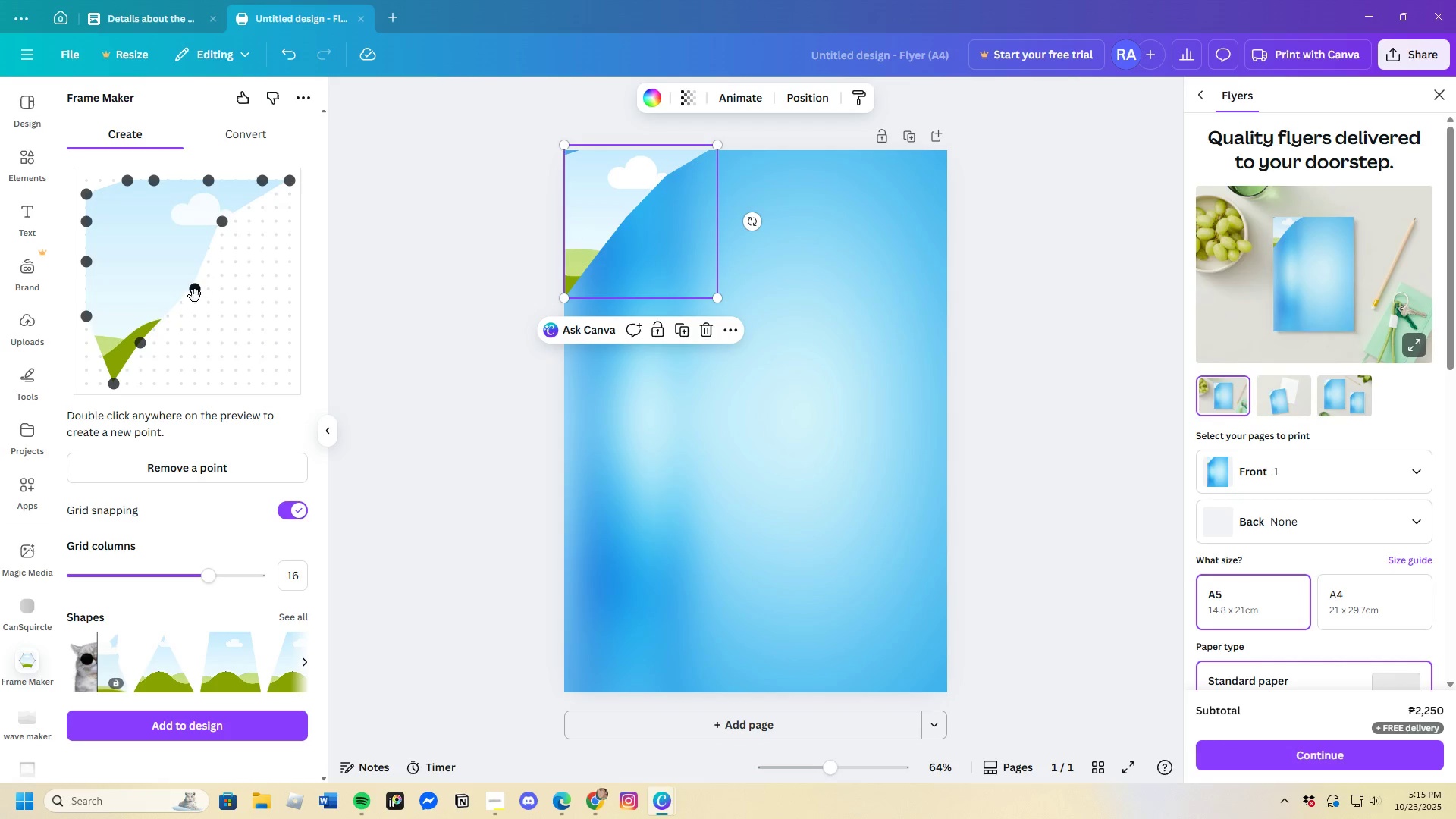 
left_click_drag(start_coordinate=[194, 295], to_coordinate=[164, 272])
 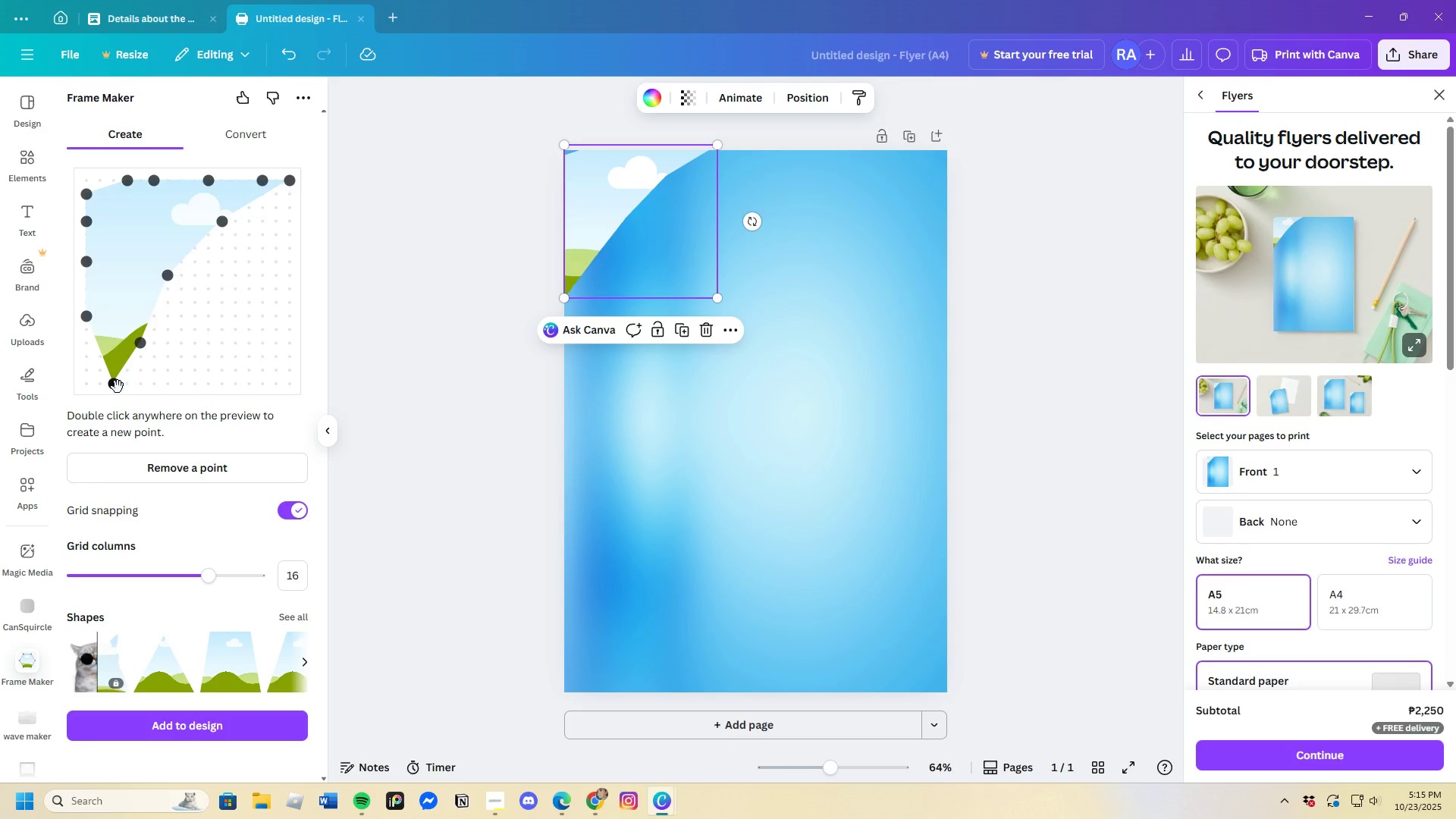 
left_click_drag(start_coordinate=[118, 387], to_coordinate=[122, 416])
 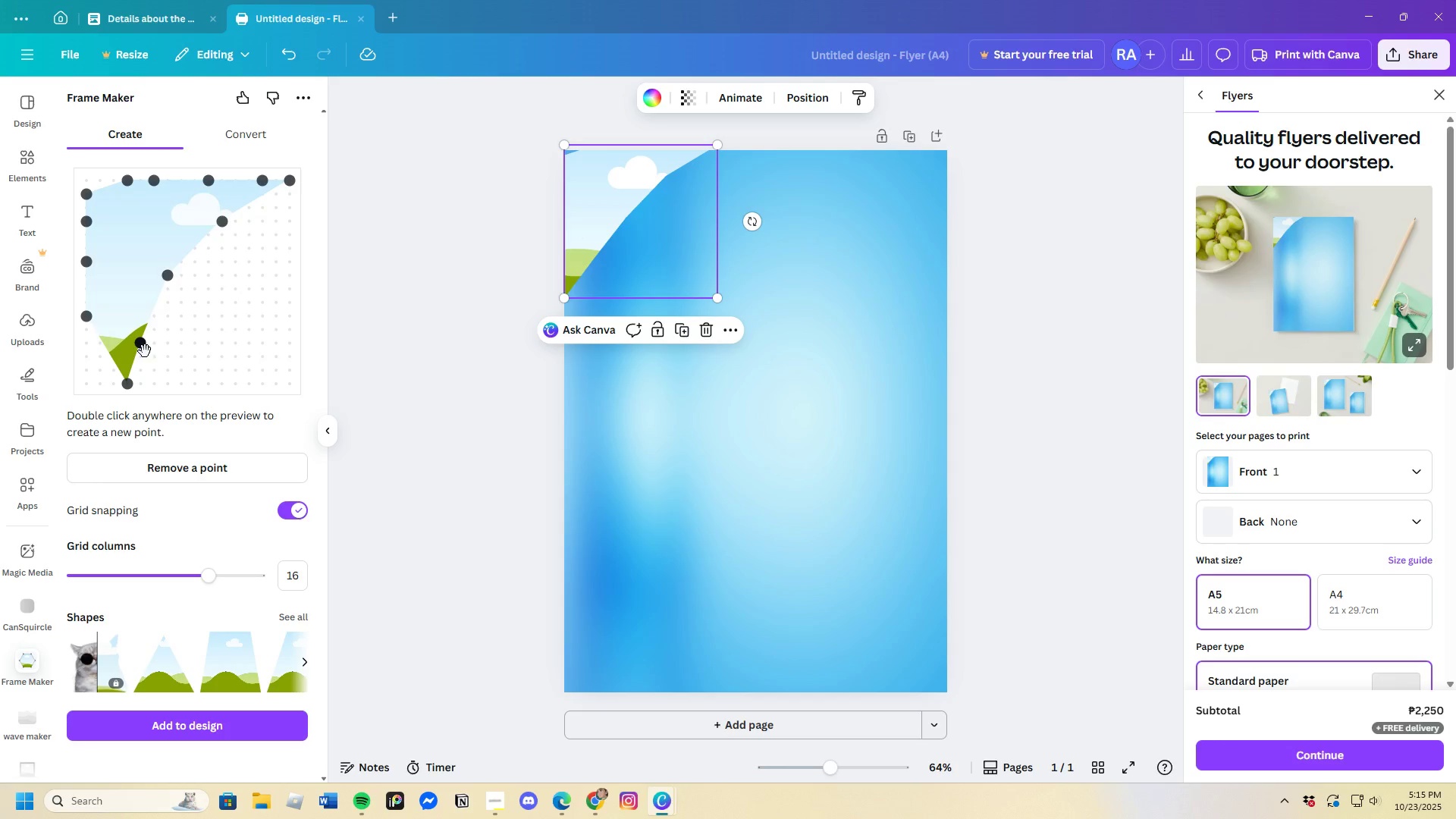 
left_click_drag(start_coordinate=[145, 351], to_coordinate=[135, 334])
 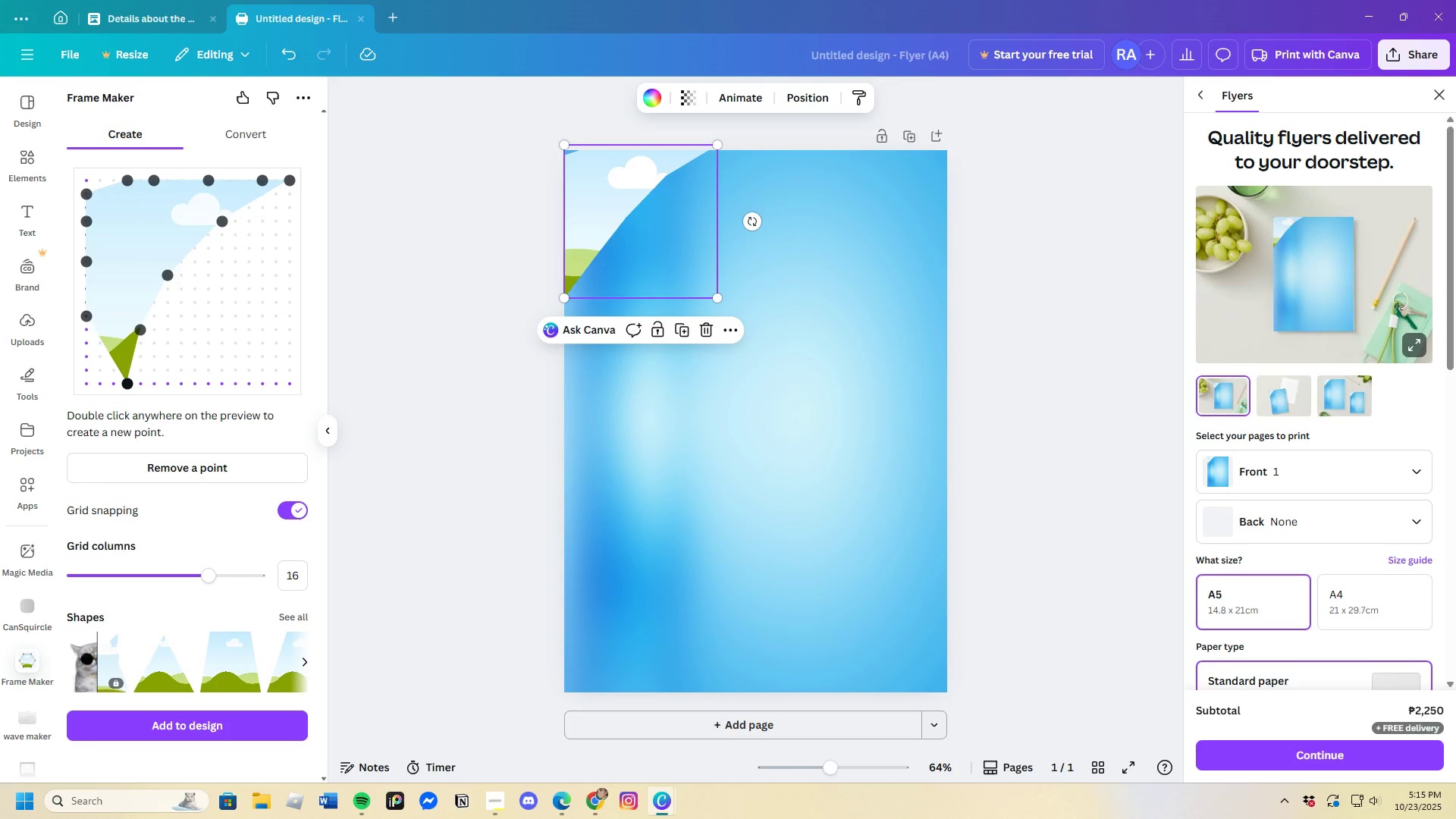 
left_click_drag(start_coordinate=[123, 385], to_coordinate=[79, 403])
 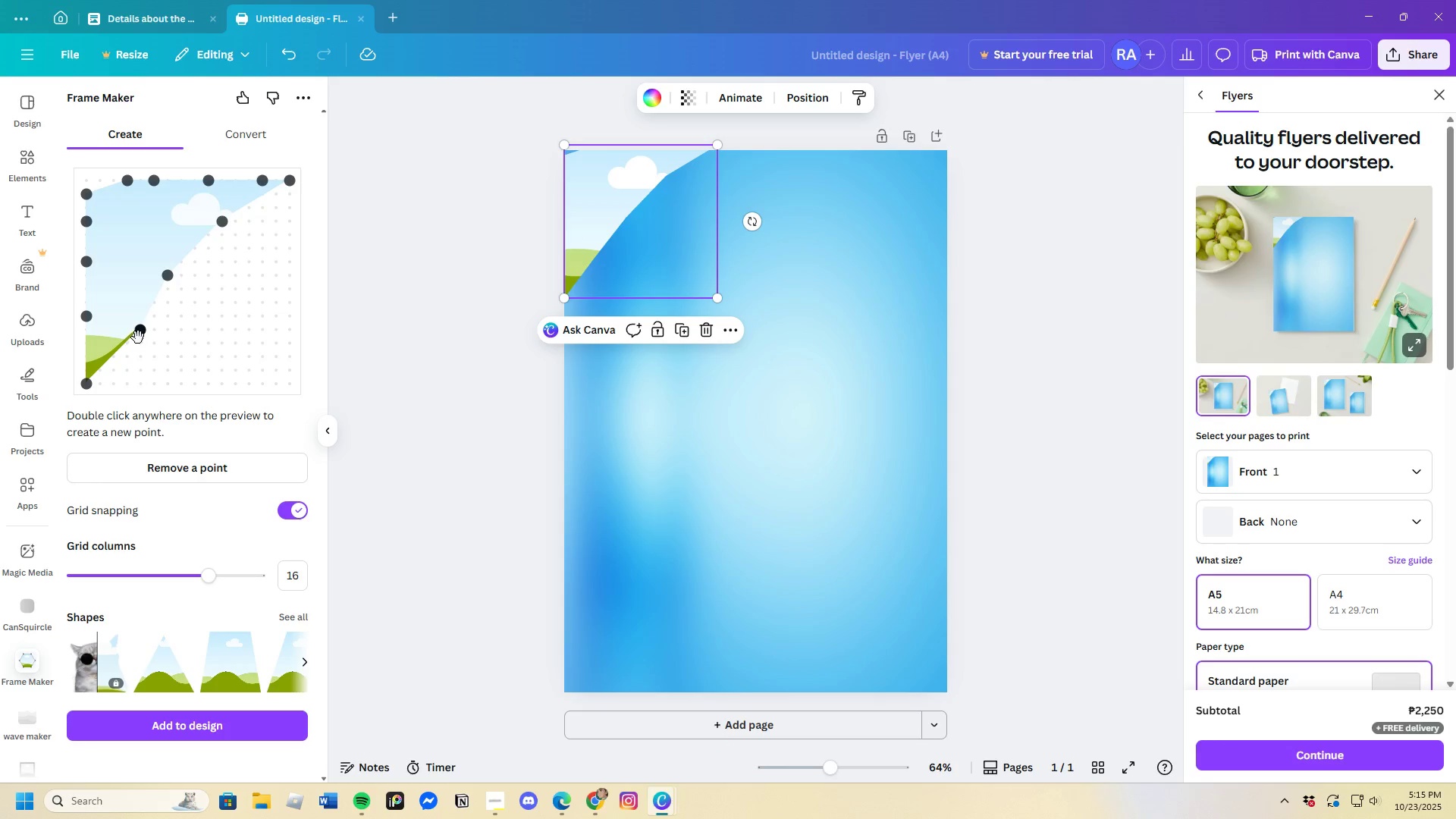 
left_click_drag(start_coordinate=[139, 333], to_coordinate=[124, 324])
 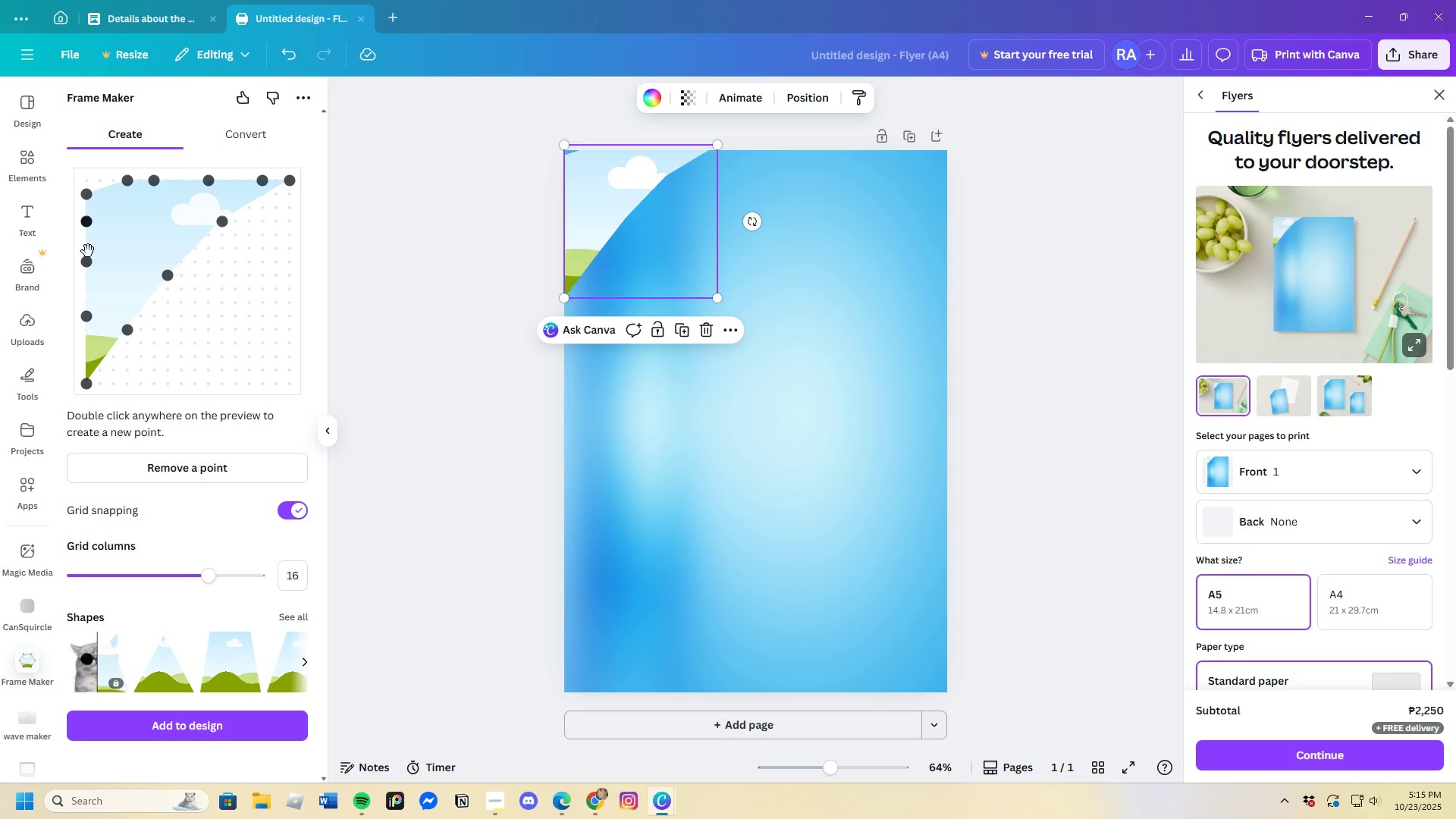 
left_click_drag(start_coordinate=[91, 267], to_coordinate=[71, 262])
 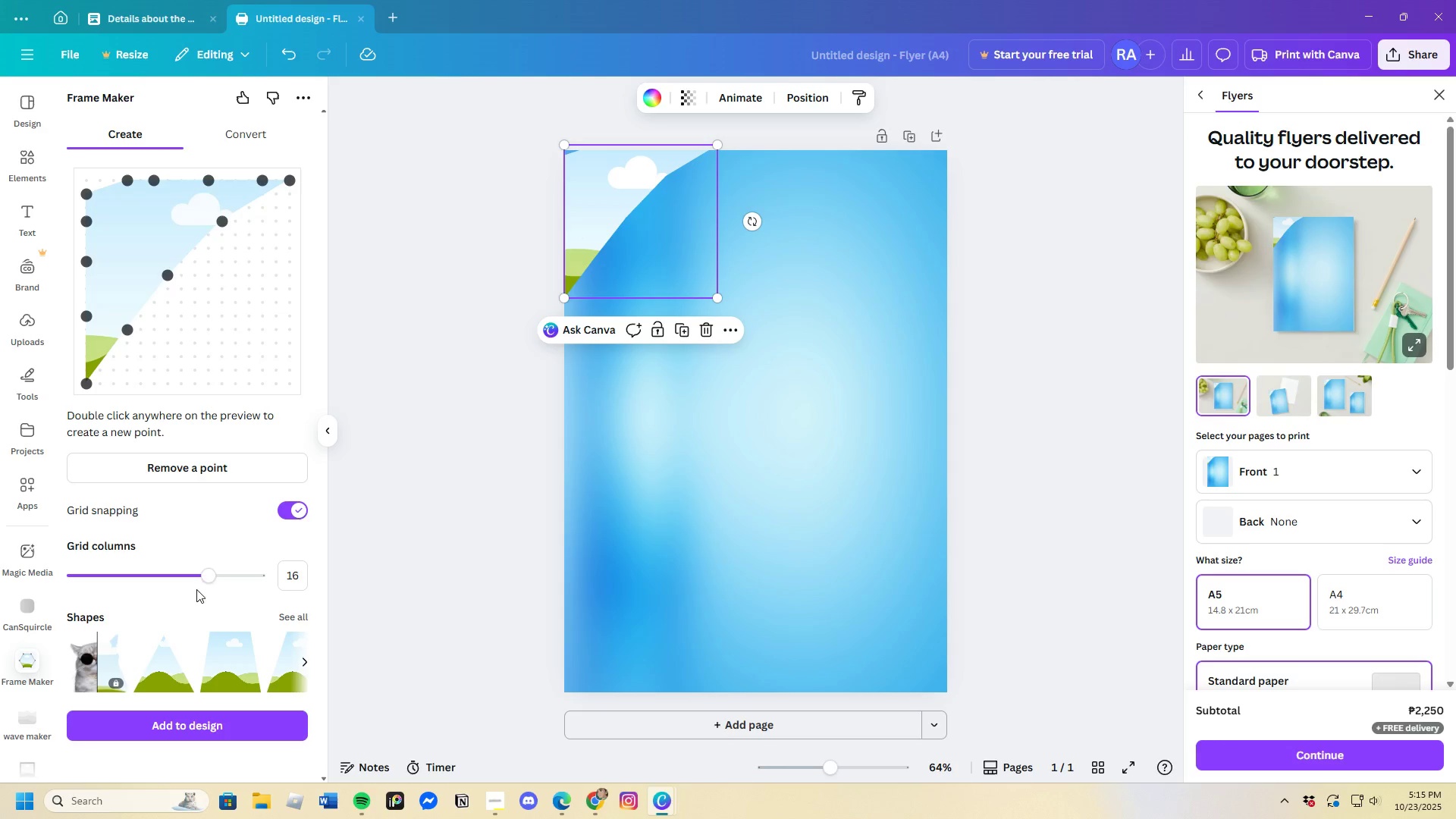 
left_click_drag(start_coordinate=[205, 575], to_coordinate=[275, 570])
 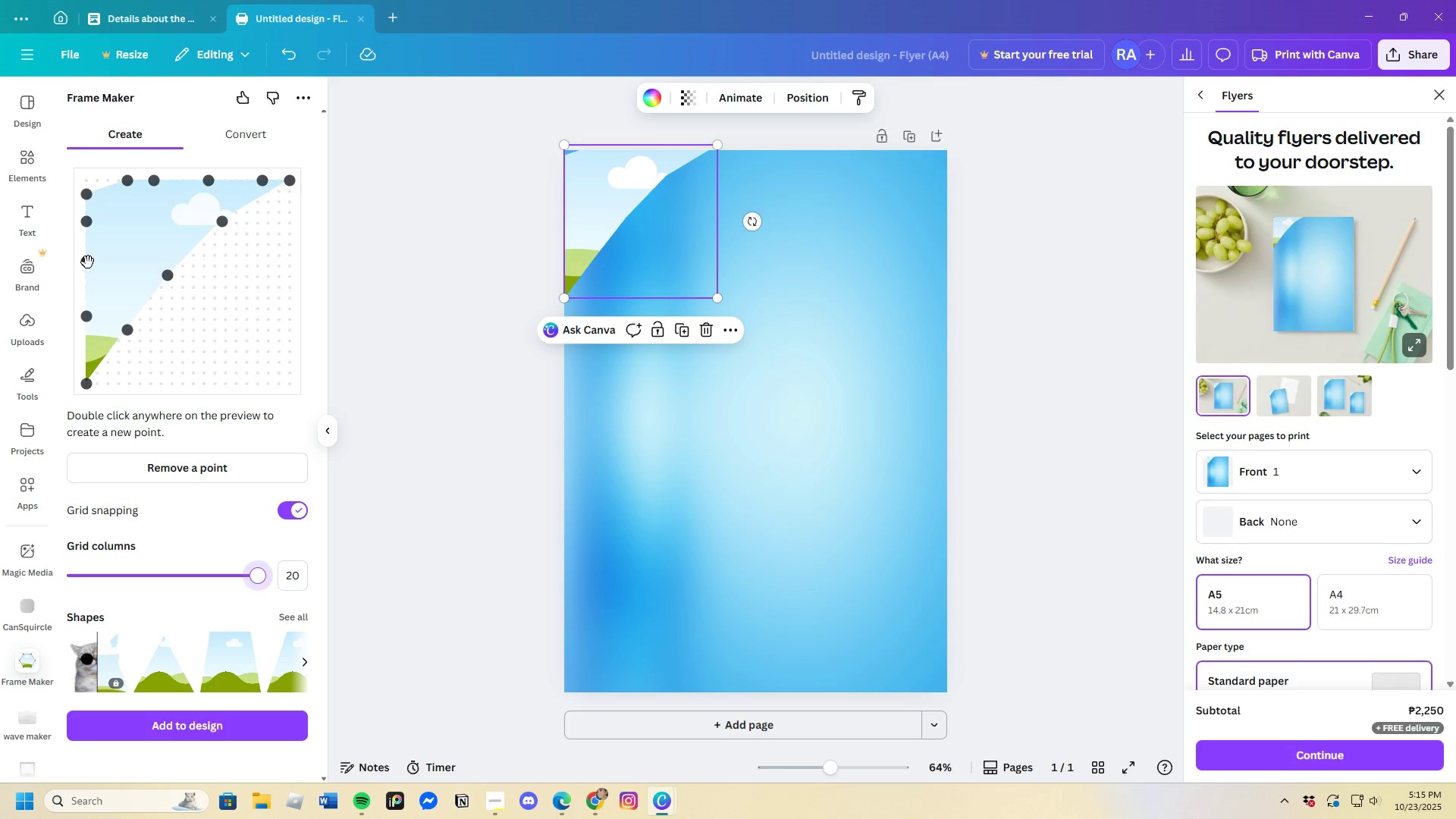 
left_click_drag(start_coordinate=[88, 262], to_coordinate=[45, 261])
 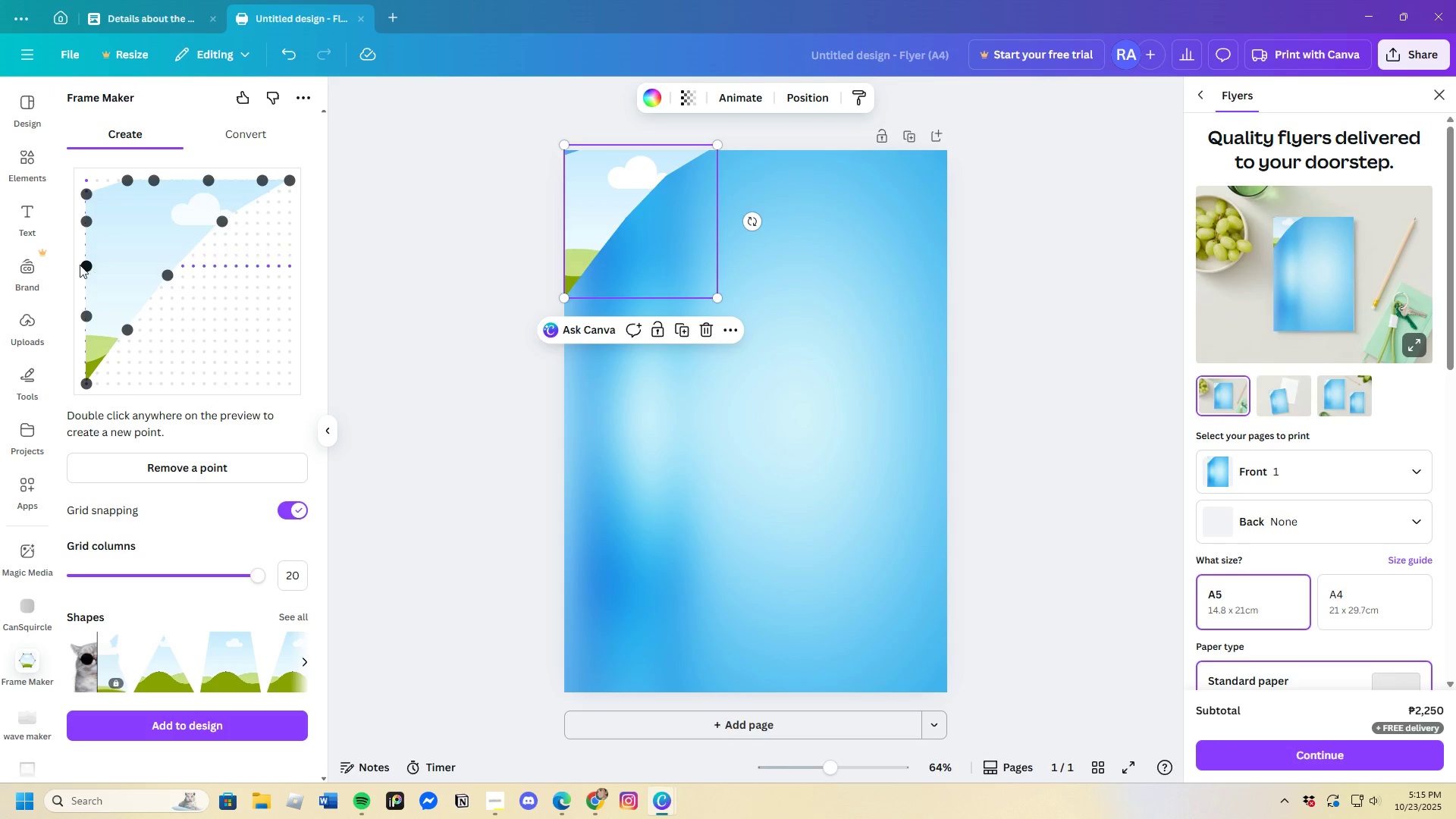 
left_click([67, 260])
 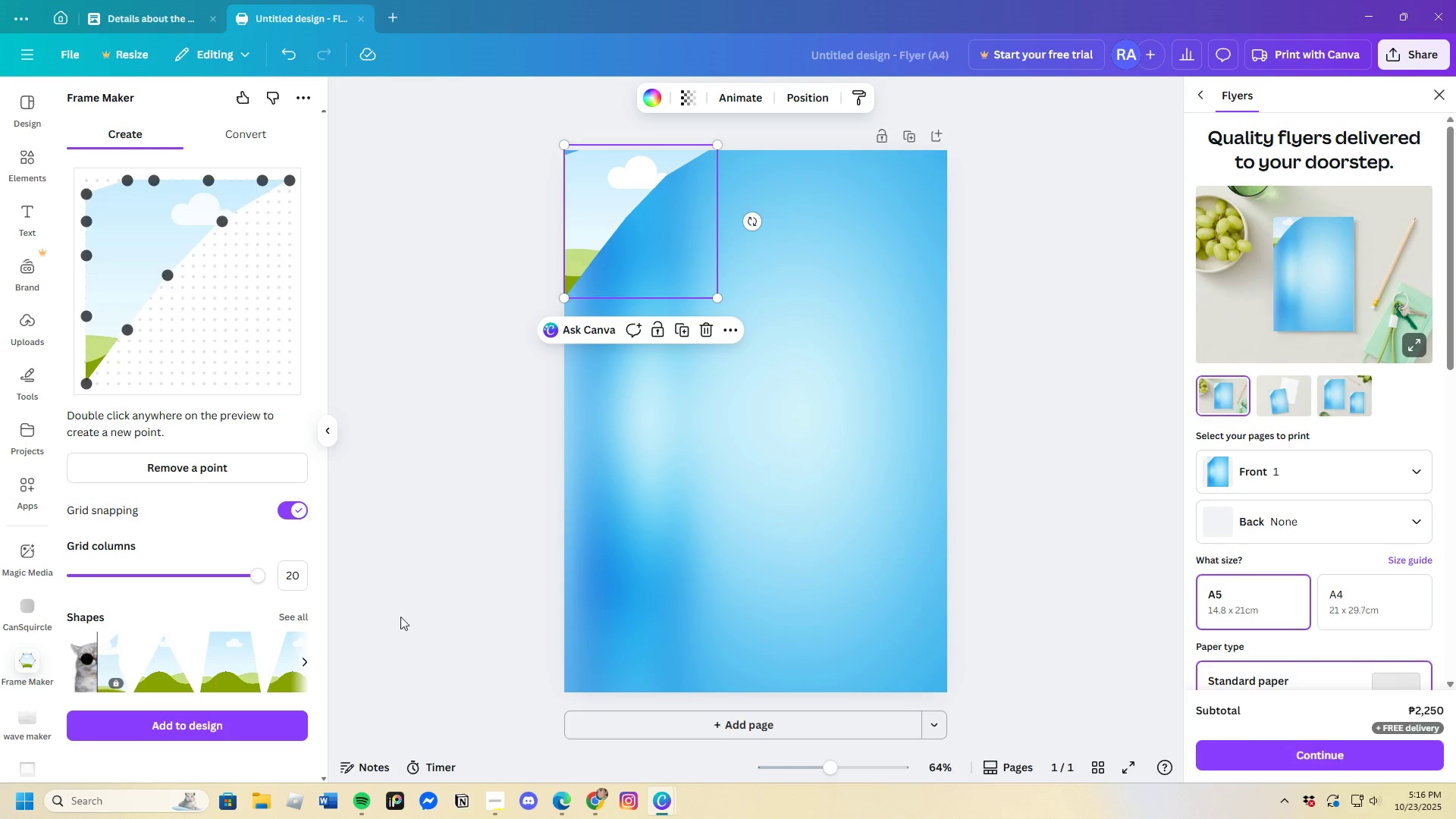 
left_click_drag(start_coordinate=[265, 729], to_coordinate=[265, 725])
 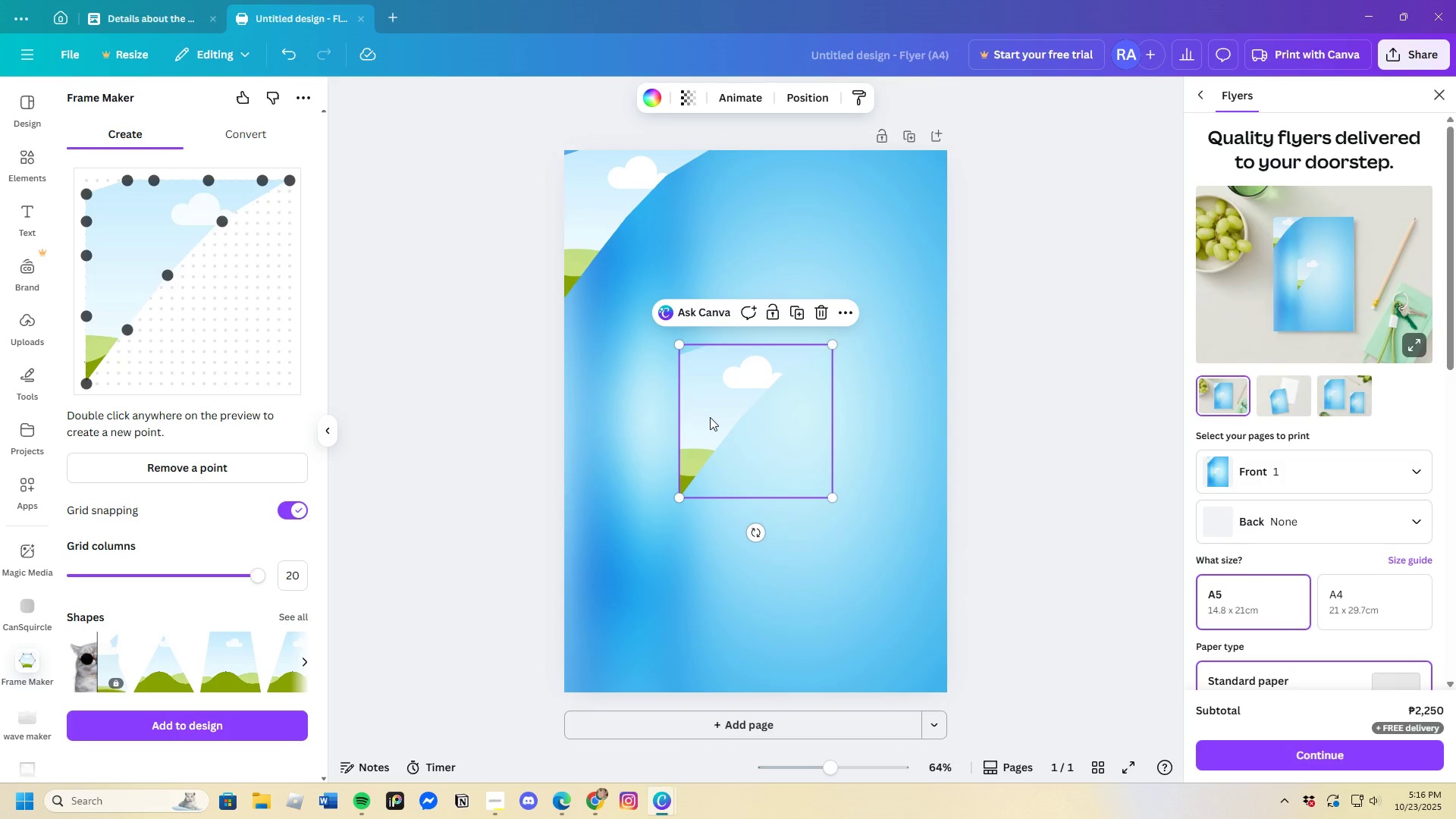 
left_click_drag(start_coordinate=[710, 417], to_coordinate=[671, 331])
 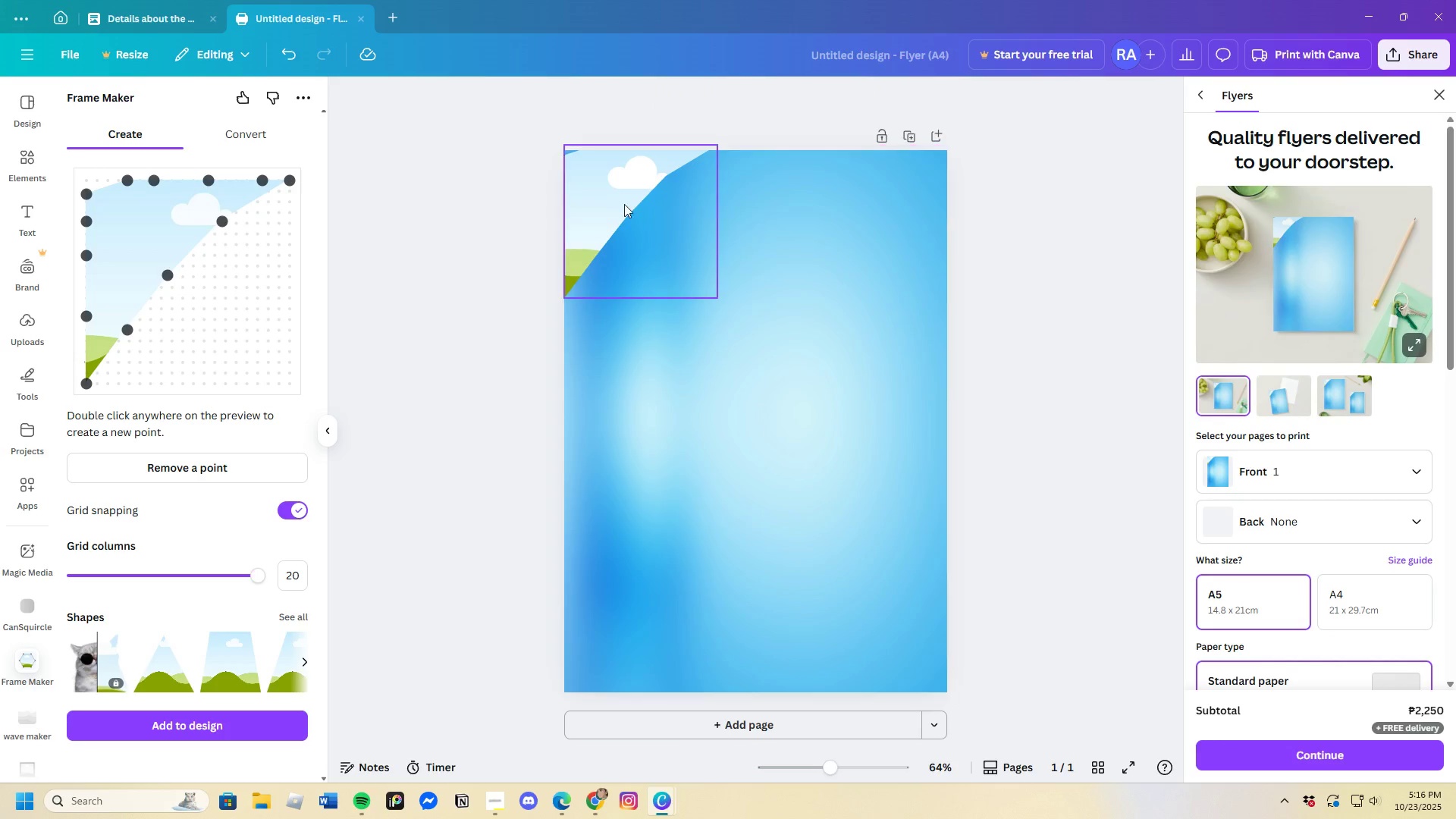 
left_click([598, 200])
 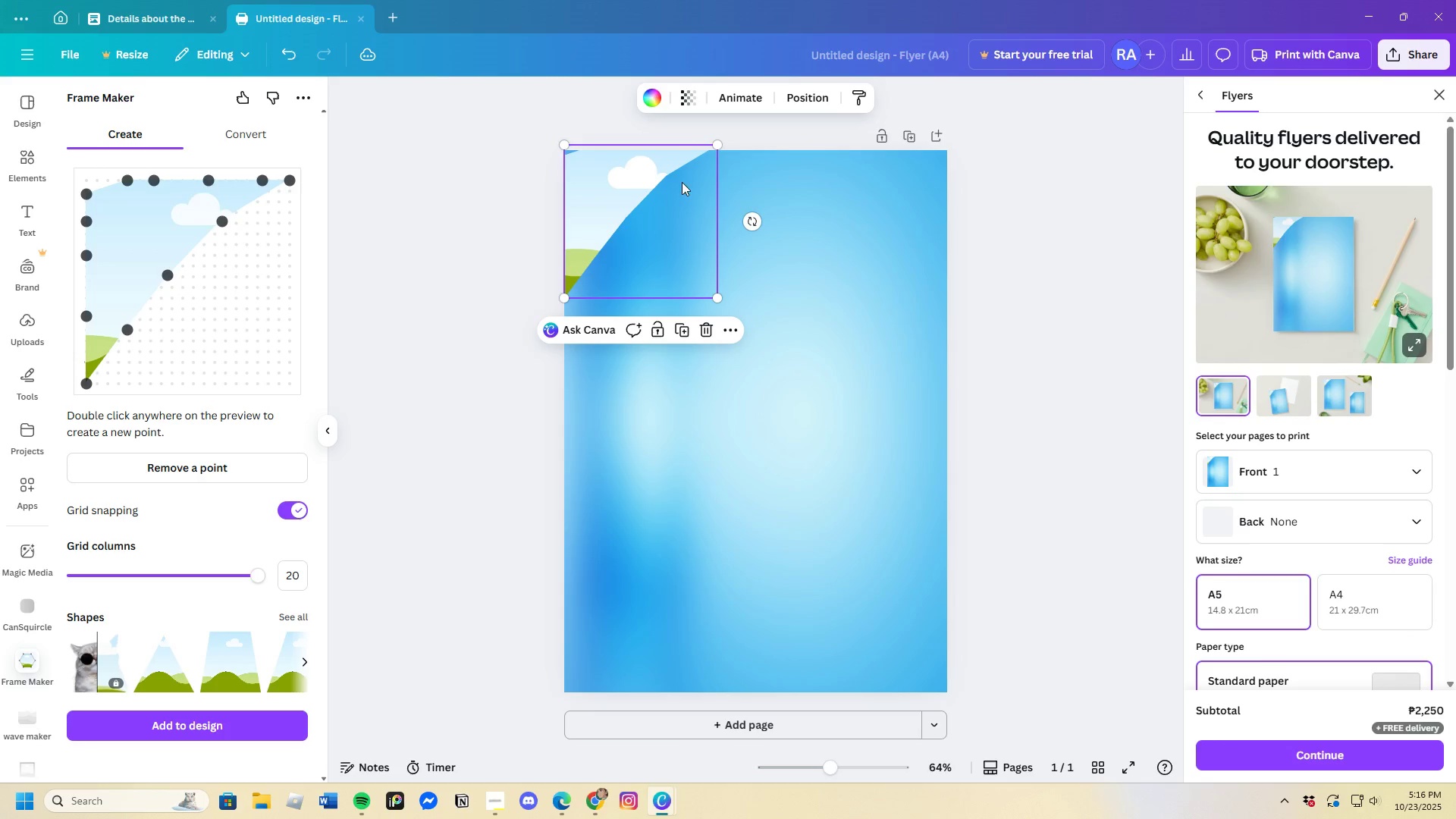 
left_click_drag(start_coordinate=[714, 295], to_coordinate=[874, 620])
 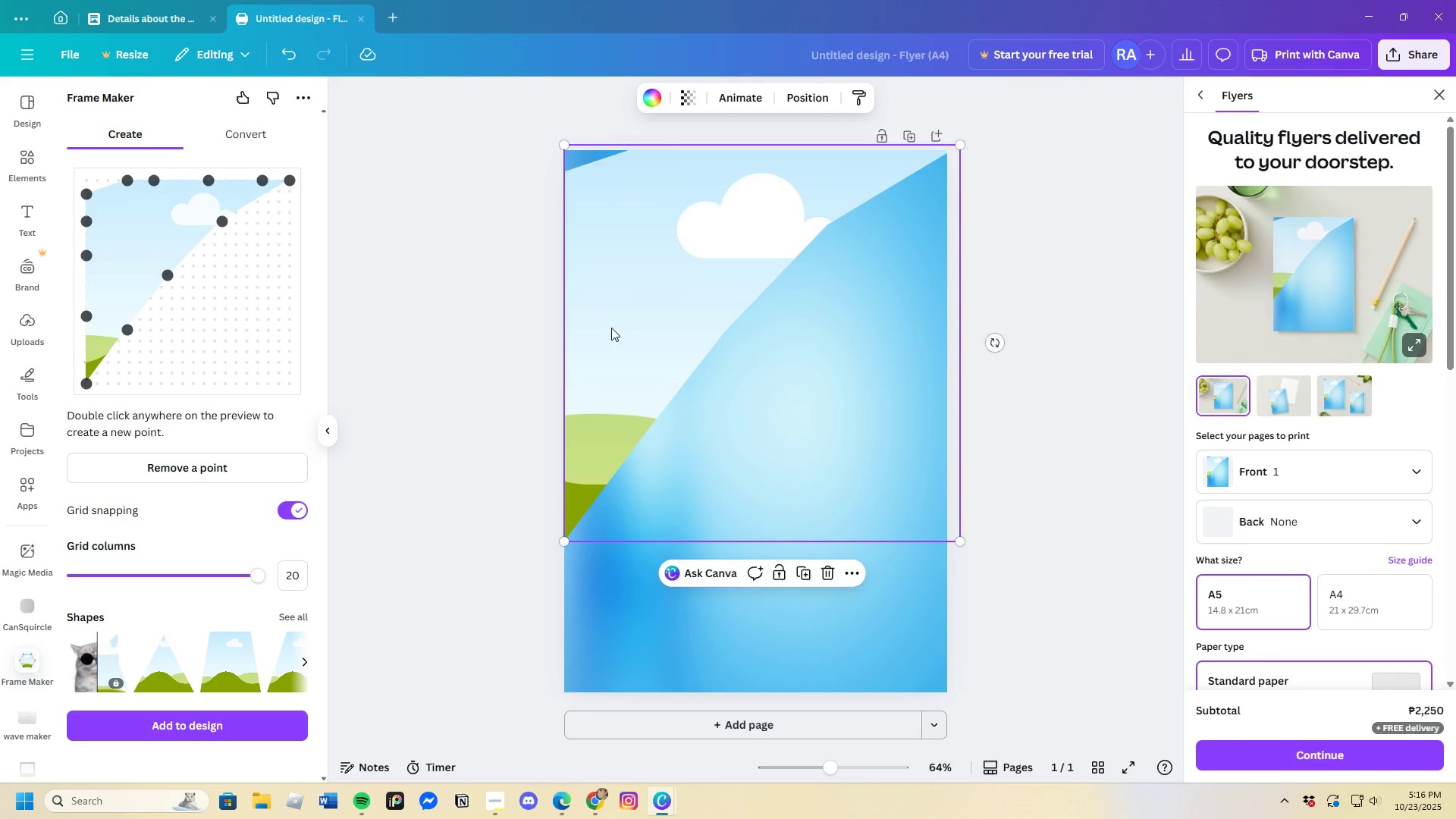 
left_click_drag(start_coordinate=[611, 328], to_coordinate=[599, 297])
 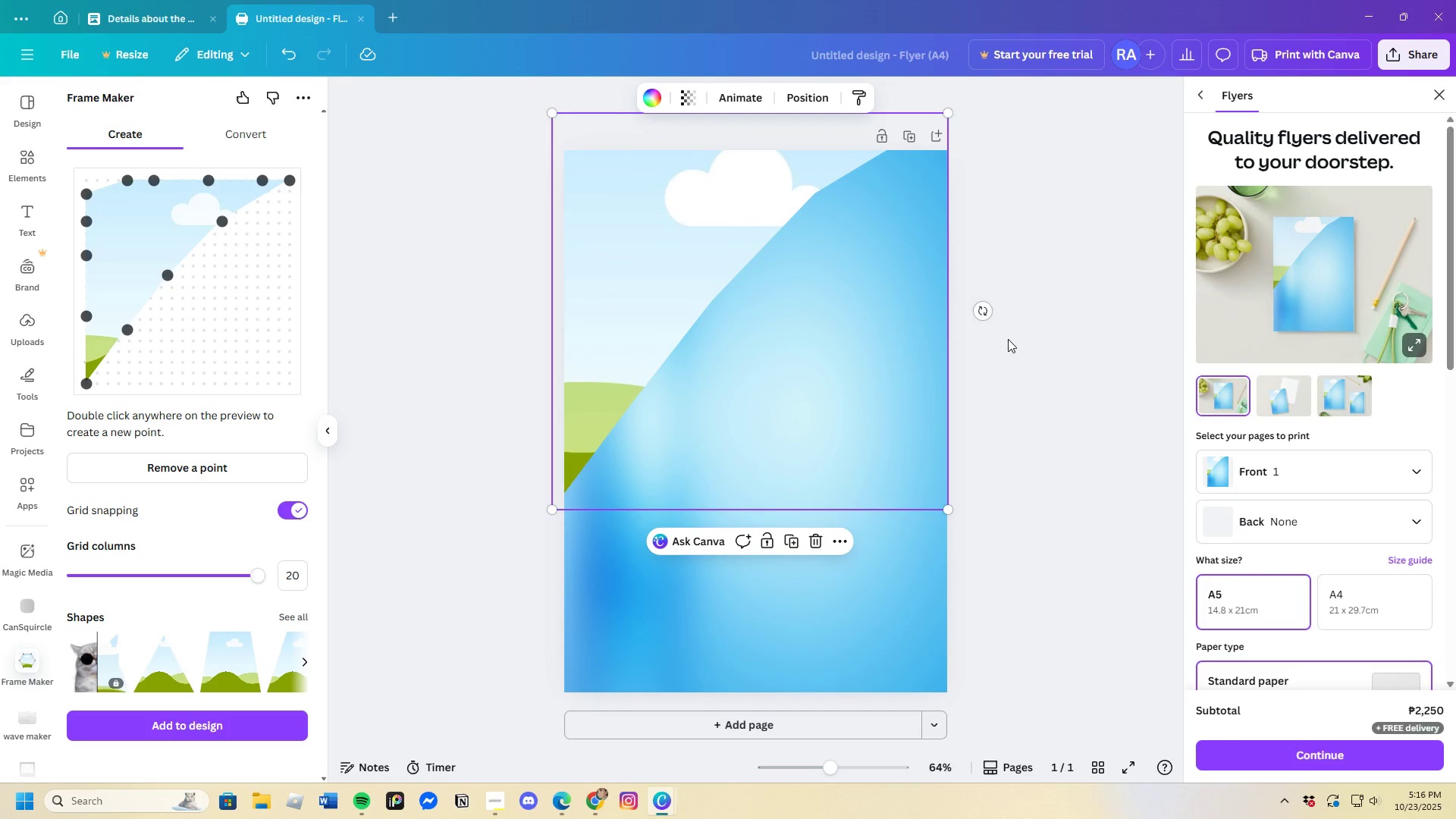 
left_click([1013, 338])
 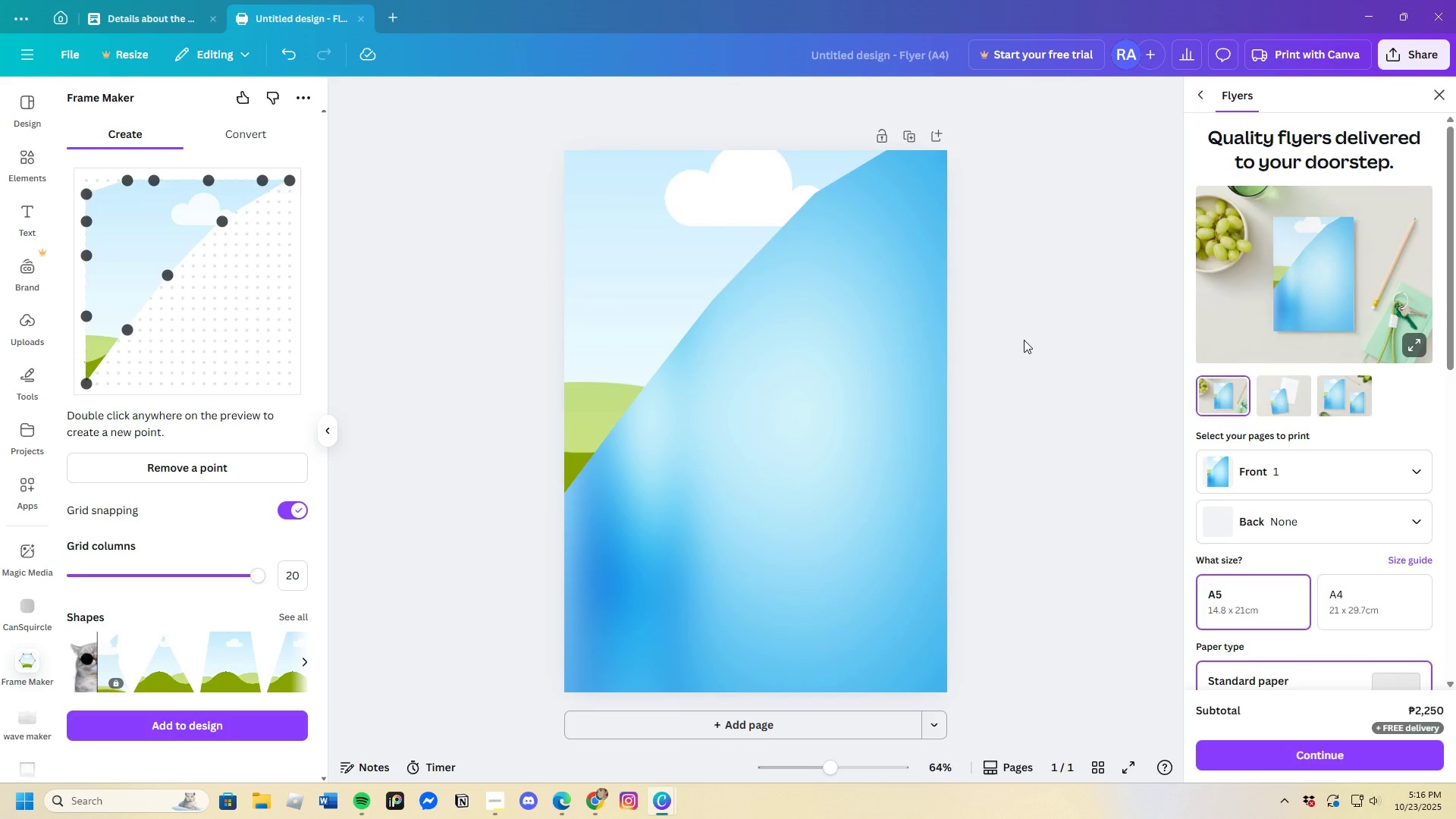 
wait(7.97)
 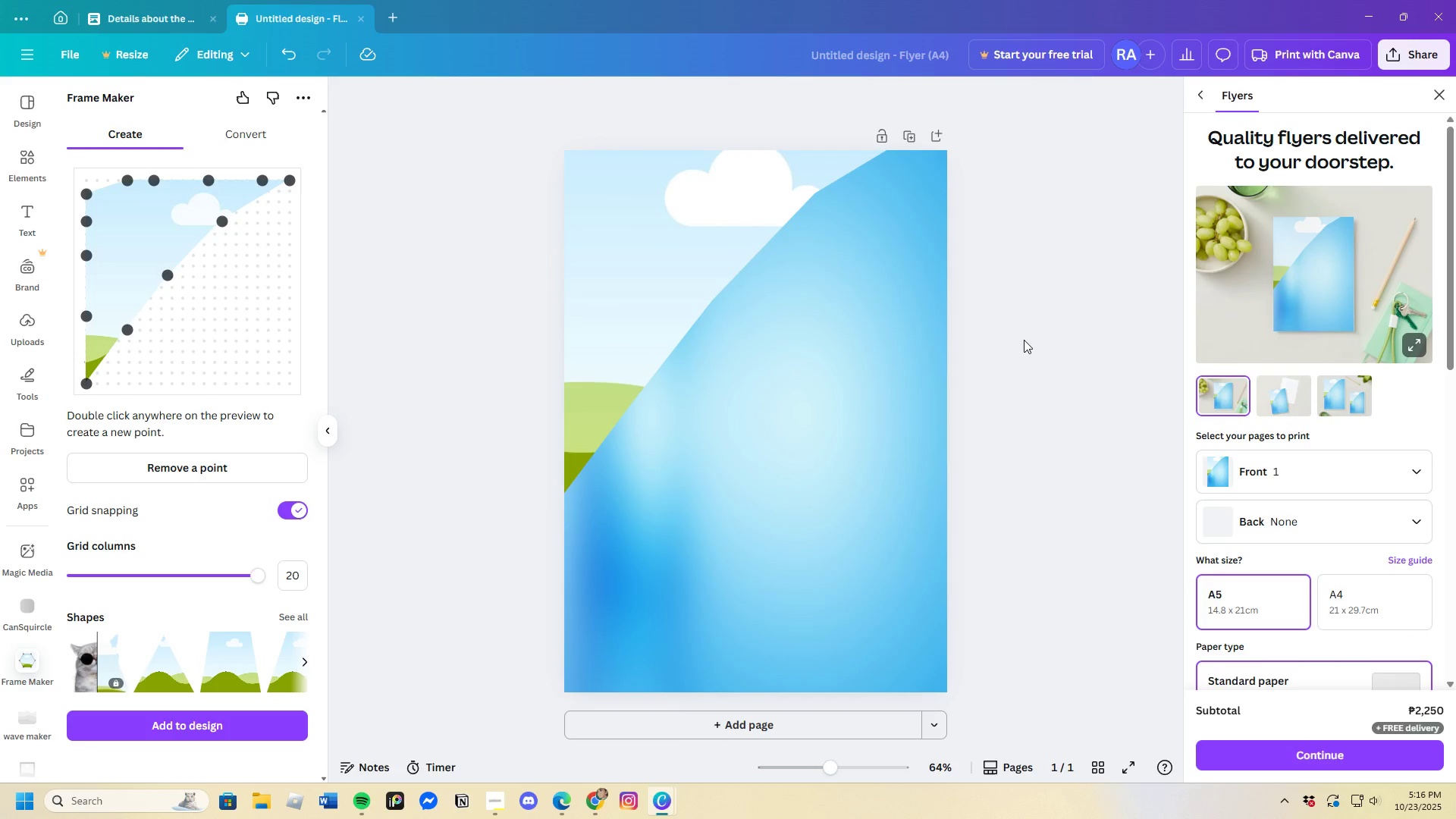 
left_click([336, 434])
 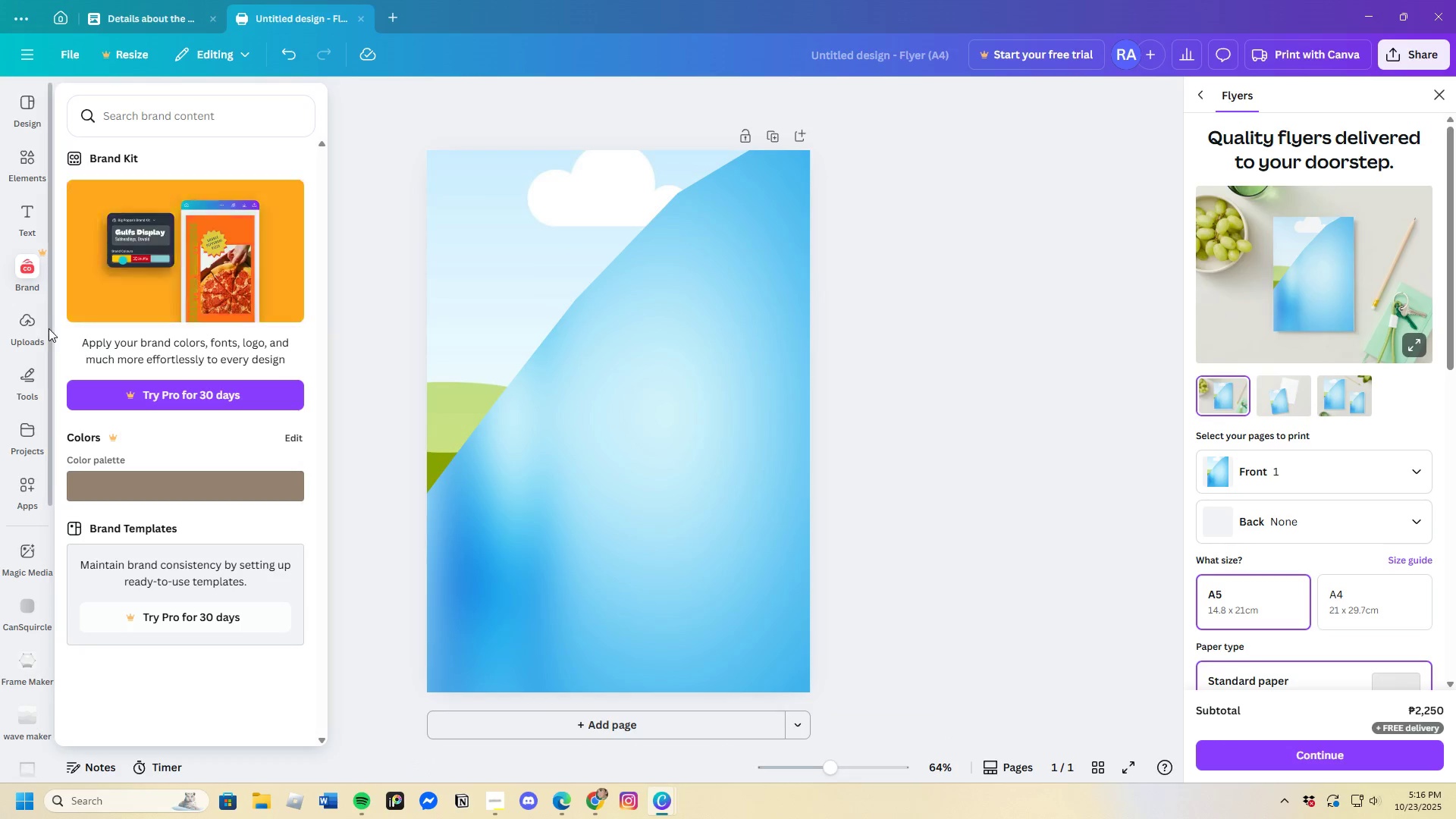 
left_click([25, 328])
 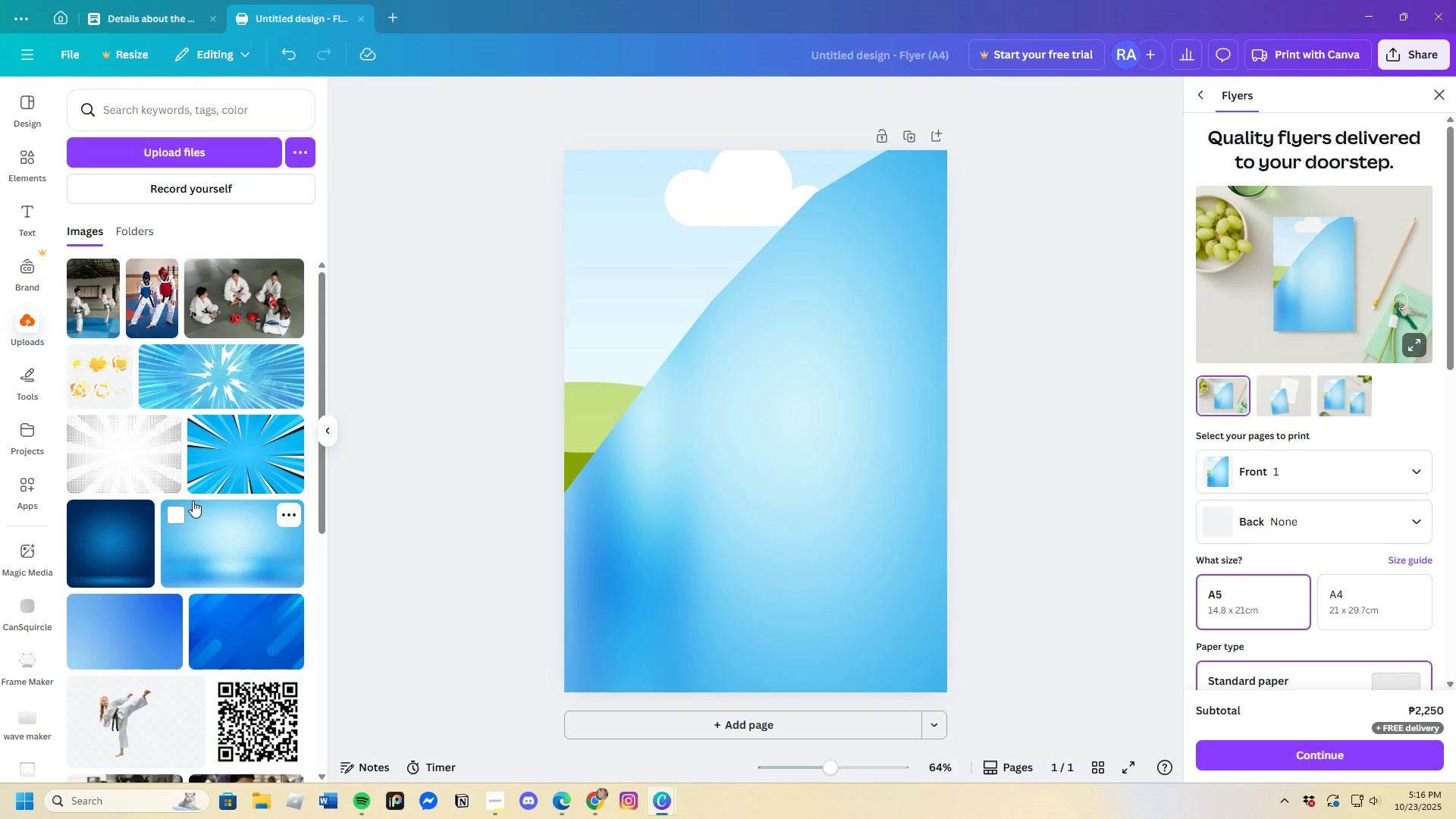 
left_click([133, 456])
 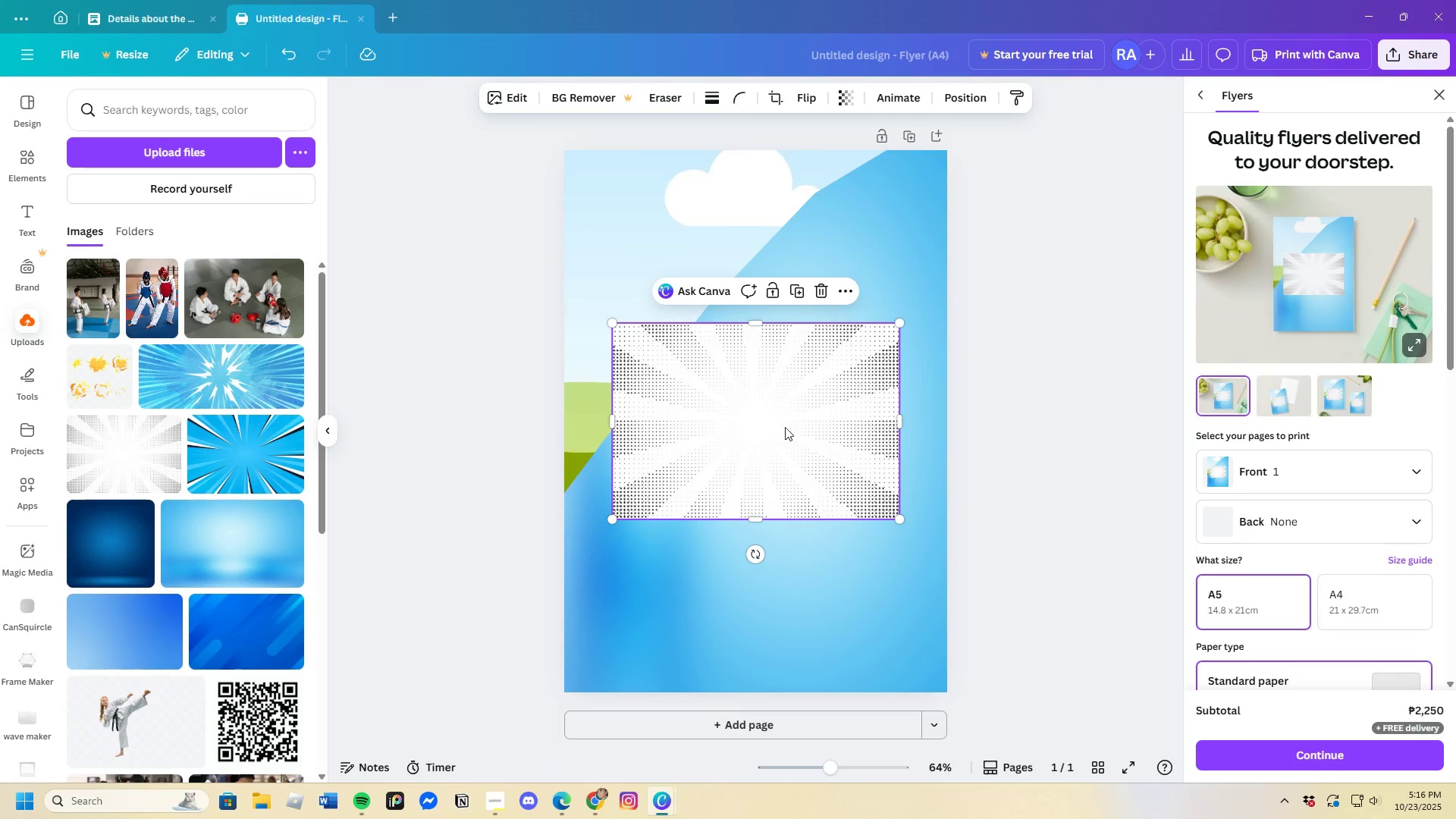 
left_click_drag(start_coordinate=[806, 431], to_coordinate=[723, 259])
 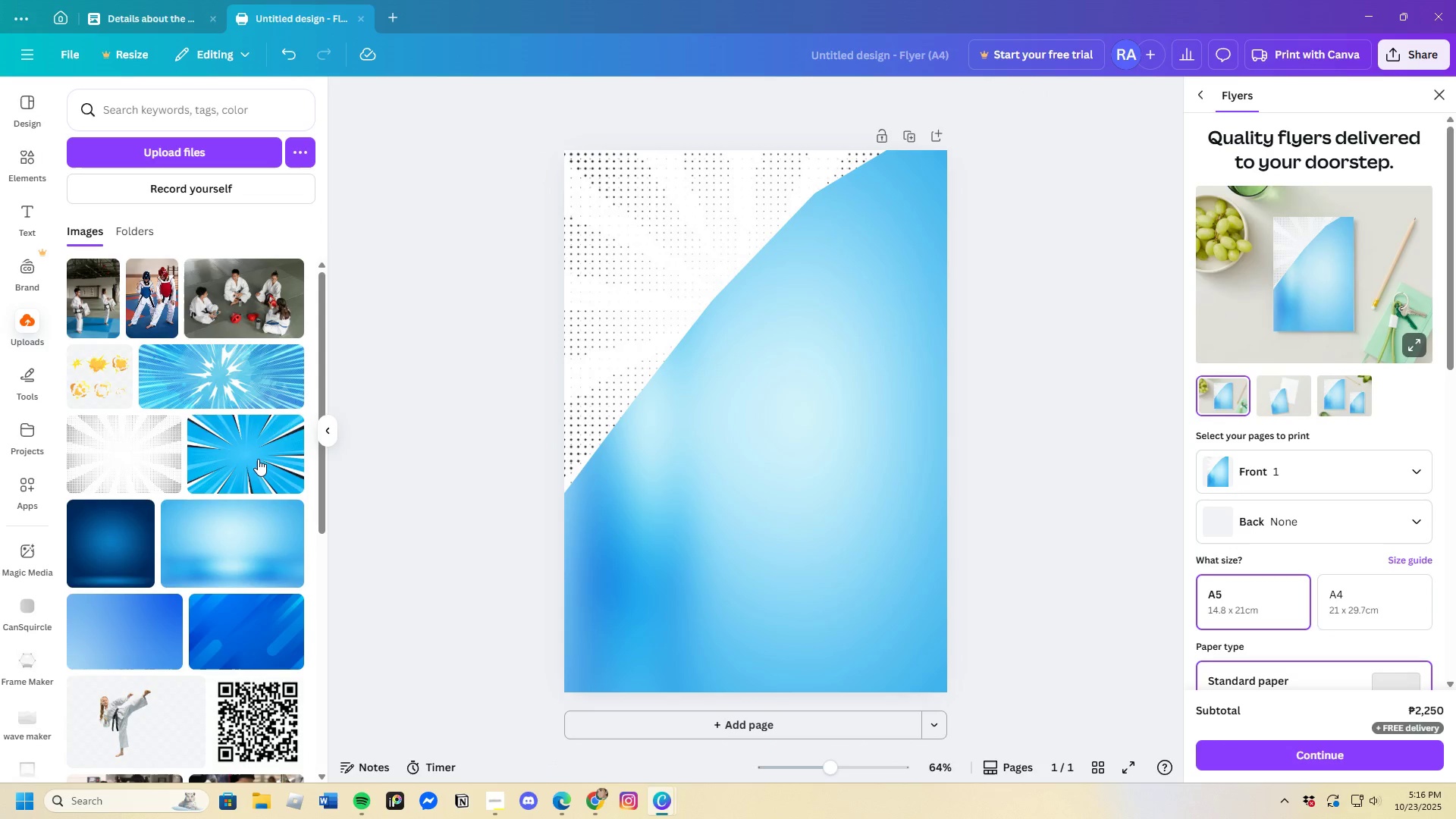 
scroll: coordinate [248, 481], scroll_direction: down, amount: 1.0
 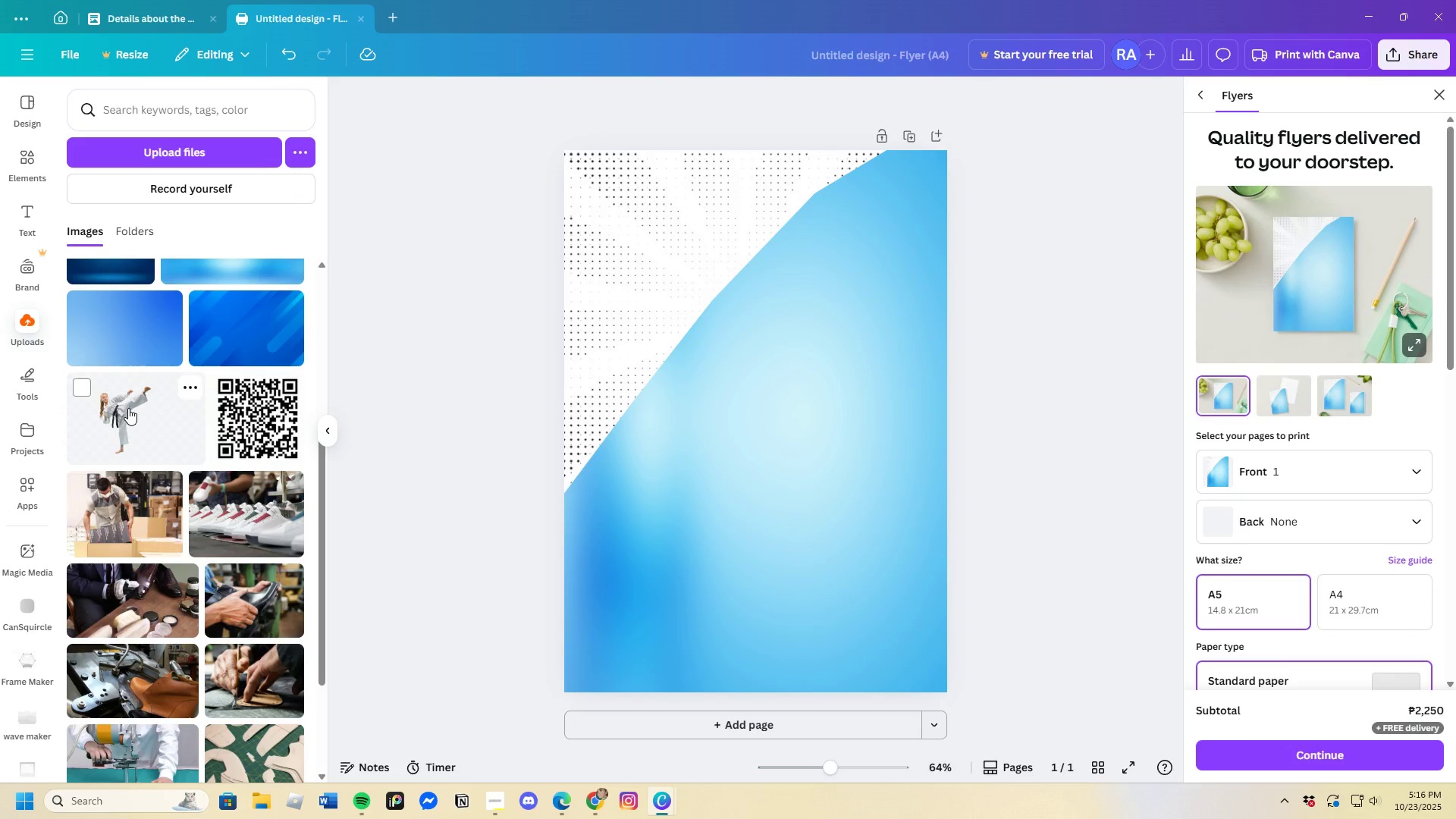 
left_click([128, 408])
 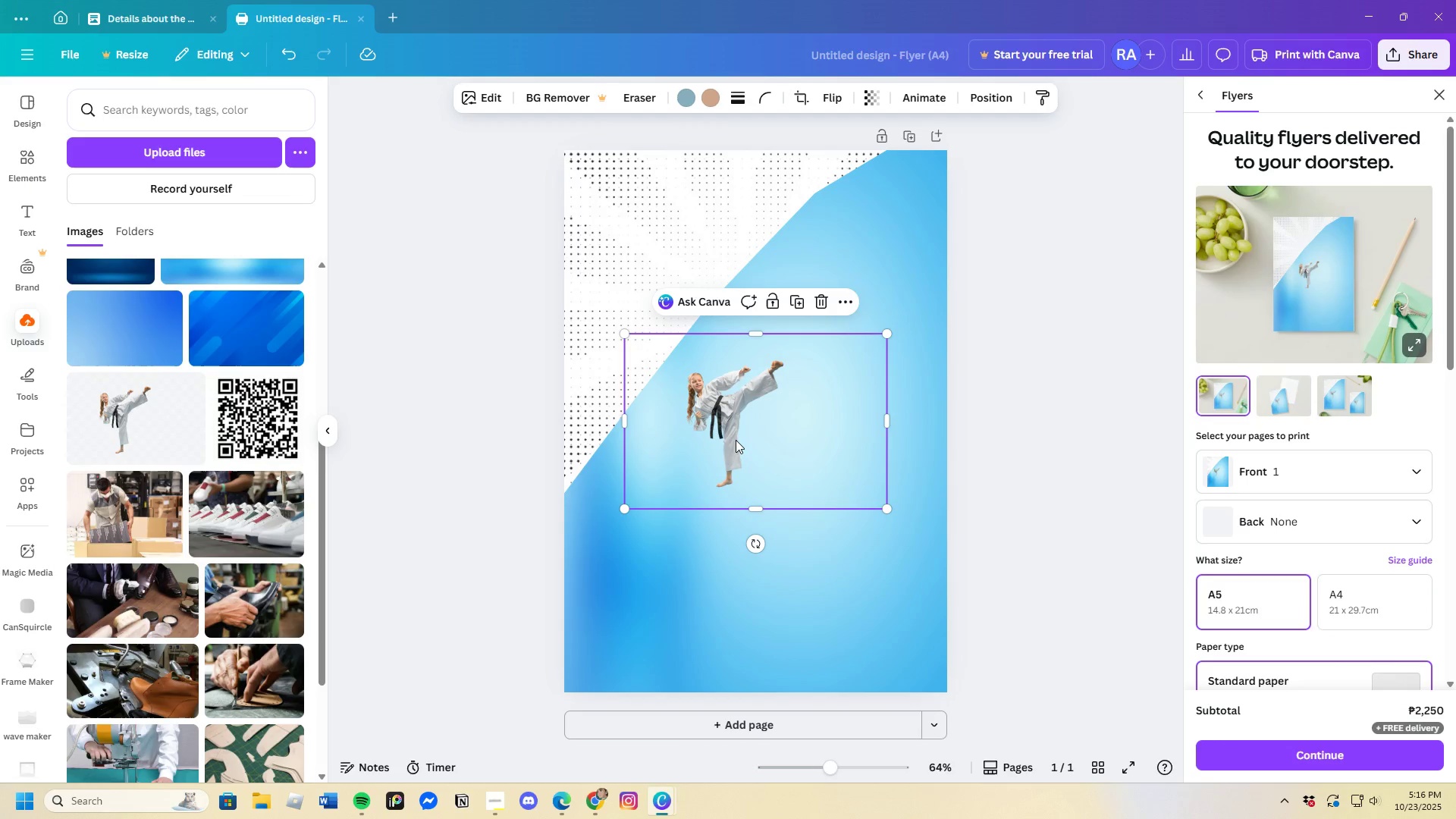 
left_click_drag(start_coordinate=[736, 440], to_coordinate=[692, 335])
 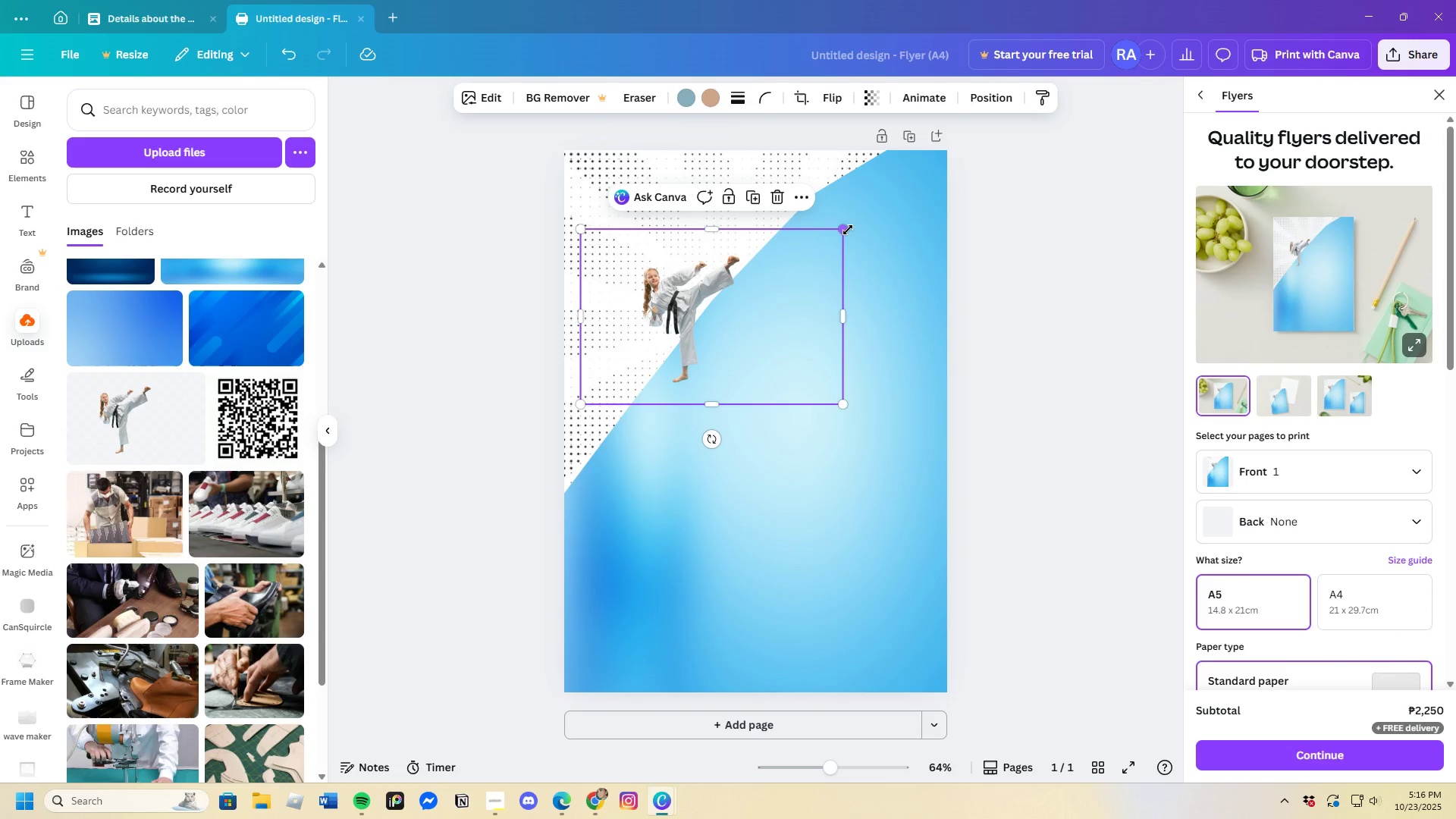 
left_click_drag(start_coordinate=[846, 229], to_coordinate=[1043, 173])
 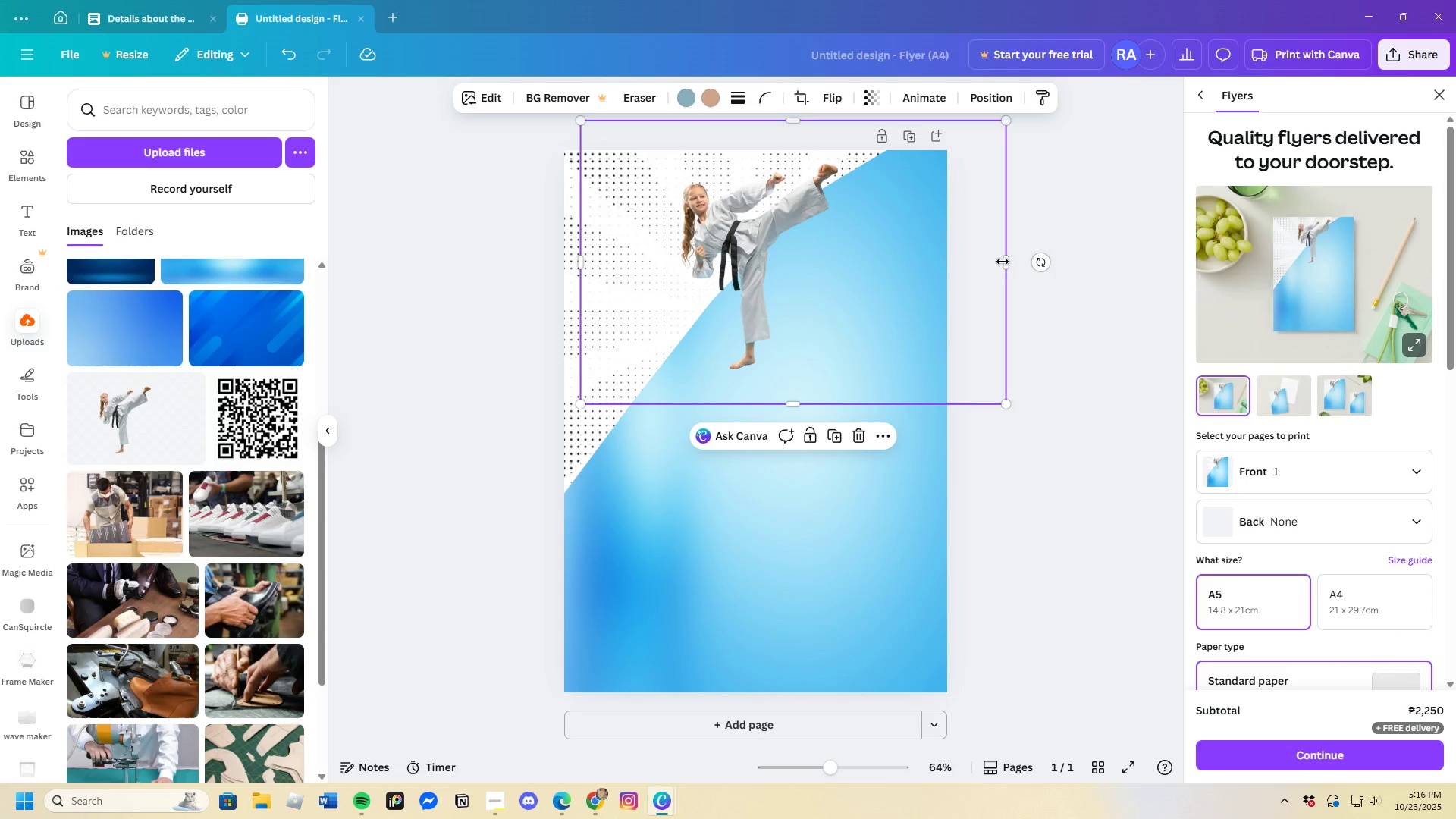 
left_click_drag(start_coordinate=[1005, 262], to_coordinate=[857, 265])
 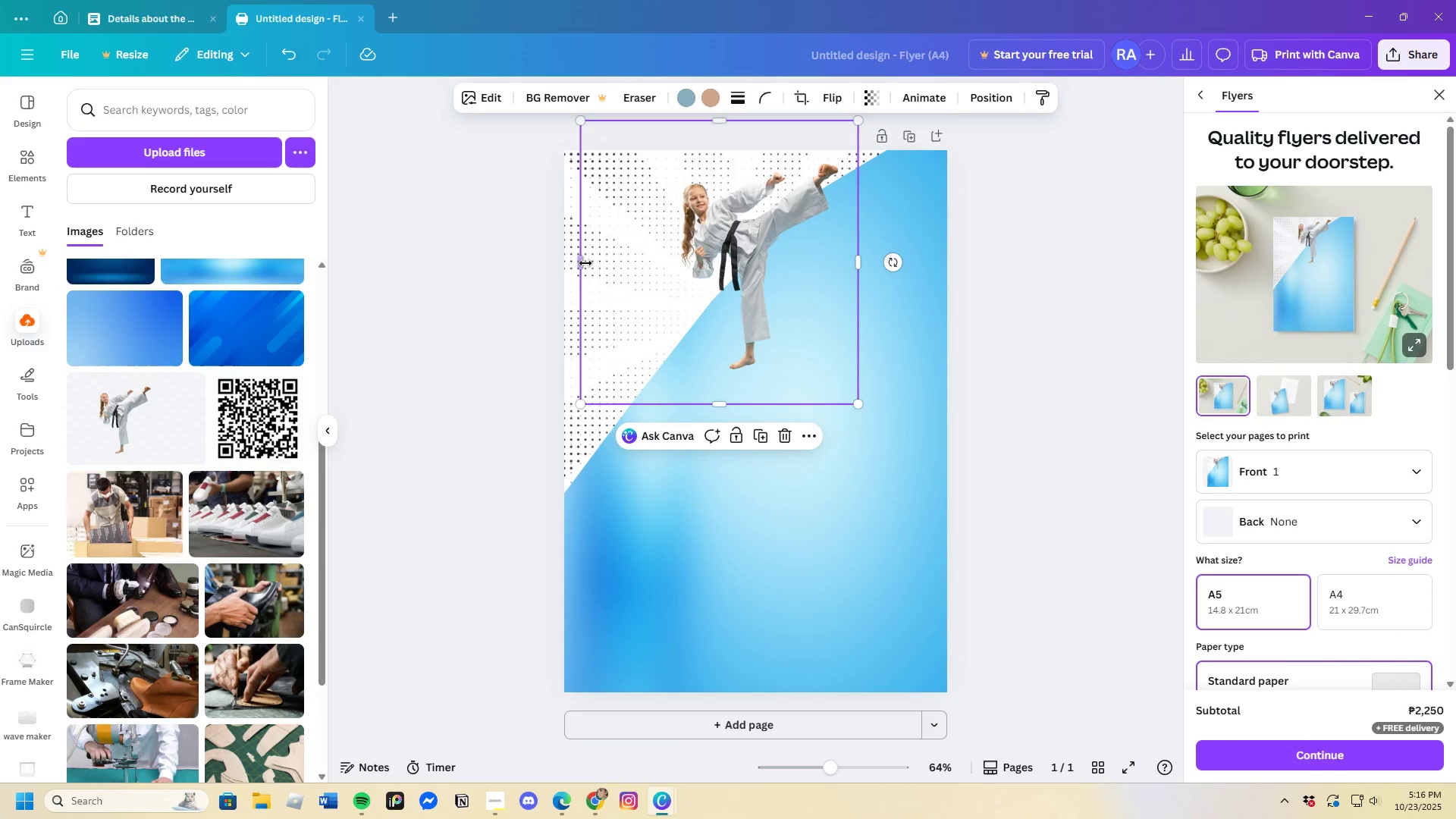 
left_click_drag(start_coordinate=[582, 262], to_coordinate=[677, 286])
 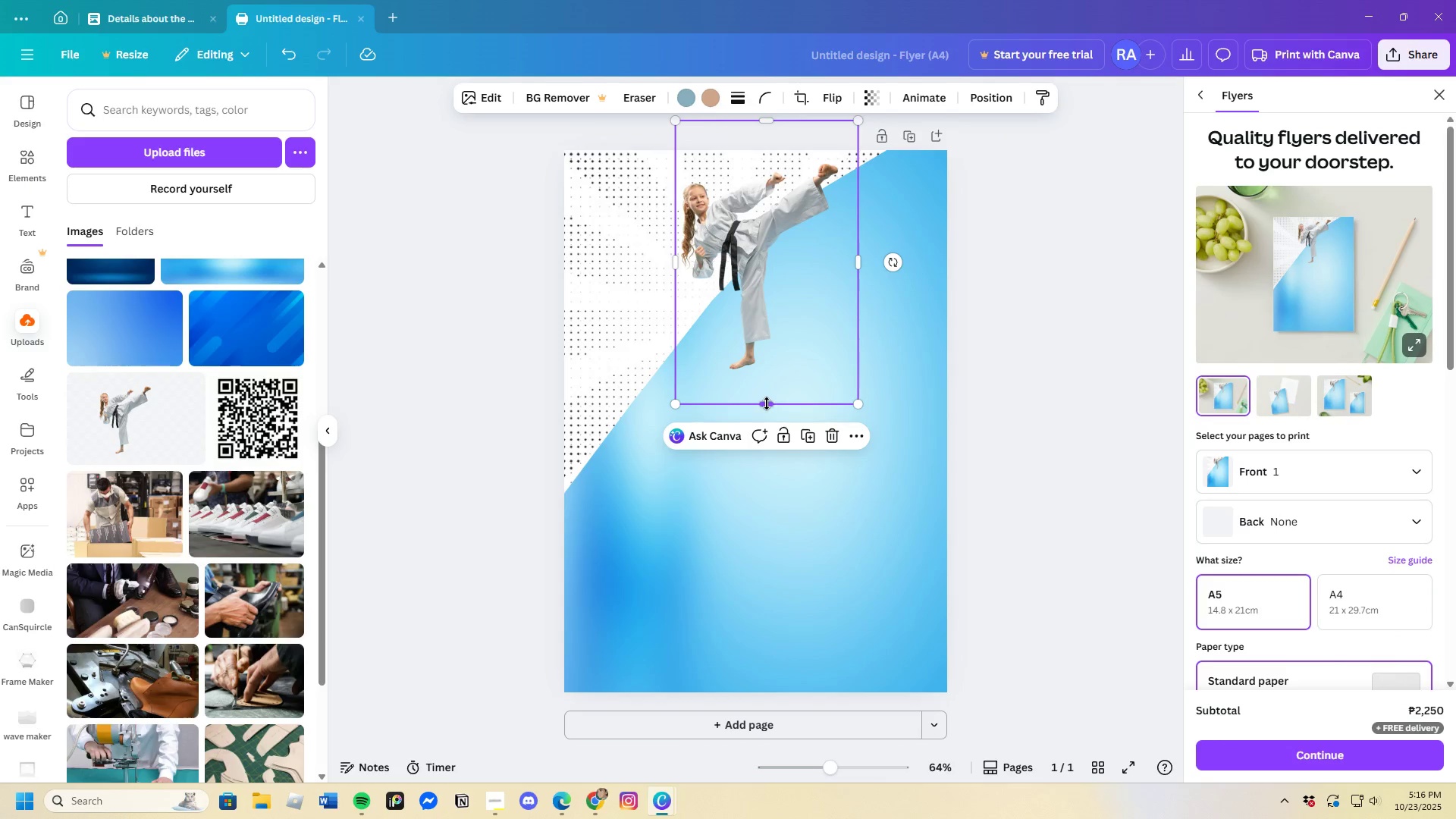 
left_click_drag(start_coordinate=[767, 403], to_coordinate=[771, 377])
 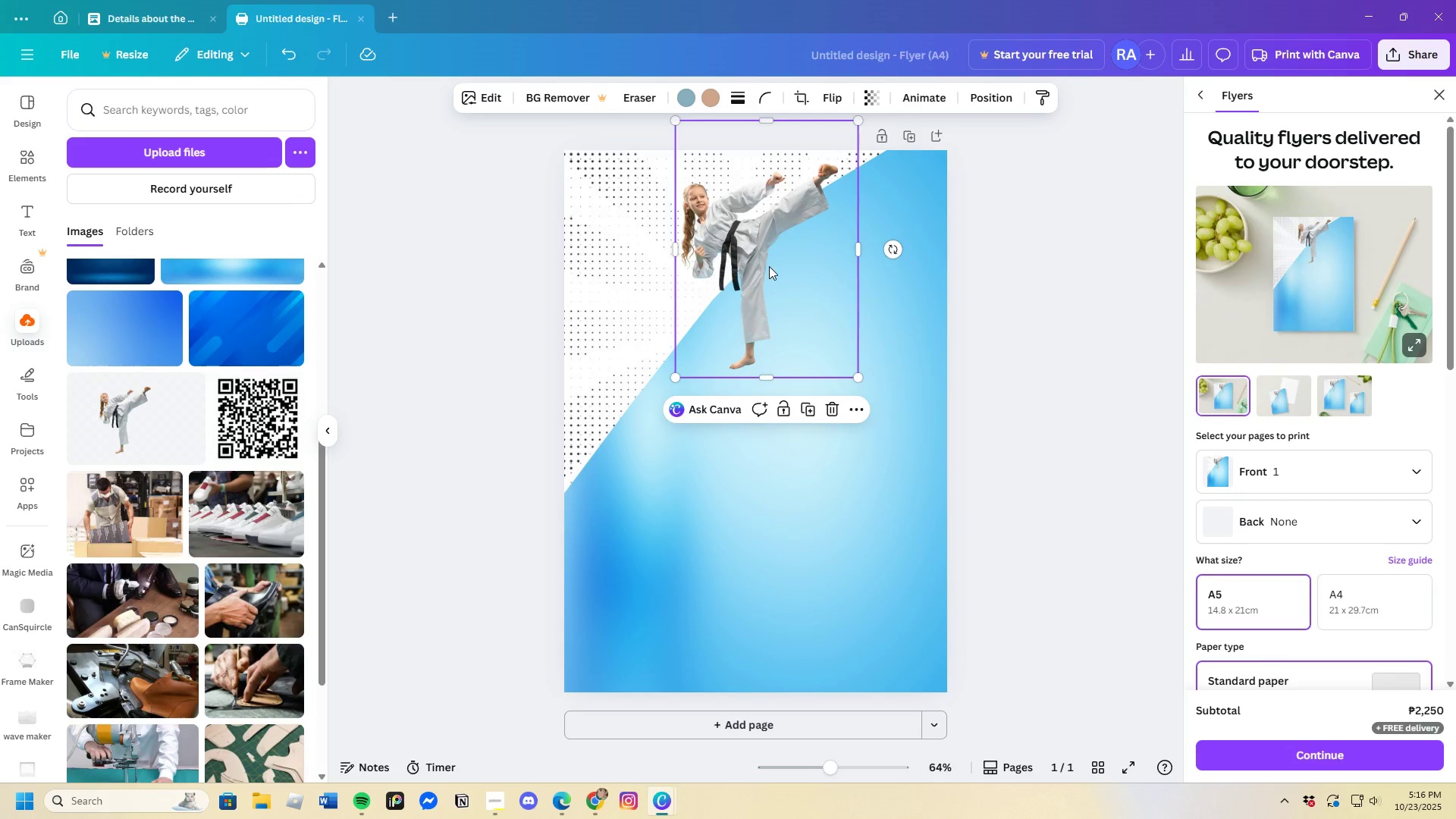 
left_click_drag(start_coordinate=[769, 266], to_coordinate=[724, 290])
 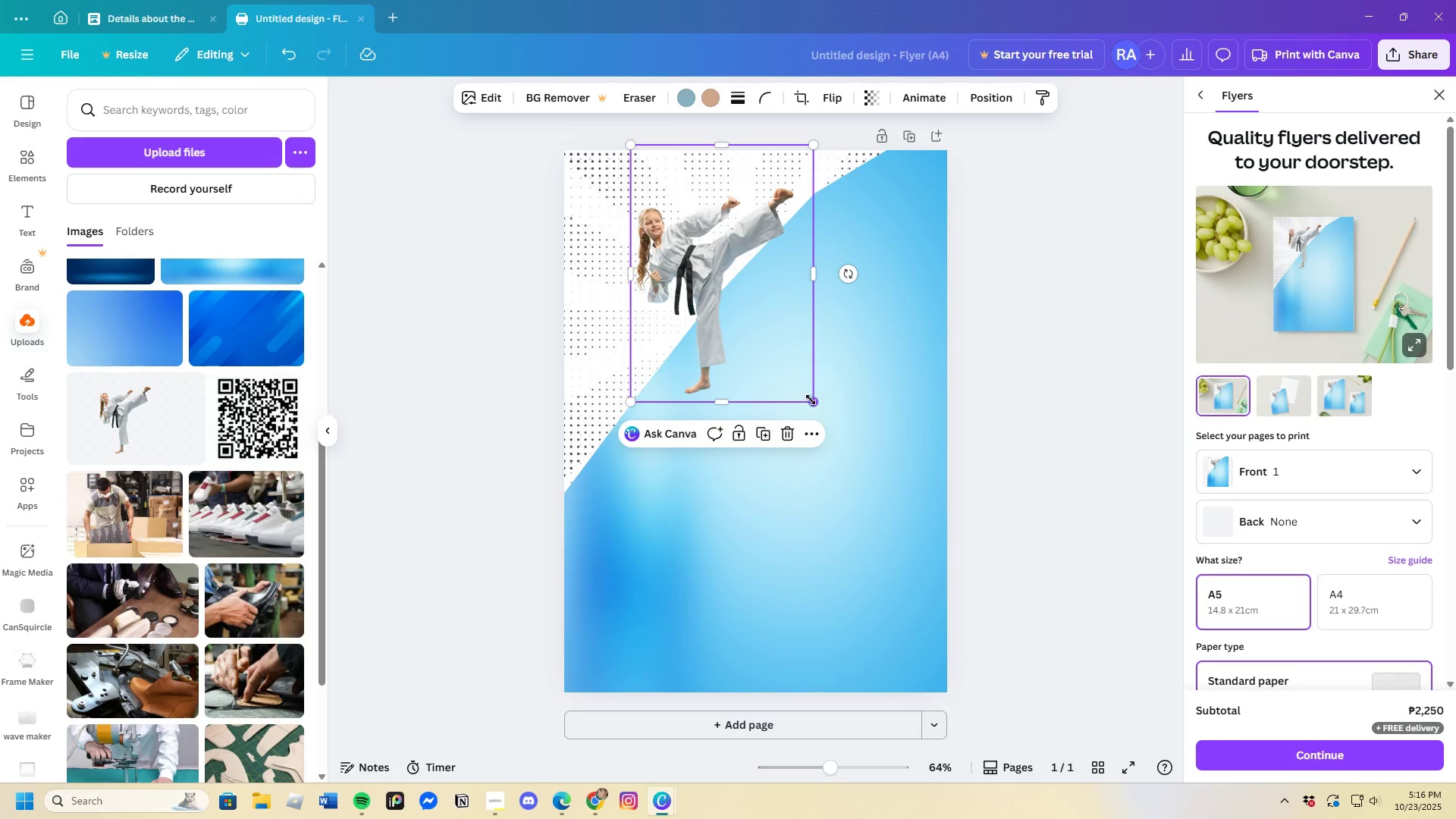 
left_click_drag(start_coordinate=[816, 400], to_coordinate=[882, 656])
 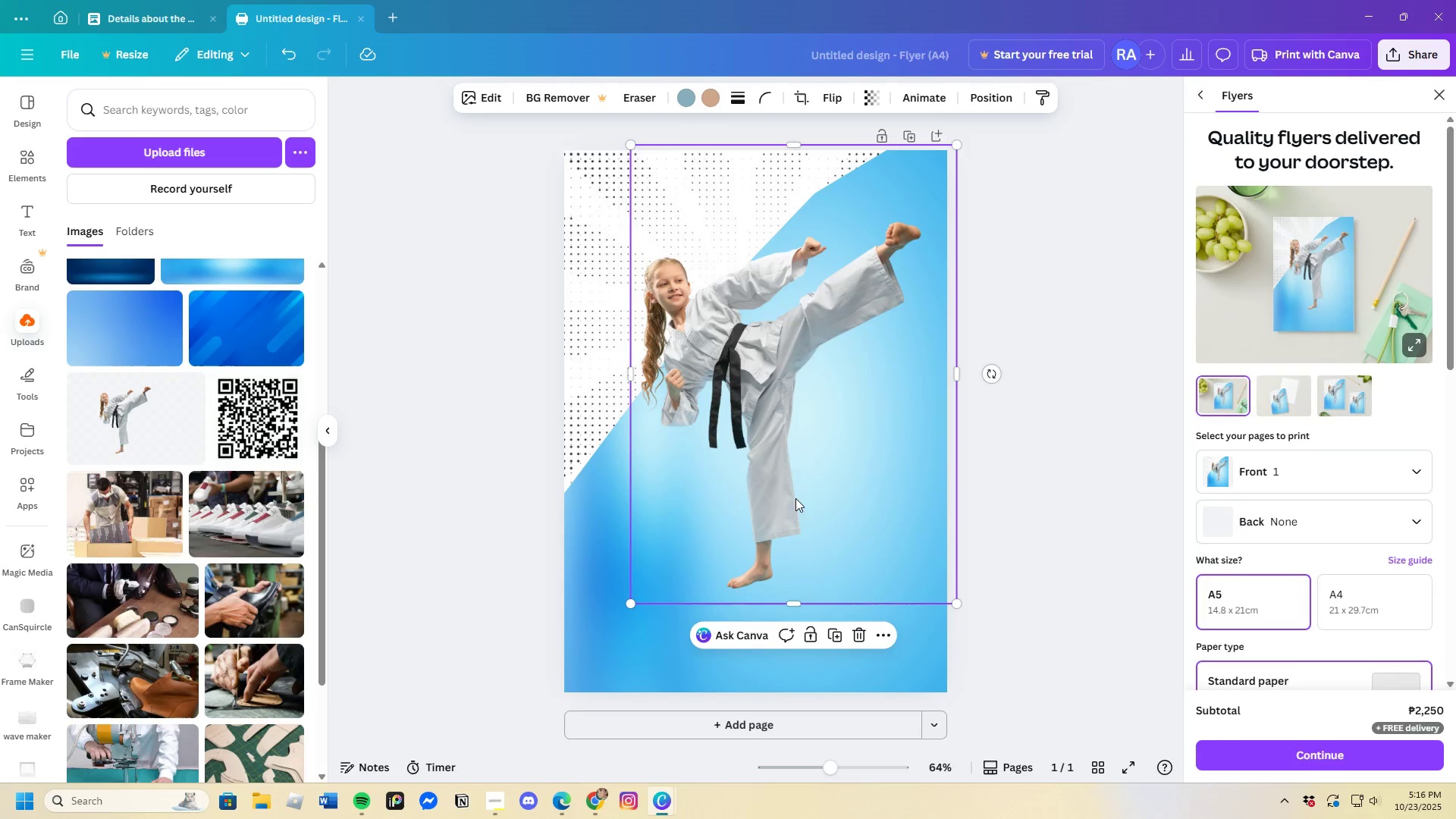 
left_click_drag(start_coordinate=[798, 493], to_coordinate=[734, 438])
 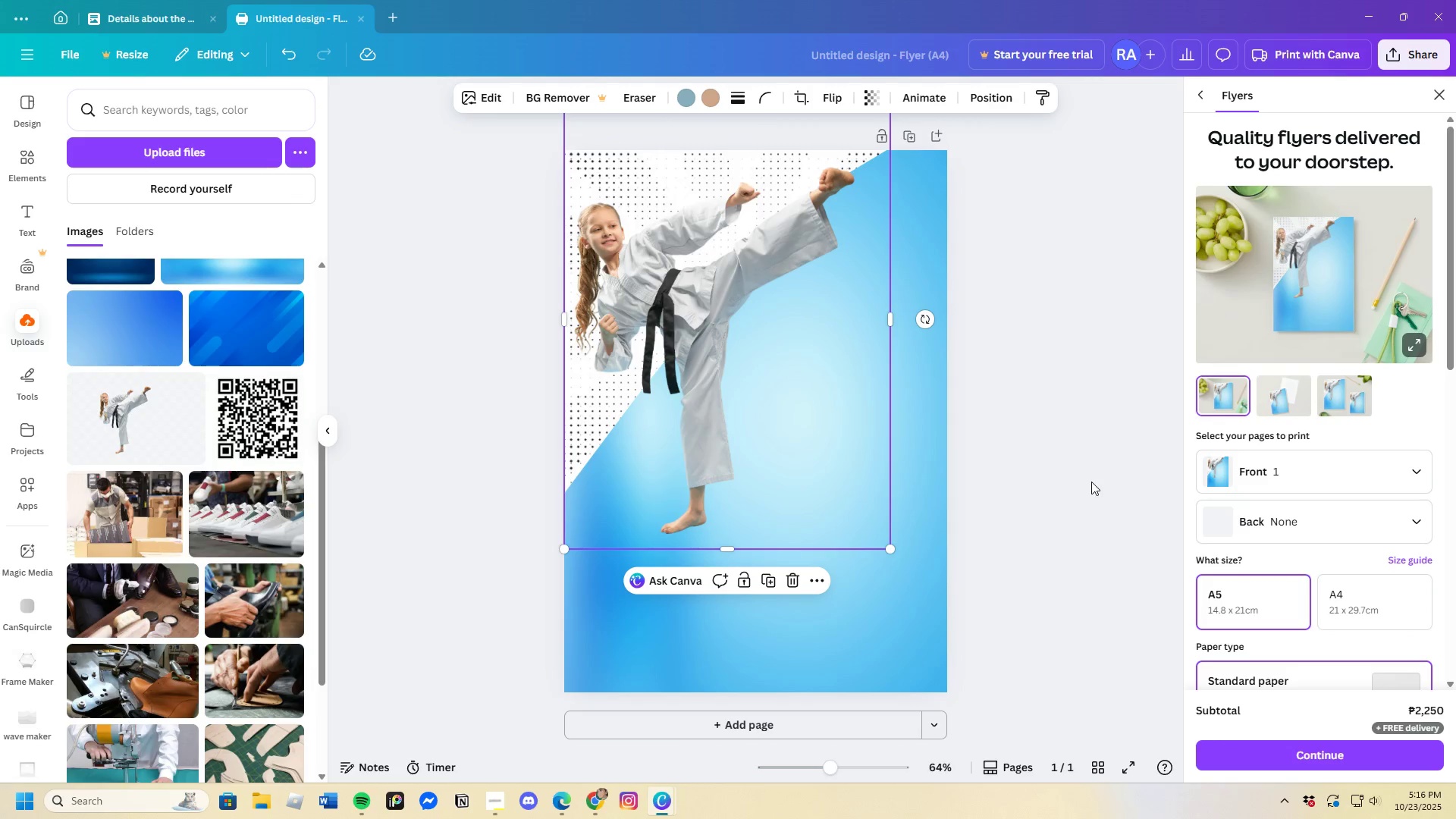 
left_click([1091, 482])
 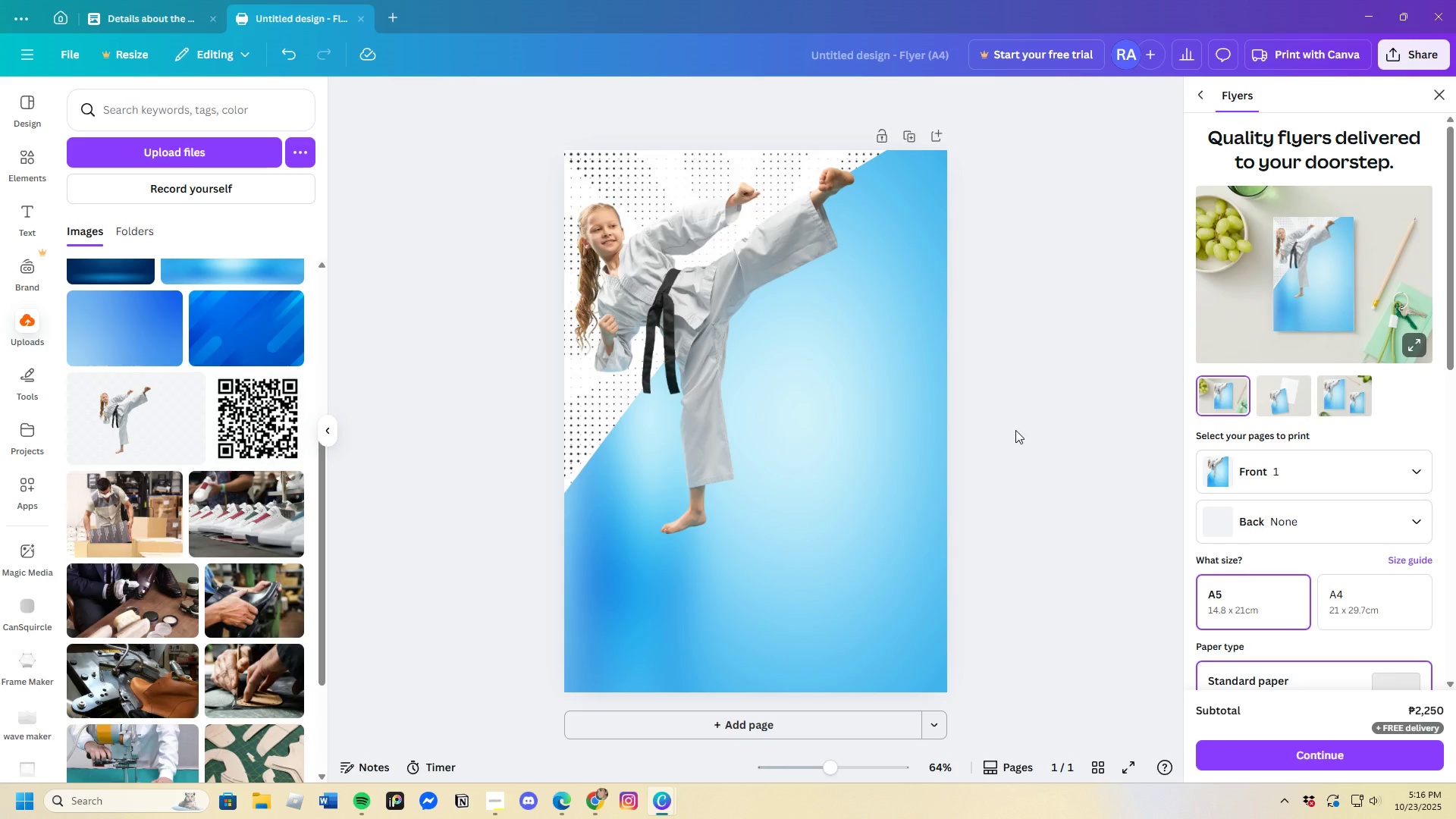 
scroll: coordinate [168, 586], scroll_direction: up, amount: 8.0
 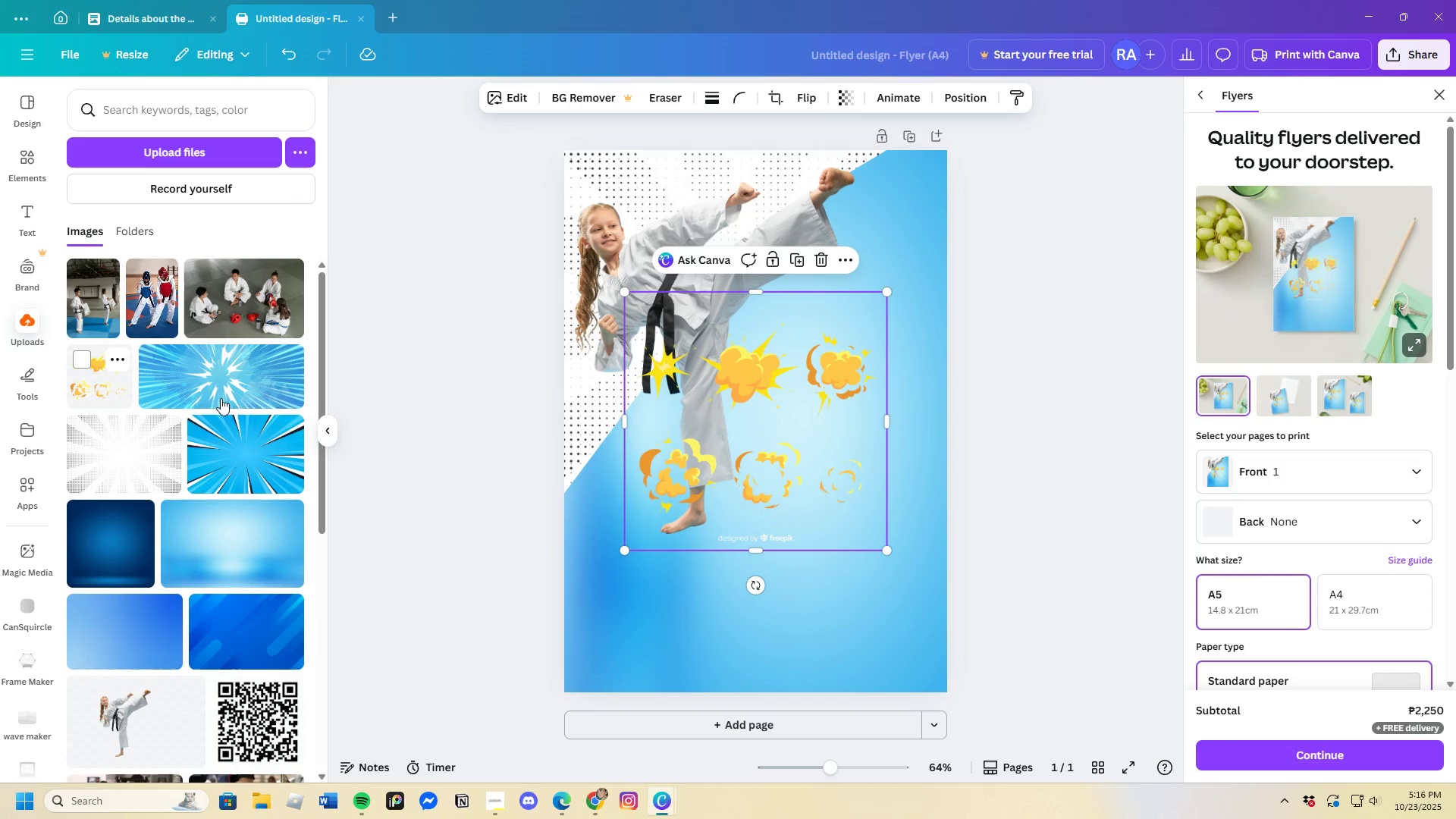 
left_click_drag(start_coordinate=[797, 435], to_coordinate=[802, 444])
 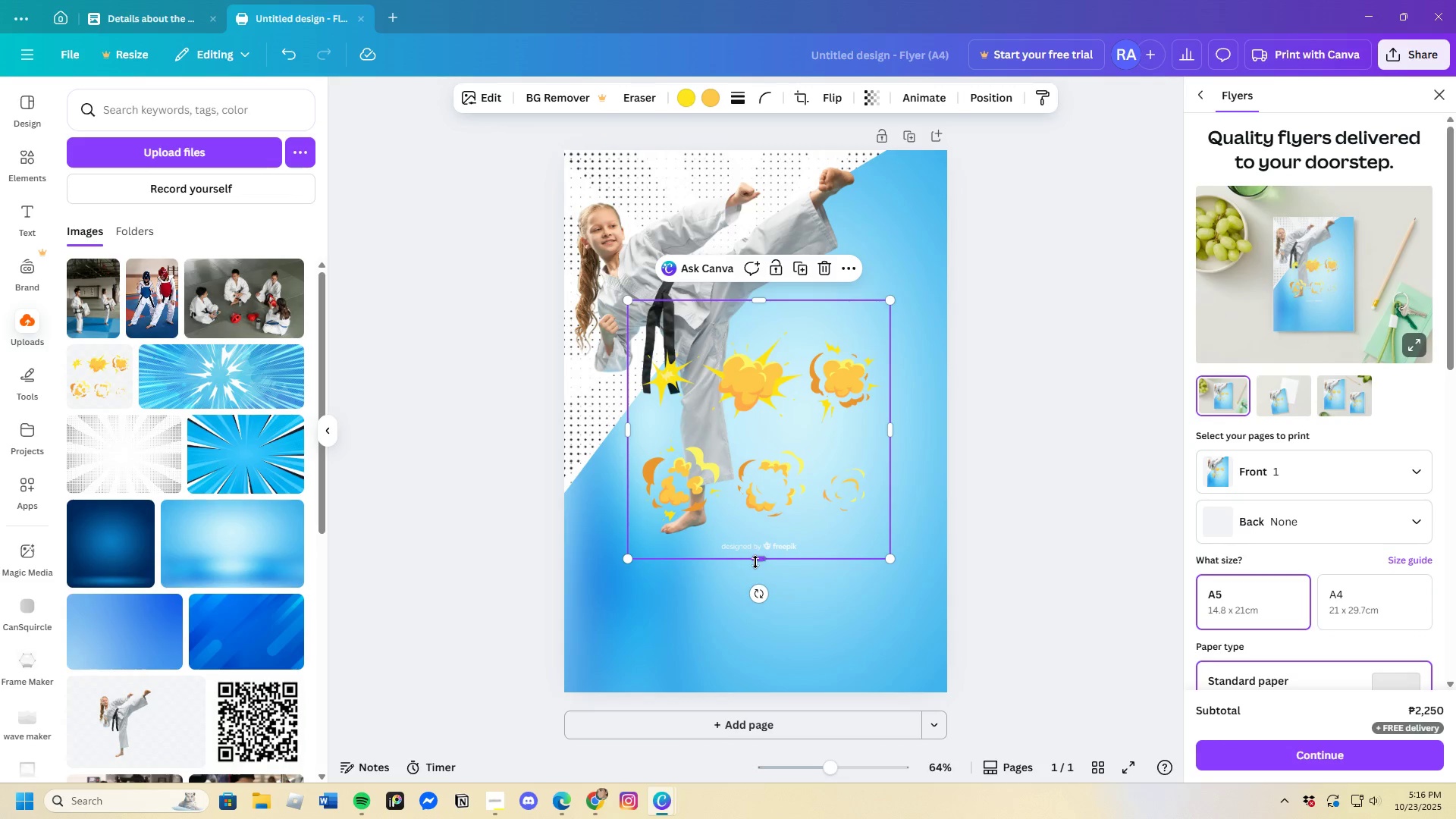 
left_click_drag(start_coordinate=[755, 562], to_coordinate=[789, 445])
 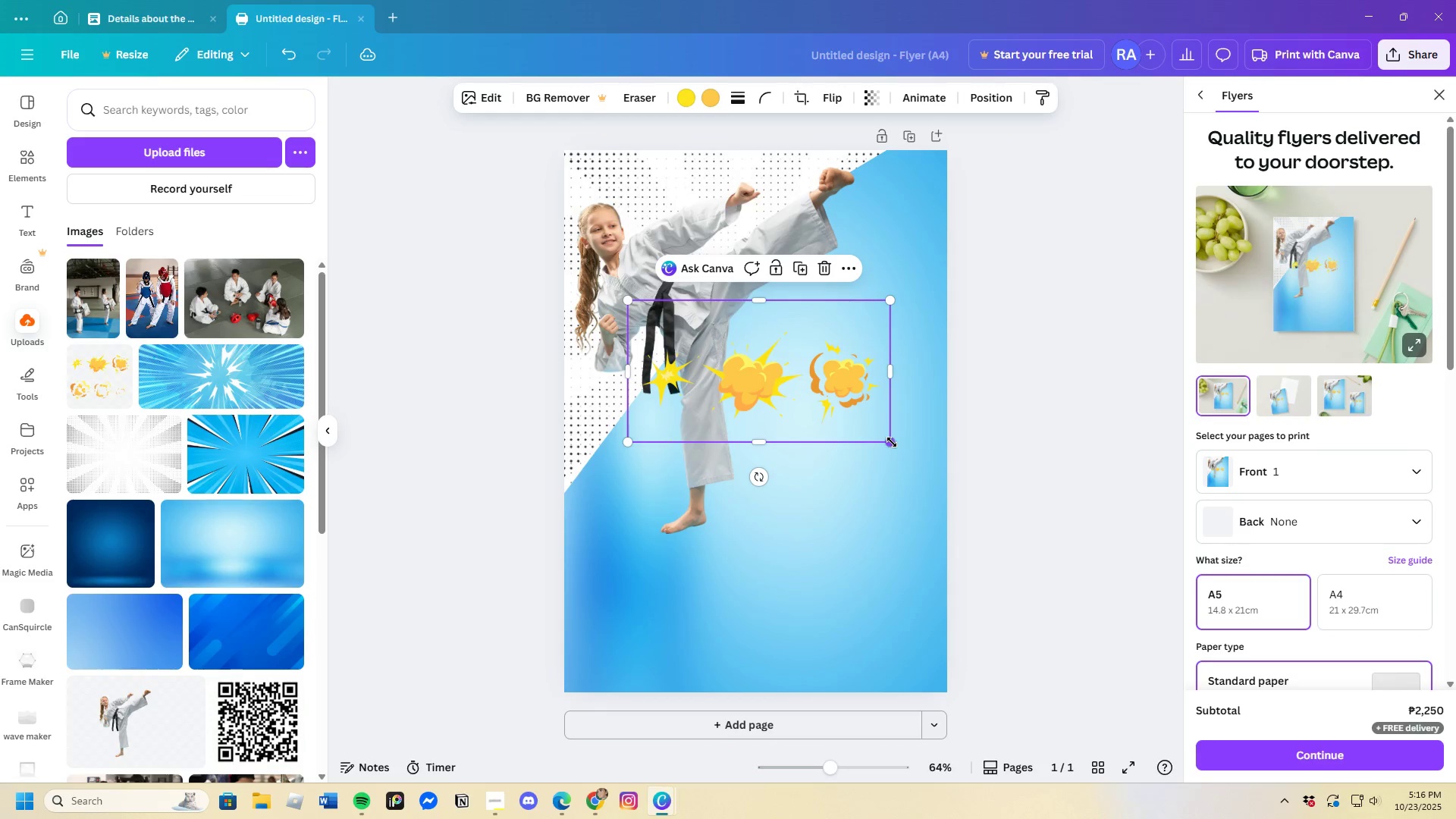 
left_click_drag(start_coordinate=[892, 442], to_coordinate=[959, 548])
 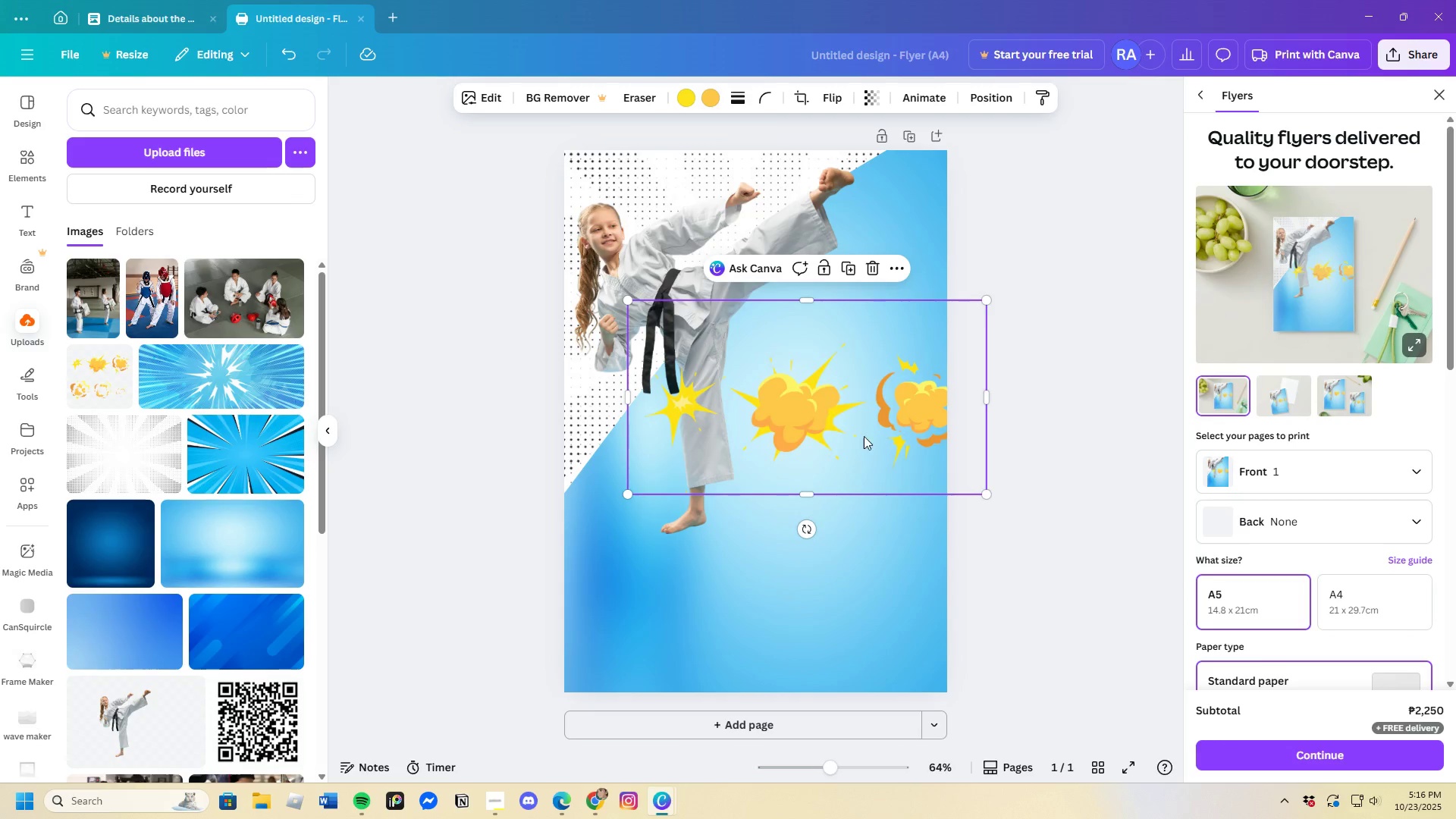 
left_click_drag(start_coordinate=[864, 436], to_coordinate=[794, 432])
 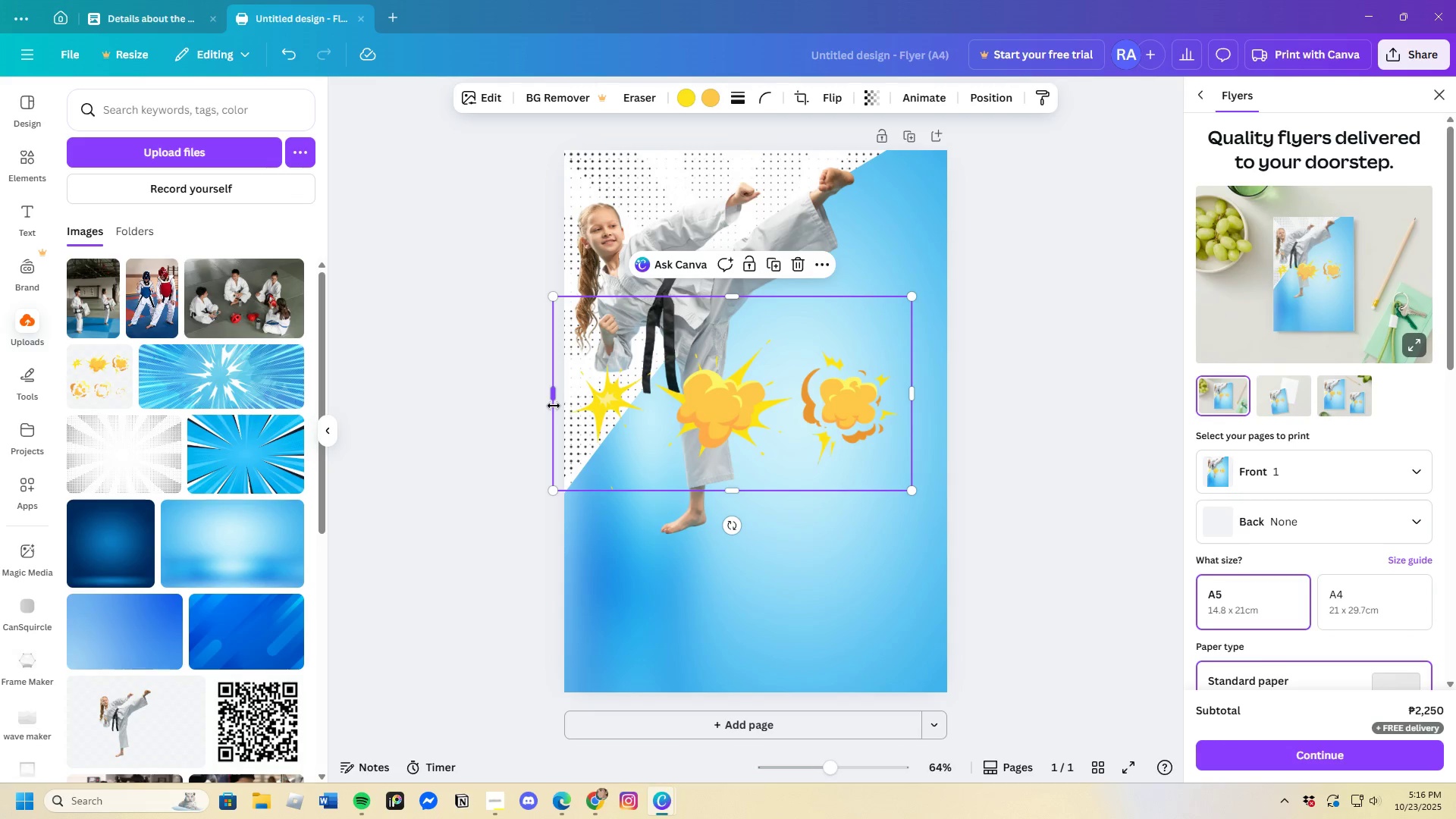 
left_click_drag(start_coordinate=[554, 398], to_coordinate=[791, 485])
 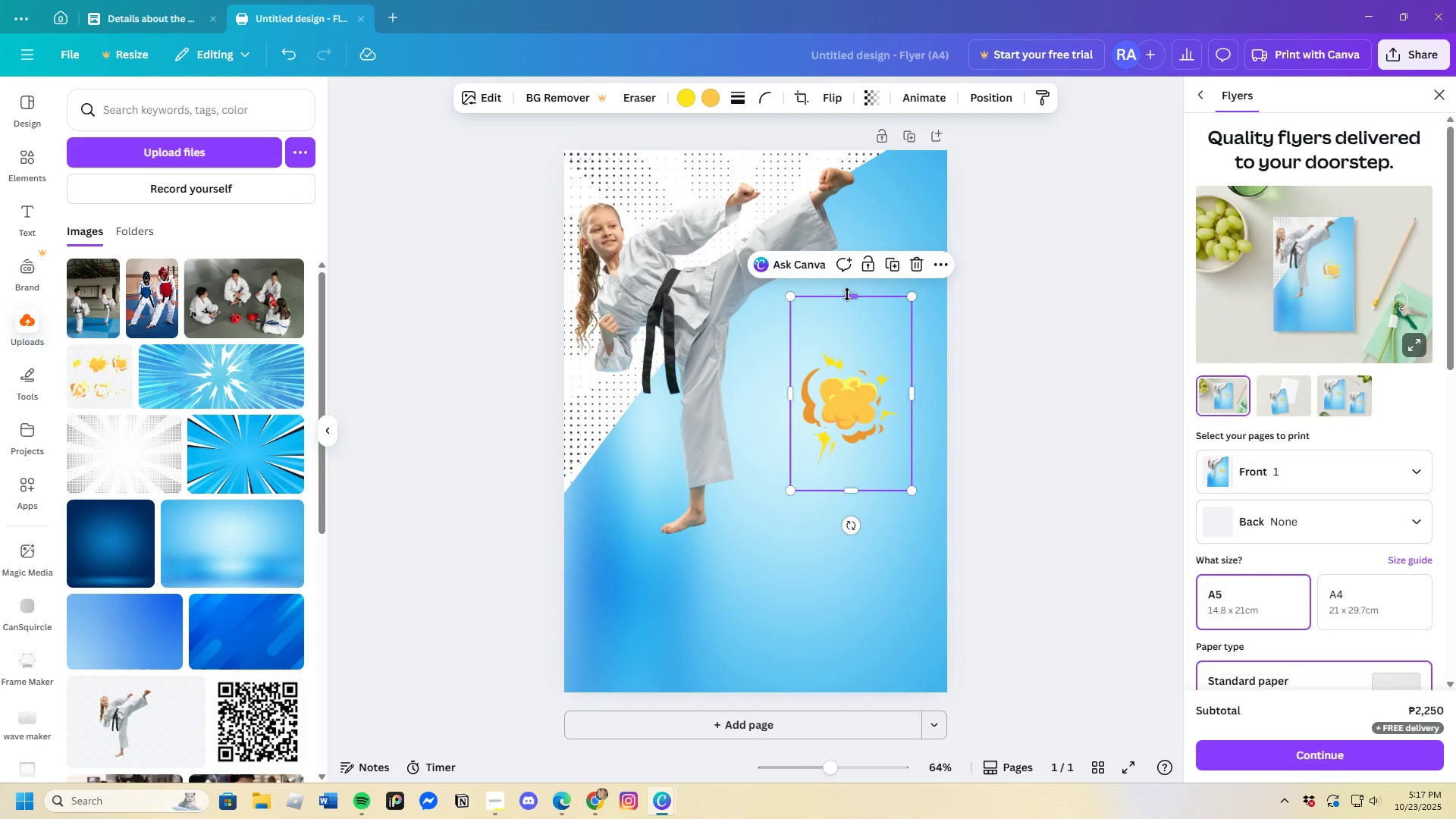 
left_click_drag(start_coordinate=[847, 294], to_coordinate=[878, 349])
 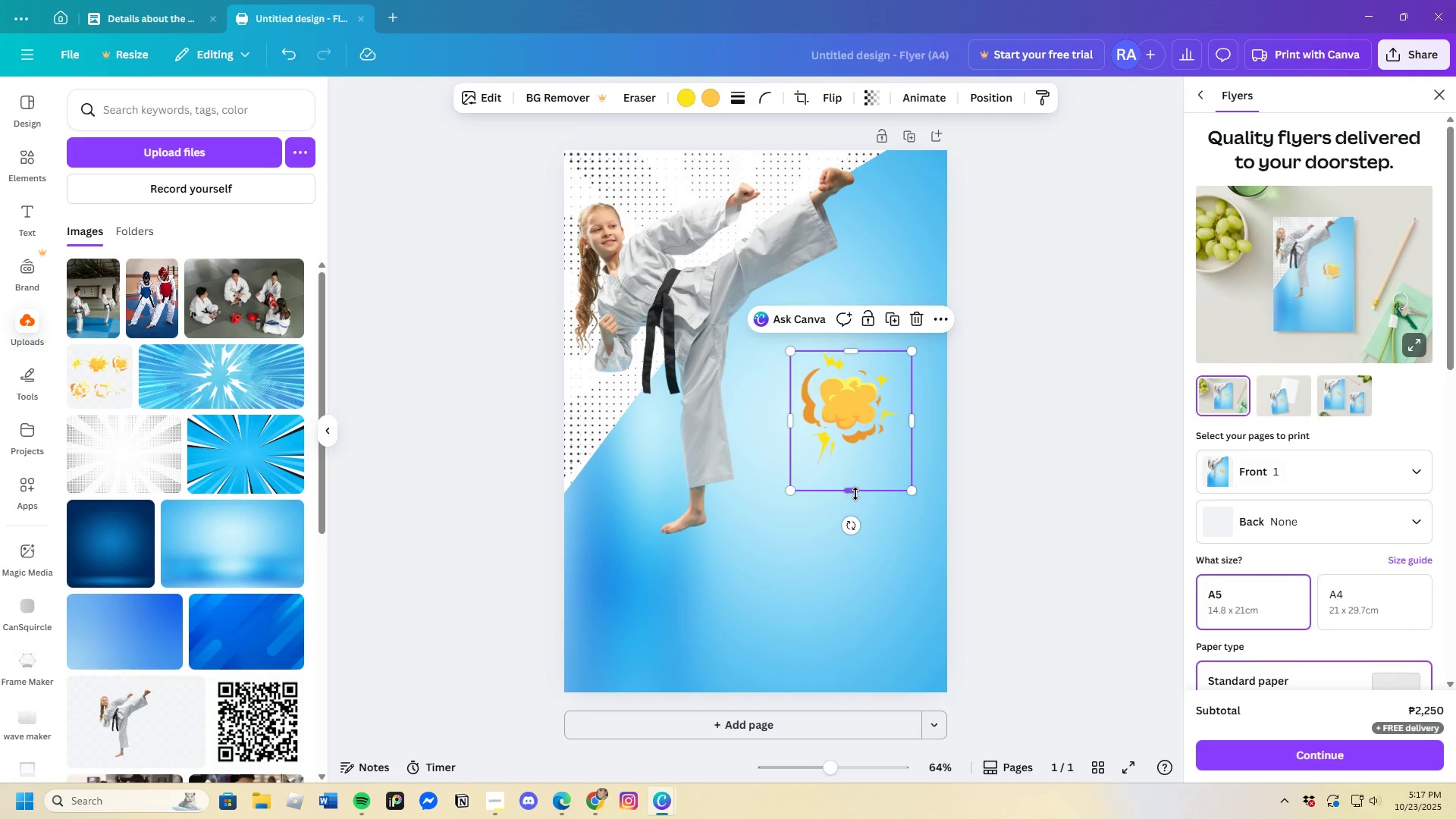 
left_click_drag(start_coordinate=[854, 491], to_coordinate=[863, 469])
 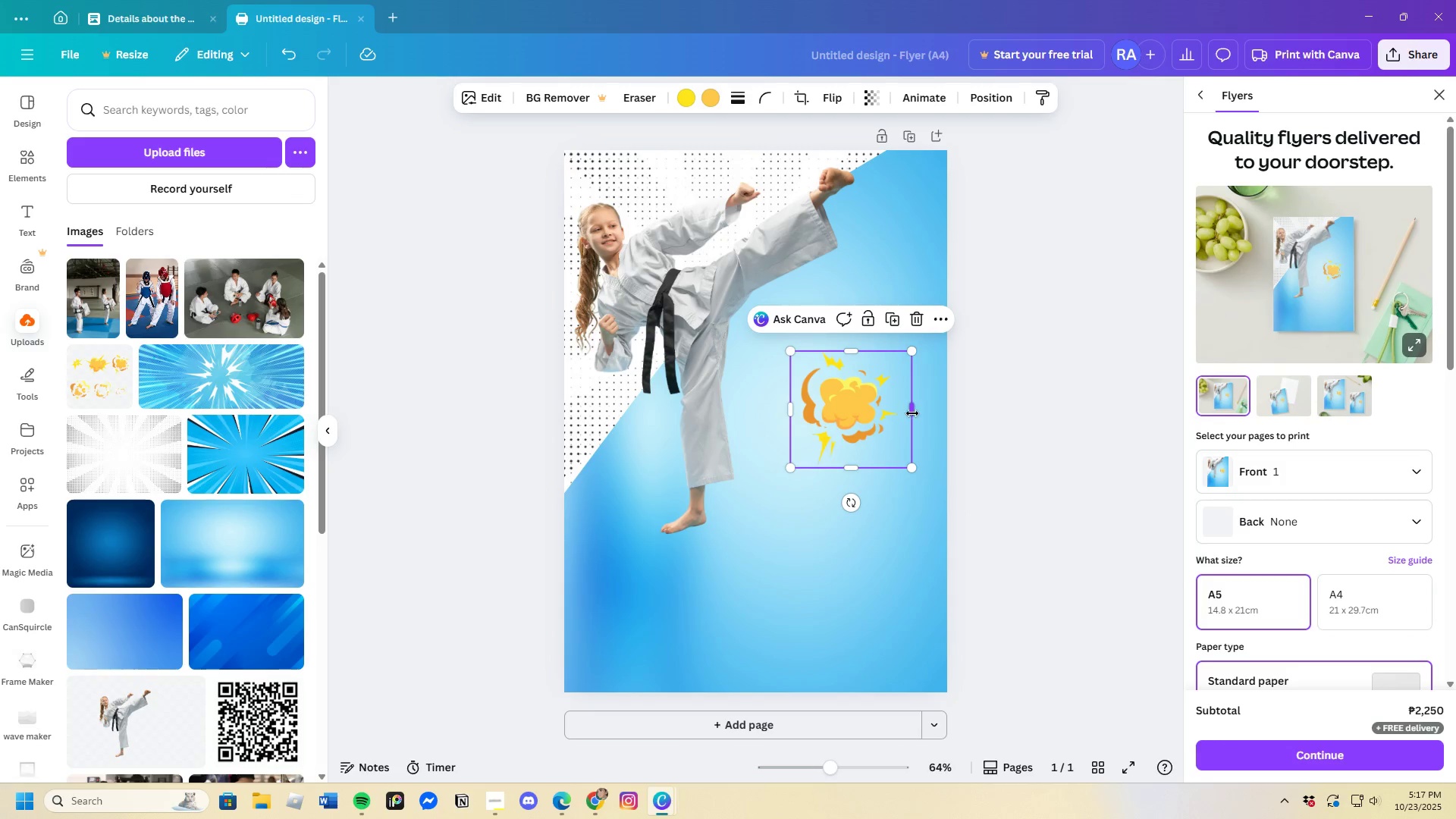 
left_click_drag(start_coordinate=[912, 410], to_coordinate=[902, 413])
 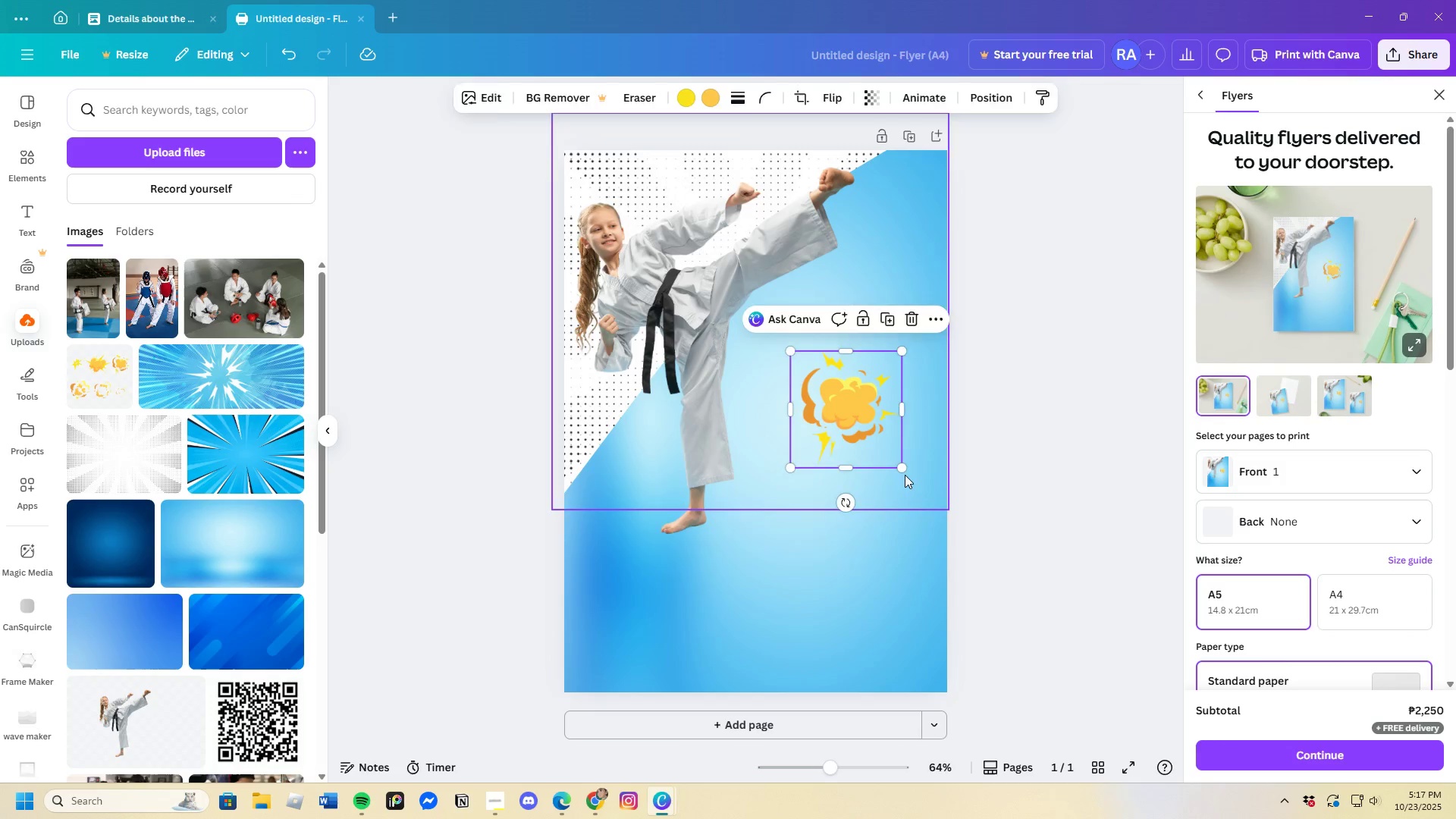 
left_click_drag(start_coordinate=[905, 475], to_coordinate=[955, 506])
 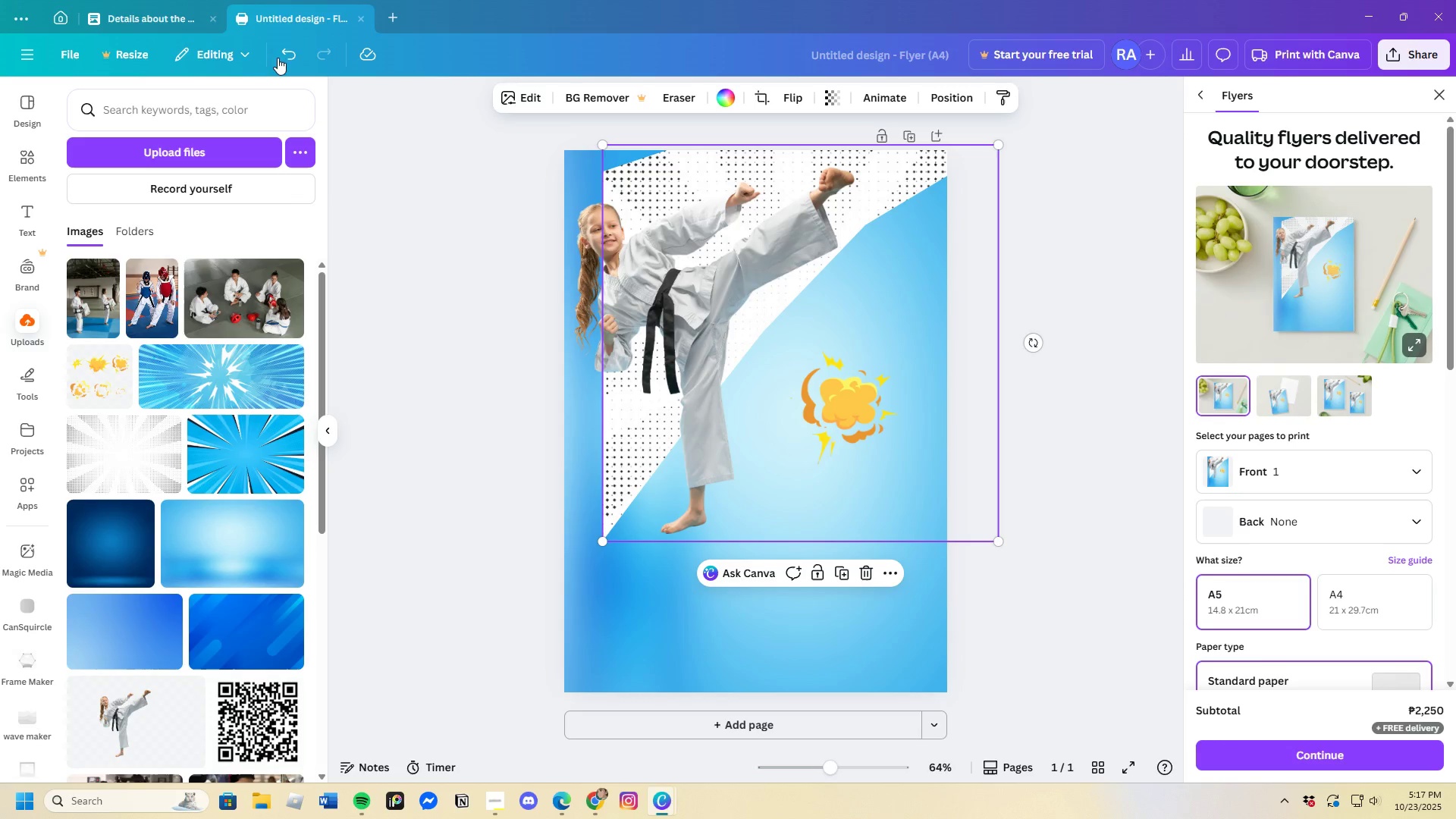 
left_click([279, 50])
 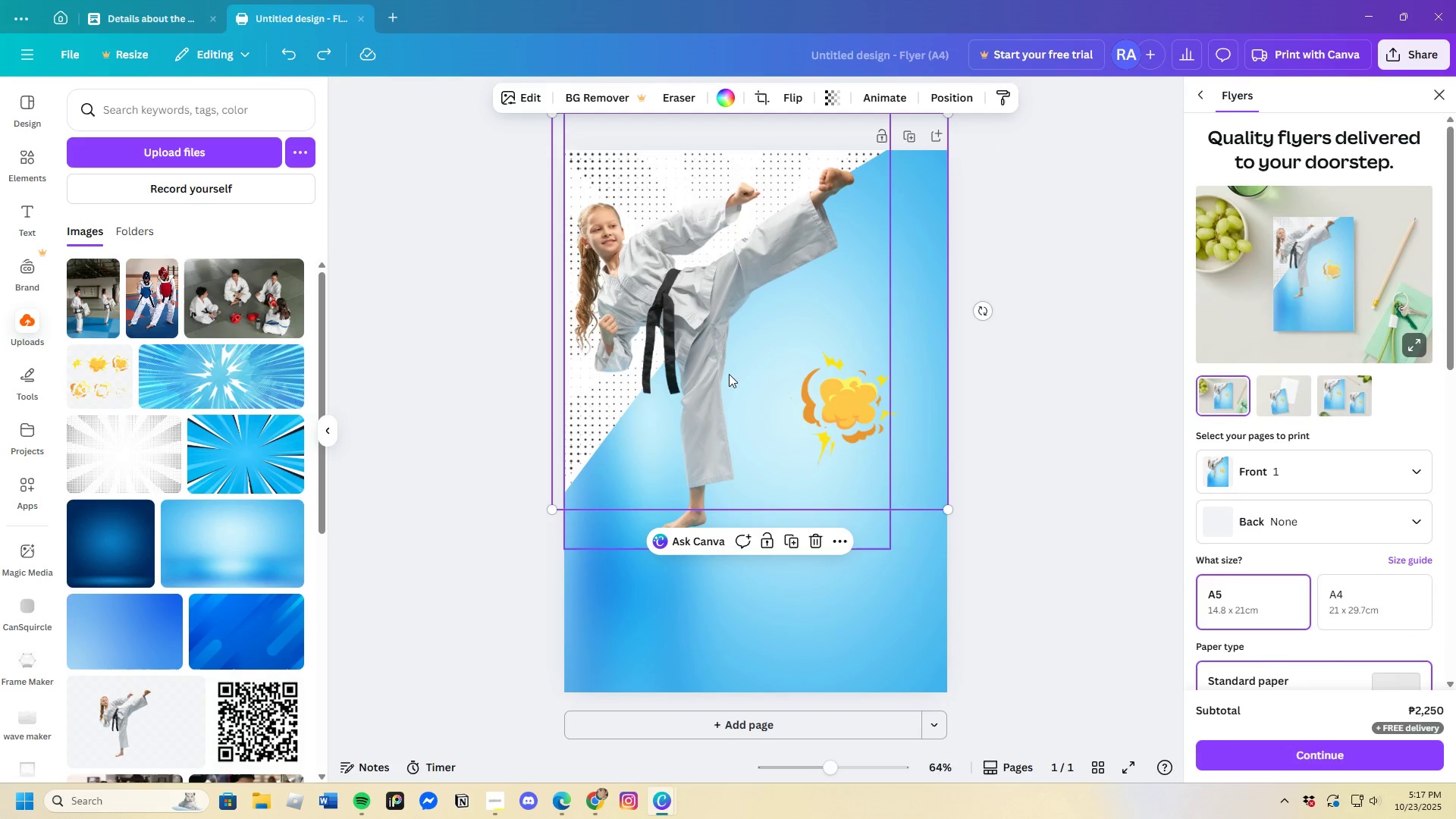 
left_click([596, 166])
 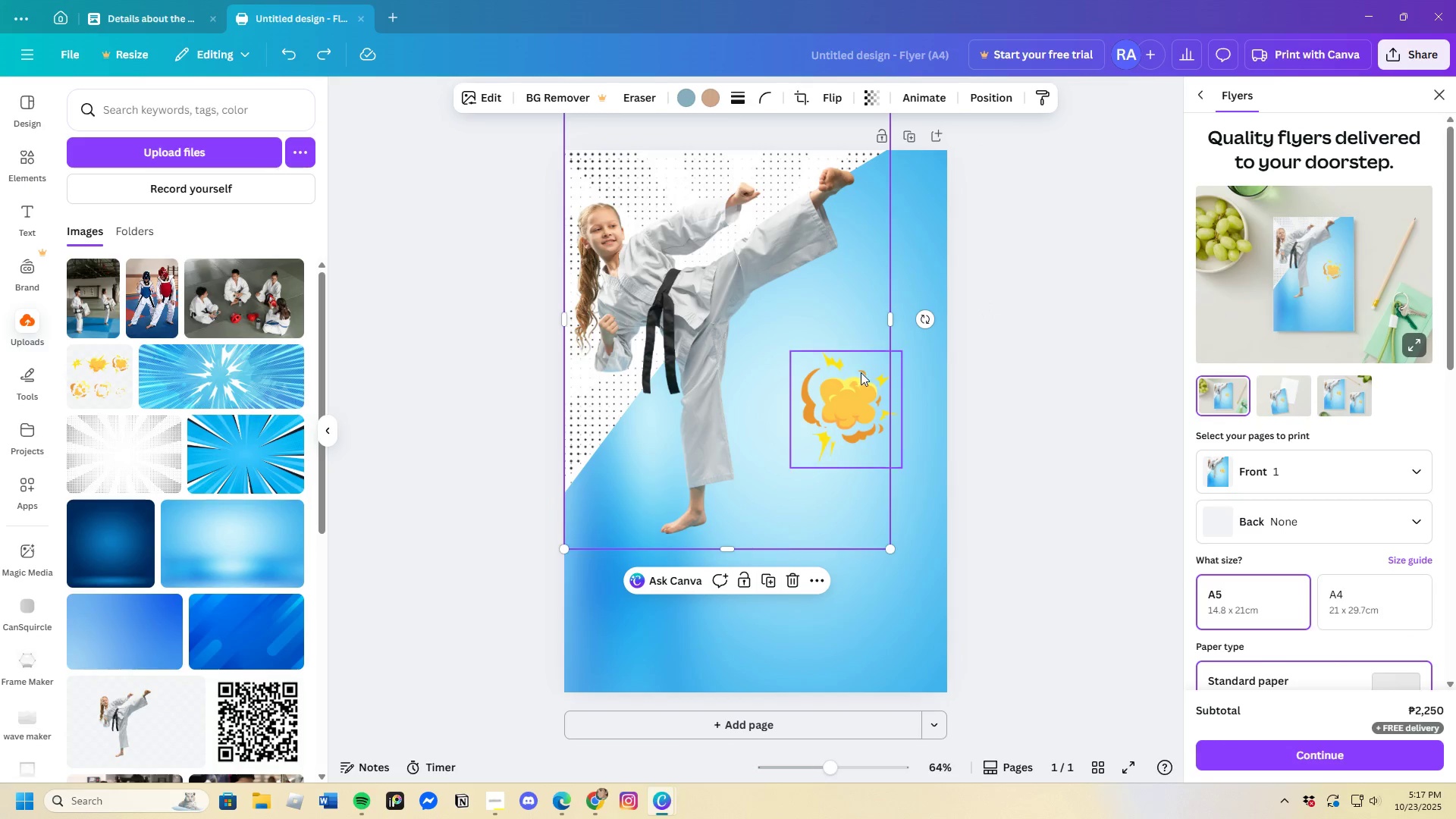 
scroll: coordinate [861, 372], scroll_direction: up, amount: 3.0
 